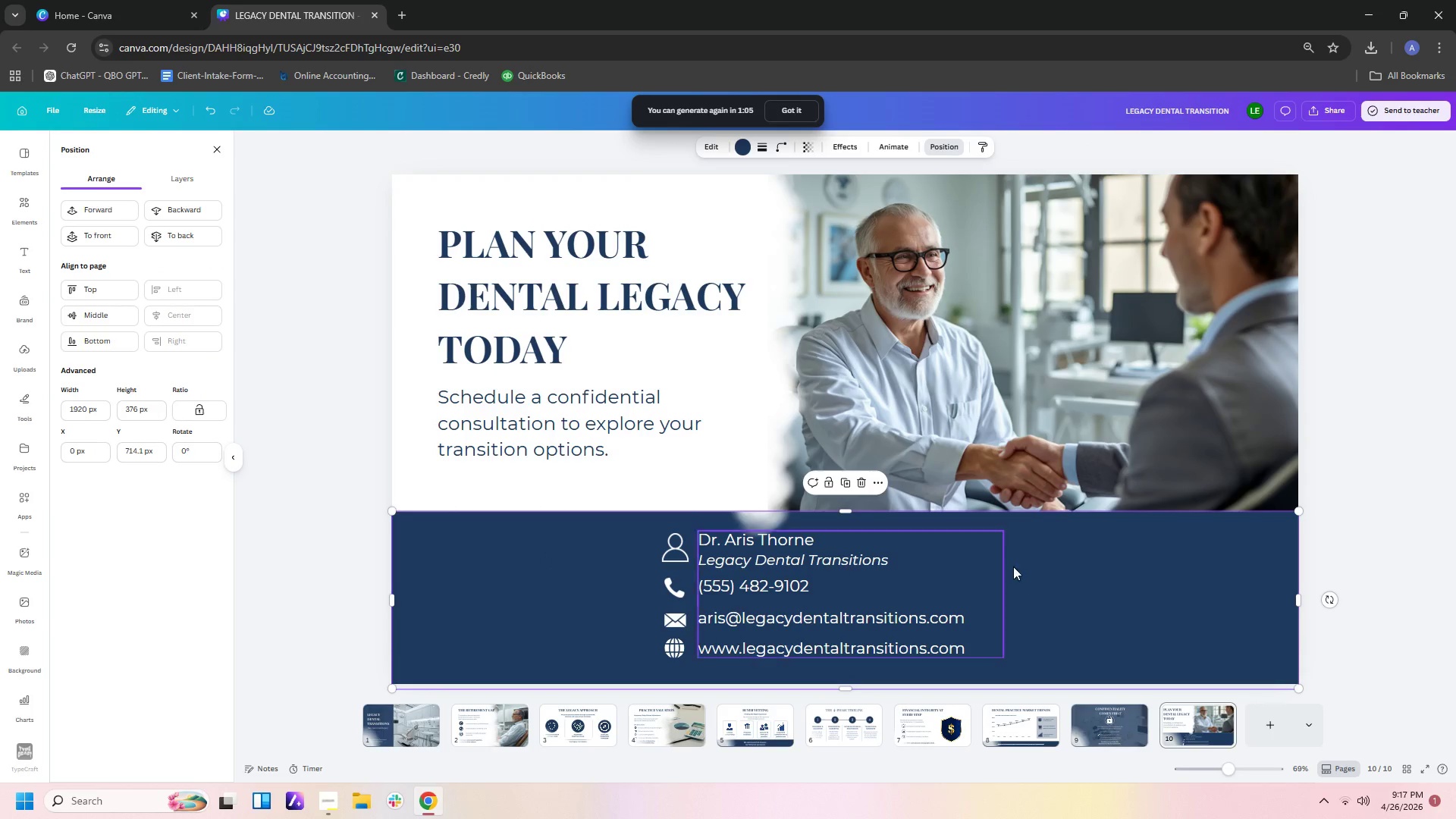 
left_click([1046, 577])
 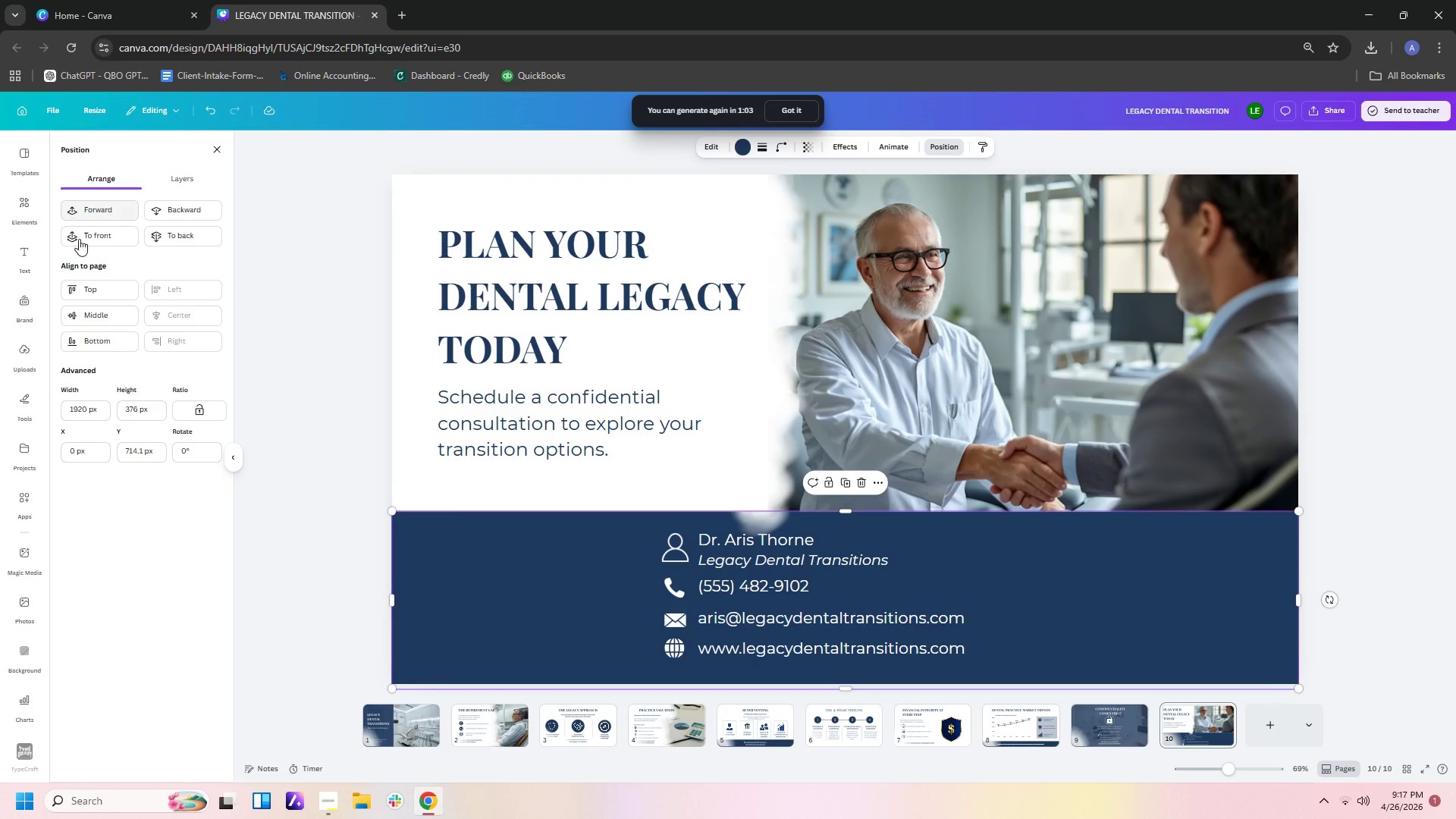 
left_click([92, 224])
 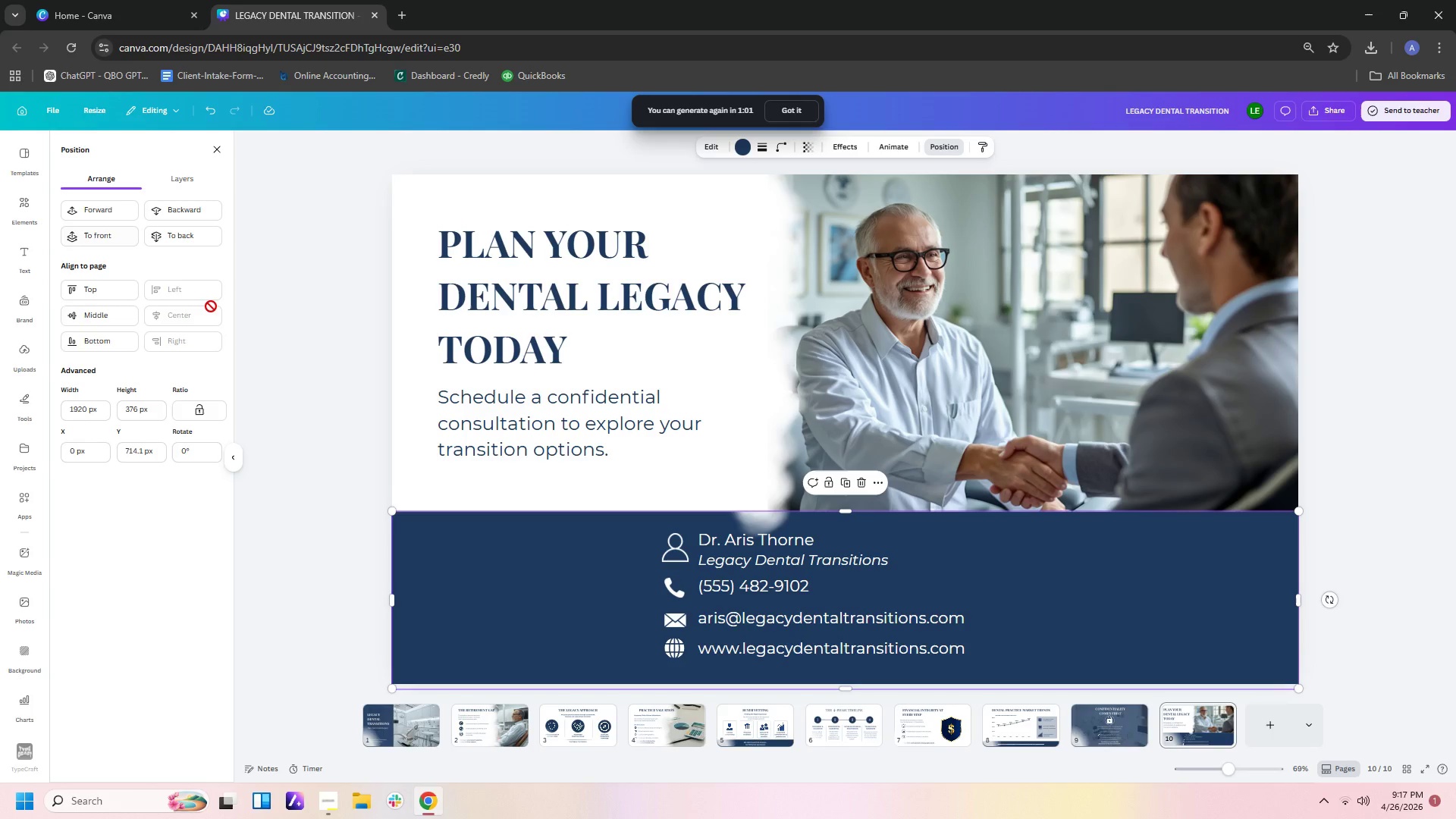 
left_click([103, 233])
 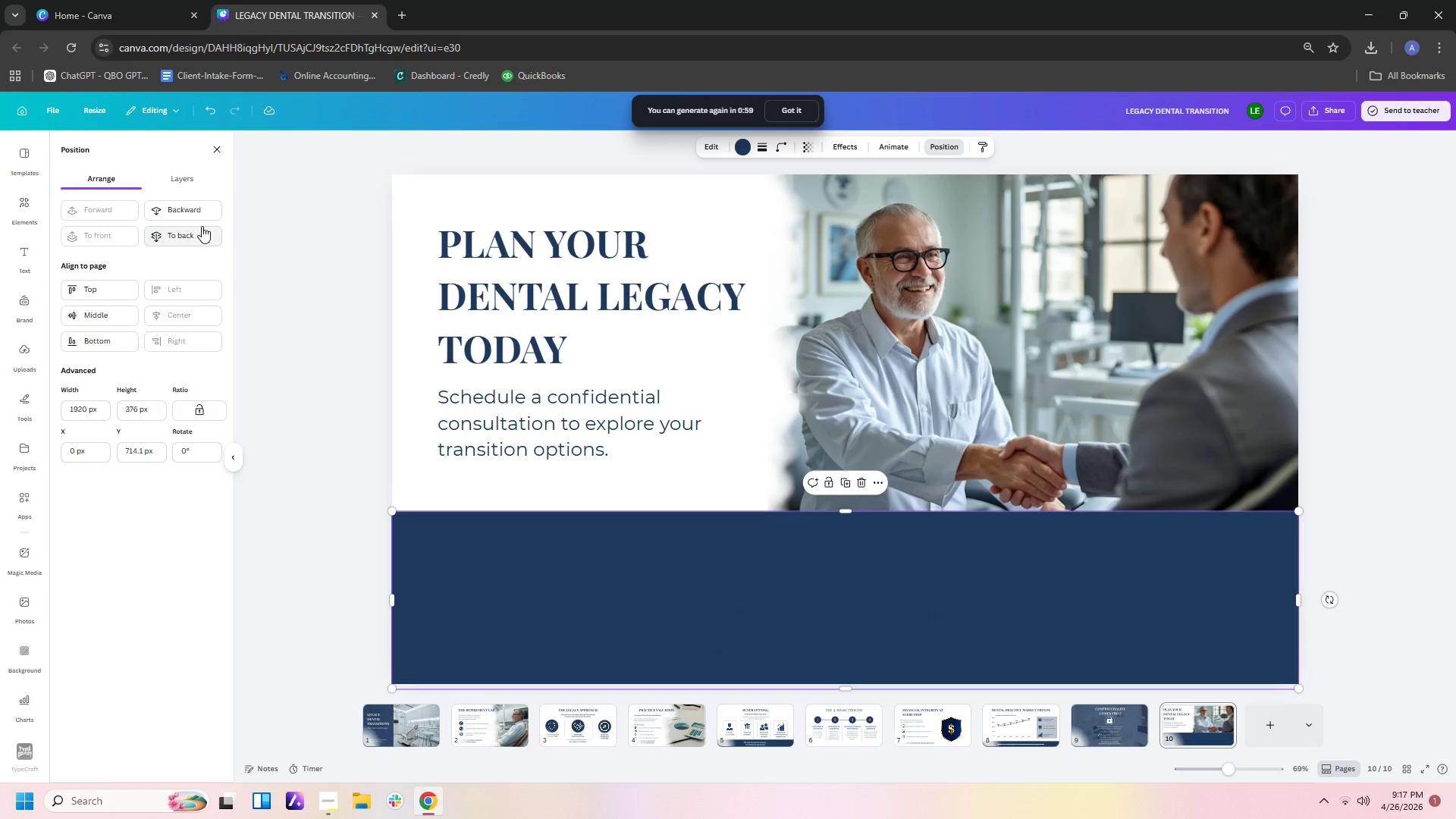 
left_click([202, 211])
 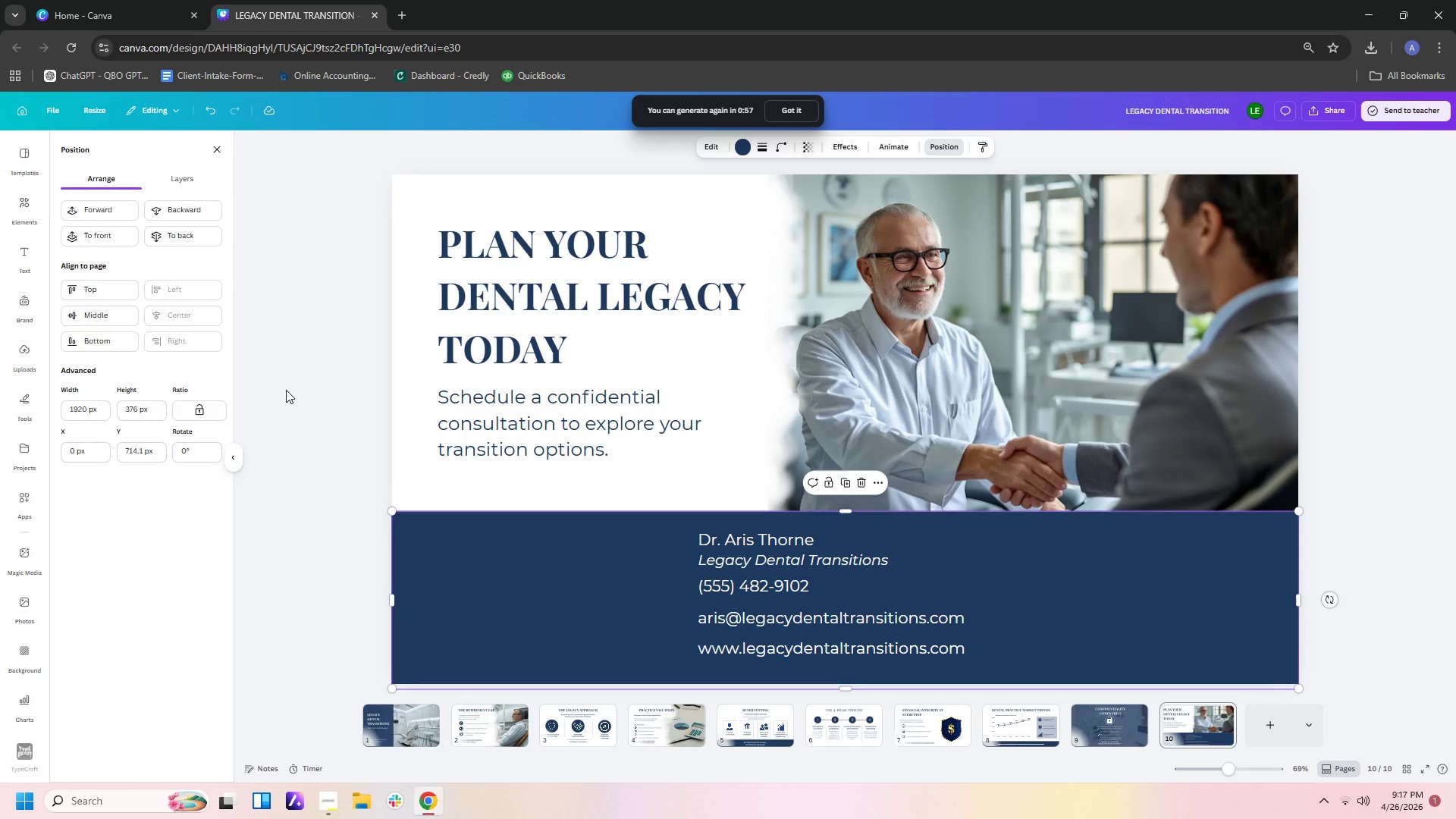 
left_click([198, 212])
 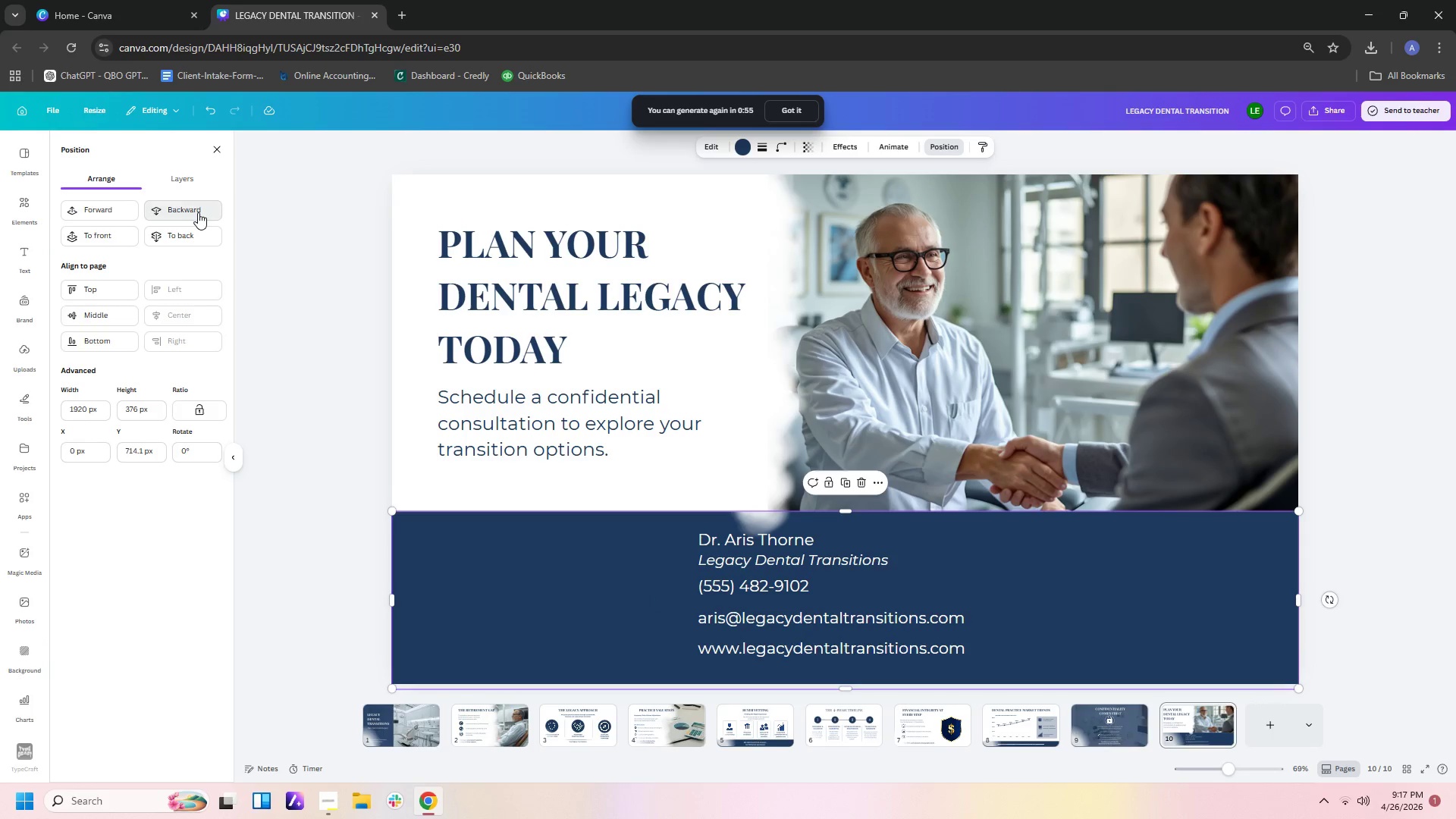 
double_click([198, 212])
 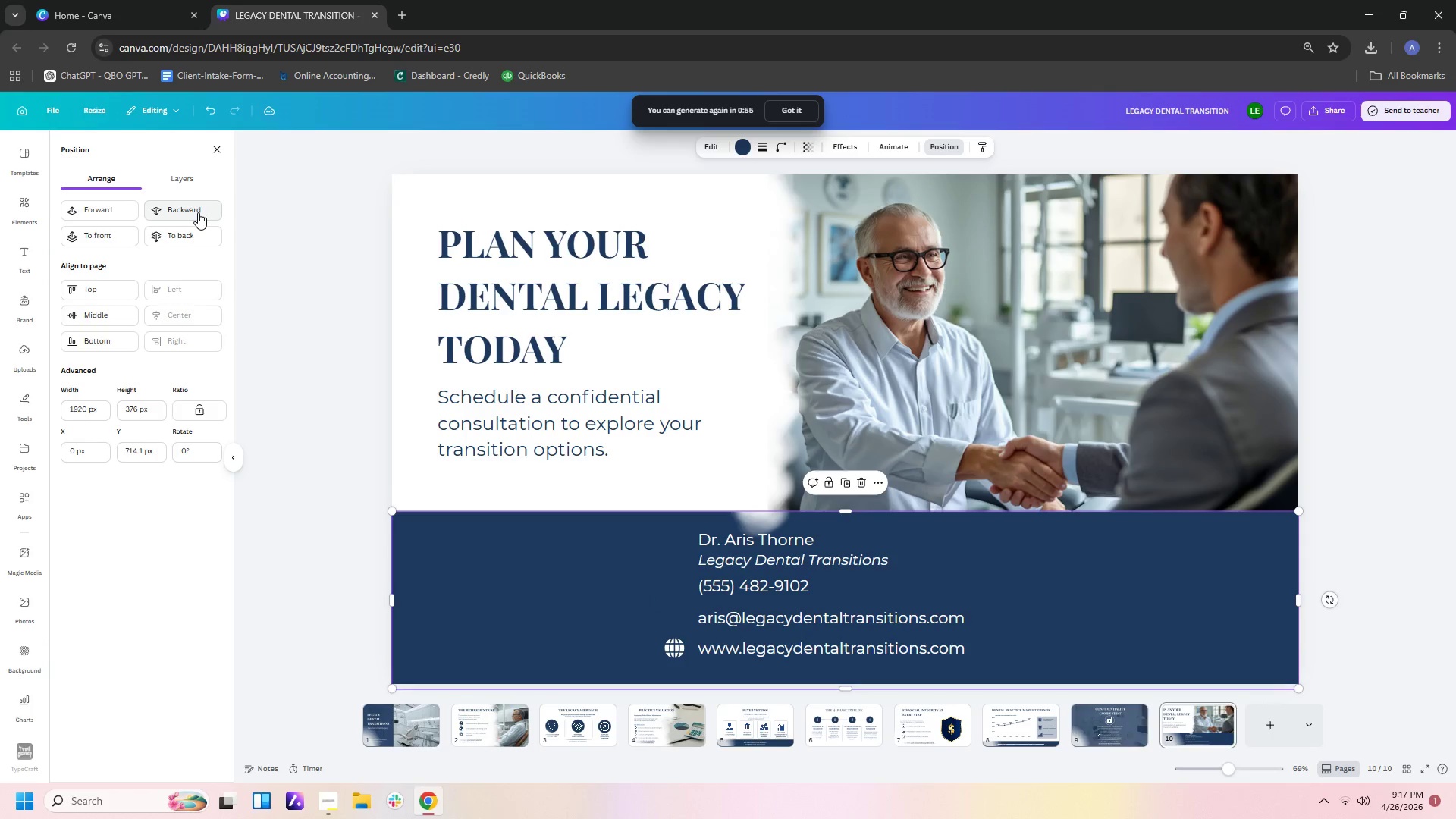 
triple_click([198, 212])
 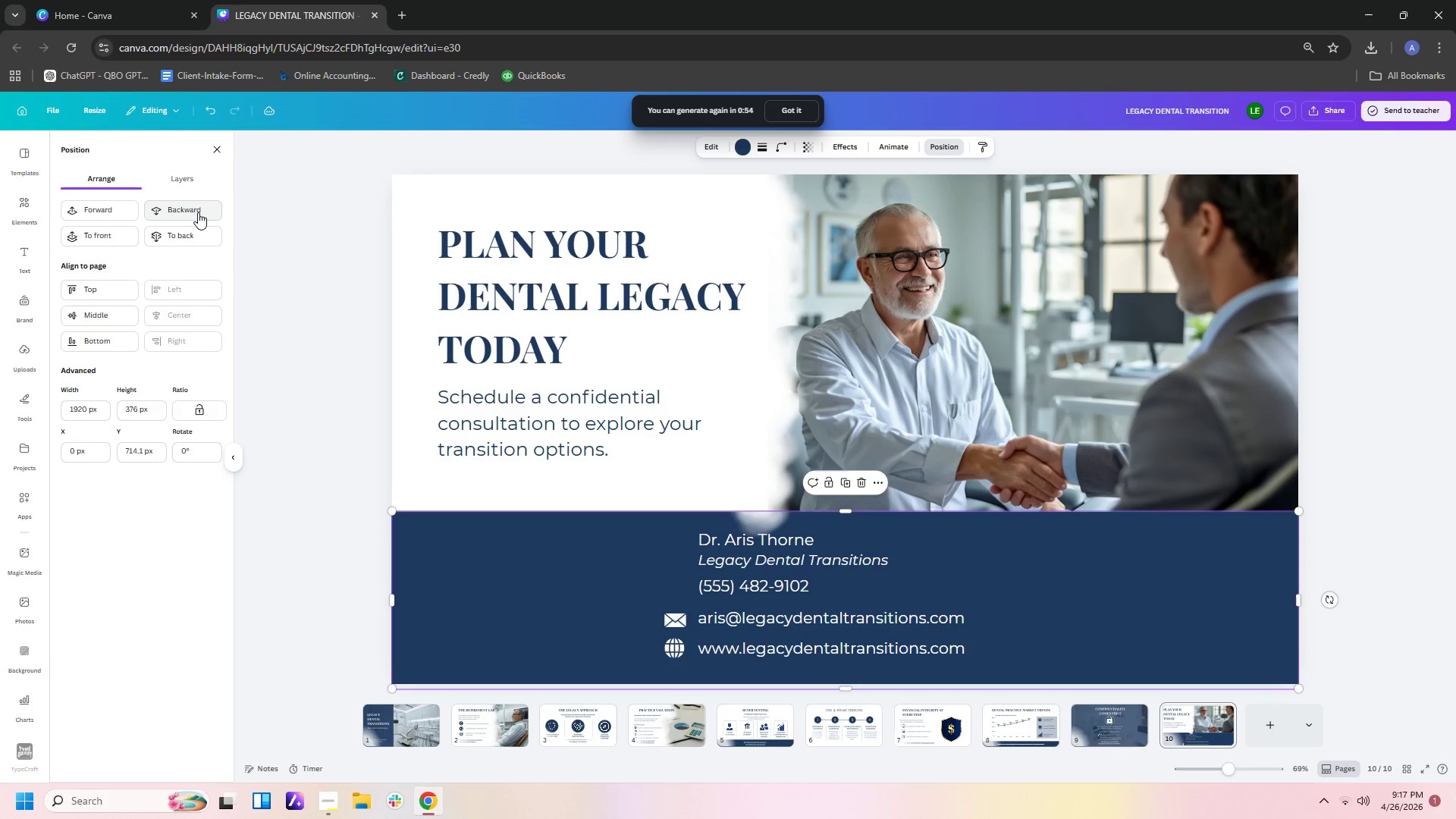 
triple_click([198, 212])
 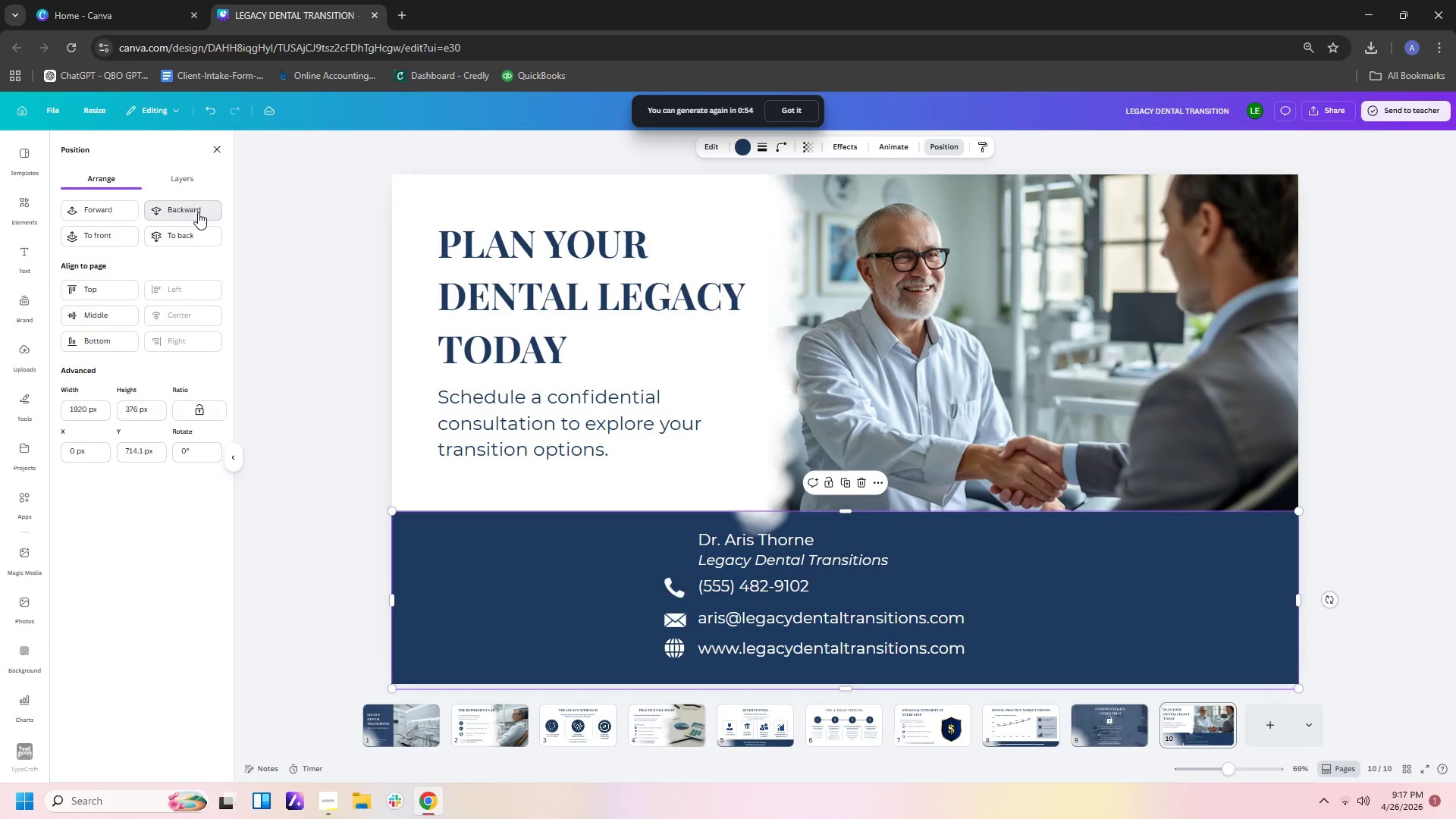 
triple_click([198, 212])
 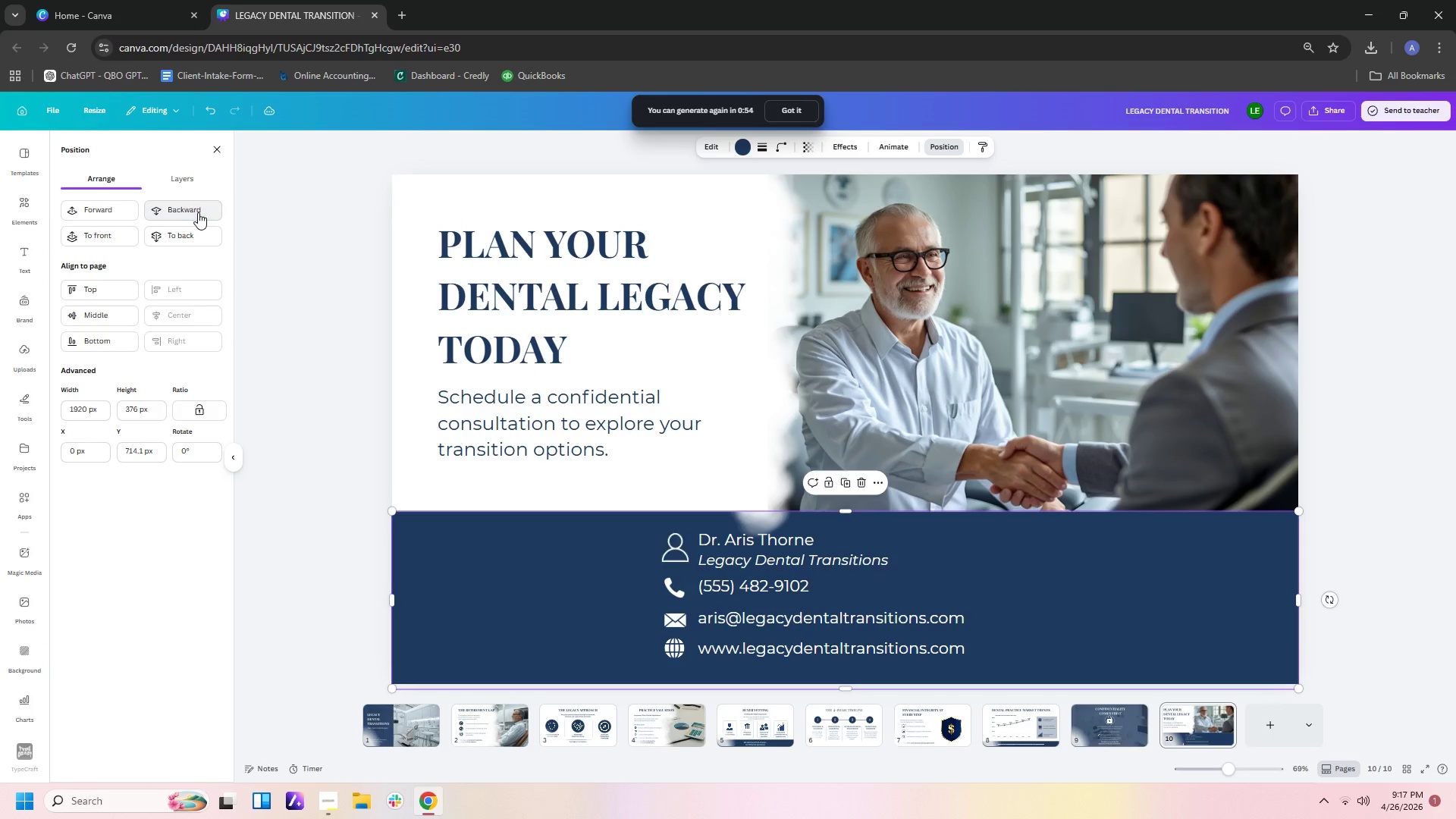 
triple_click([198, 212])
 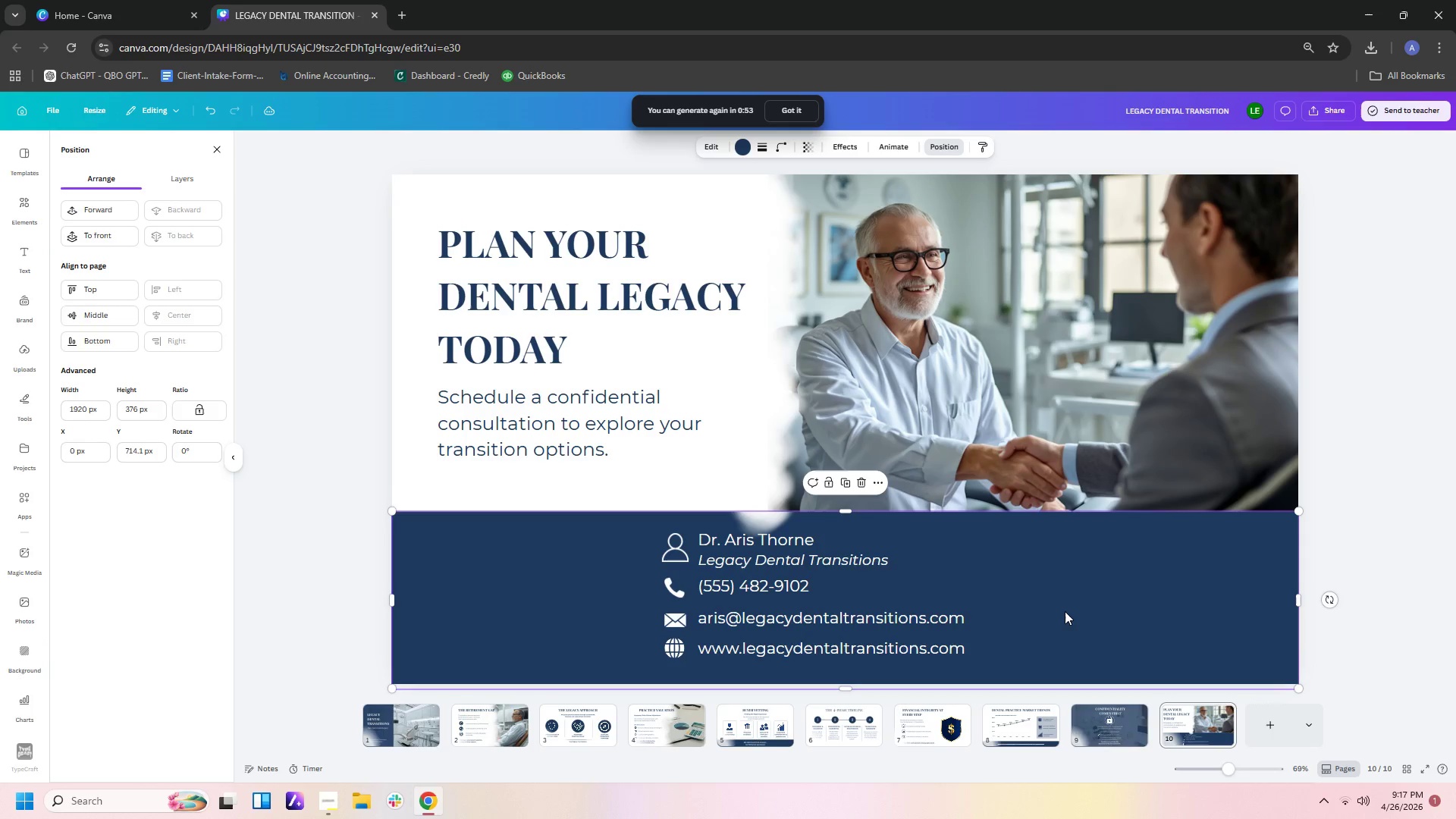 
right_click([1071, 610])
 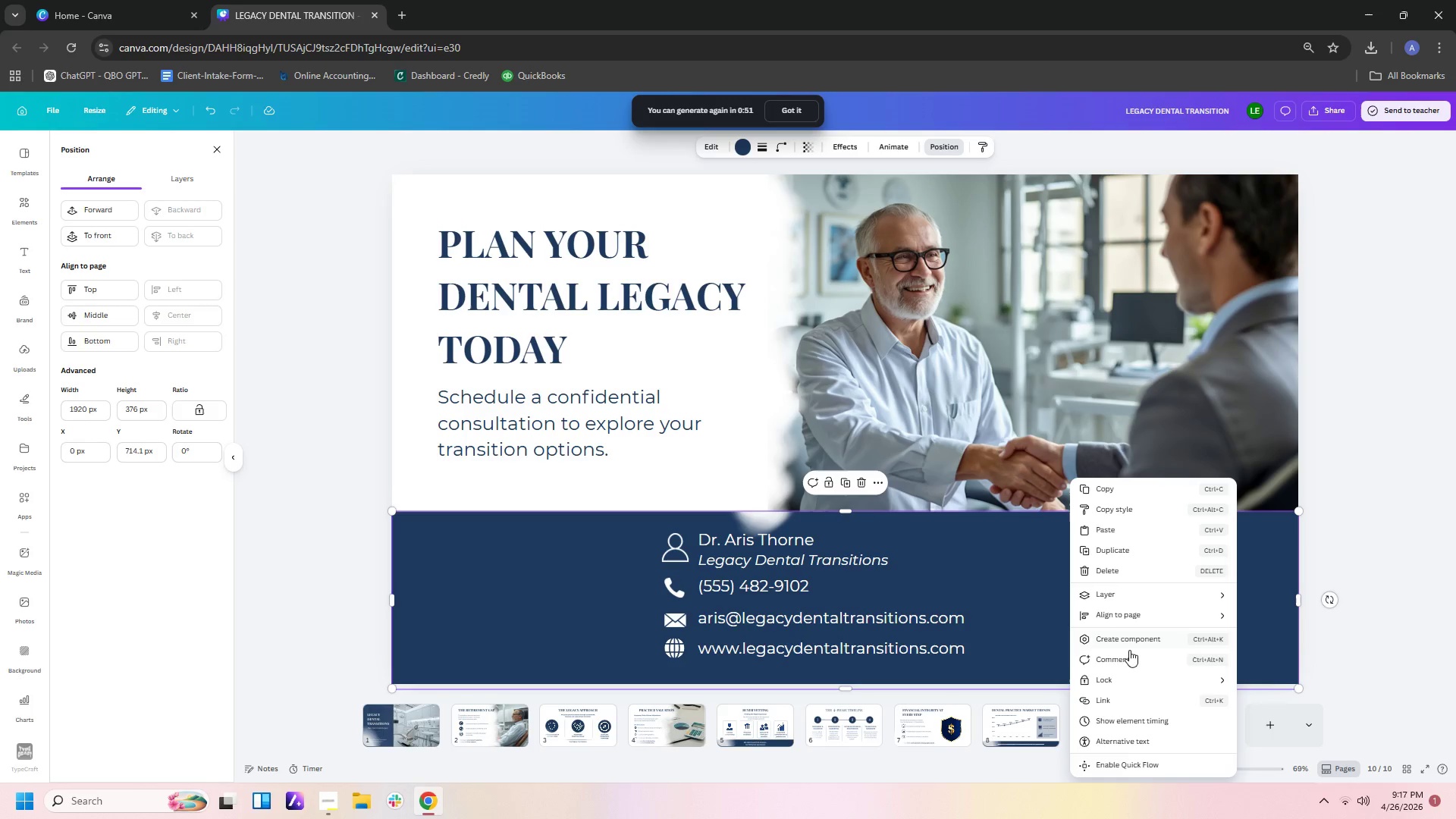 
left_click([1121, 678])
 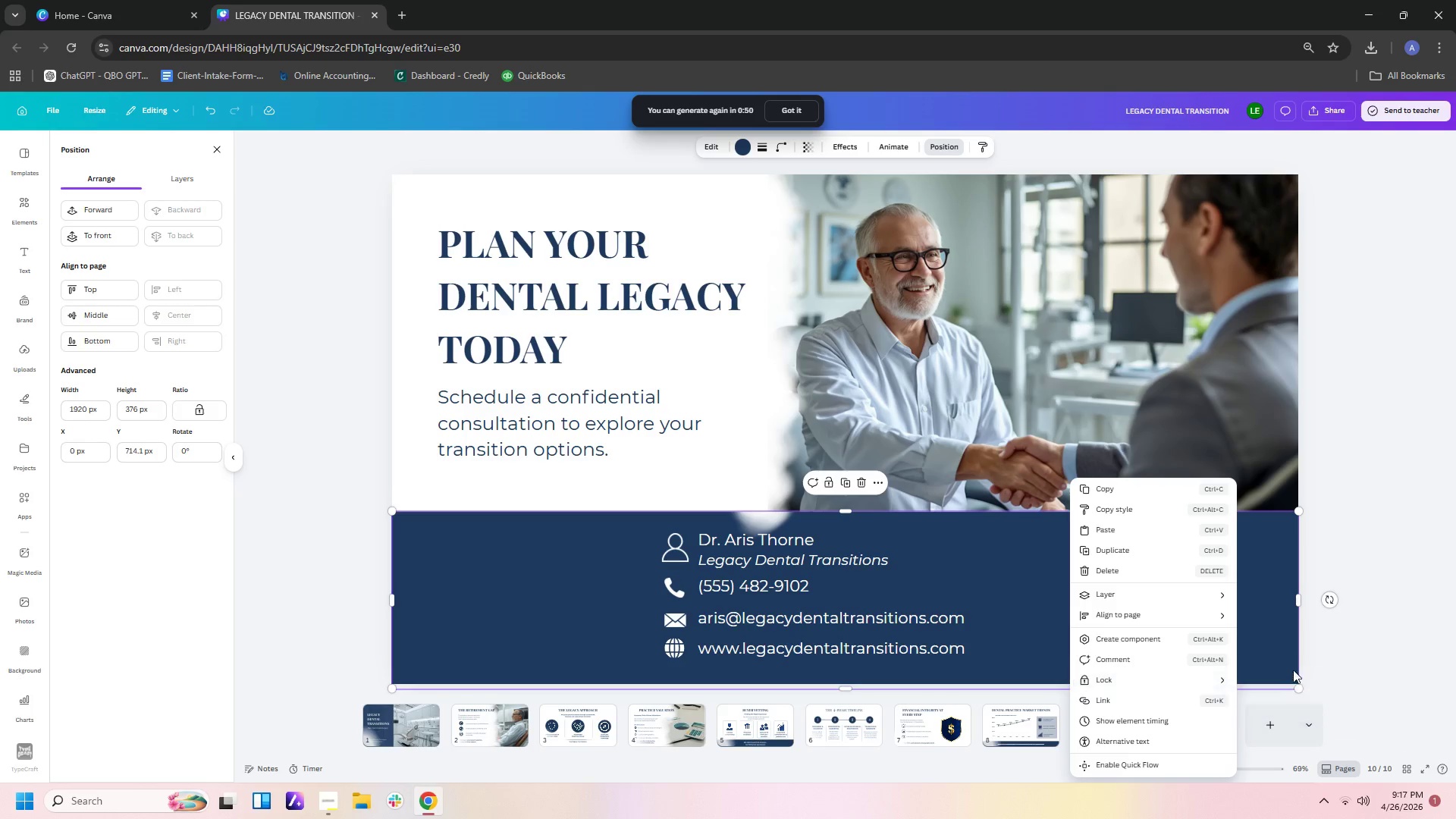 
left_click([1298, 670])
 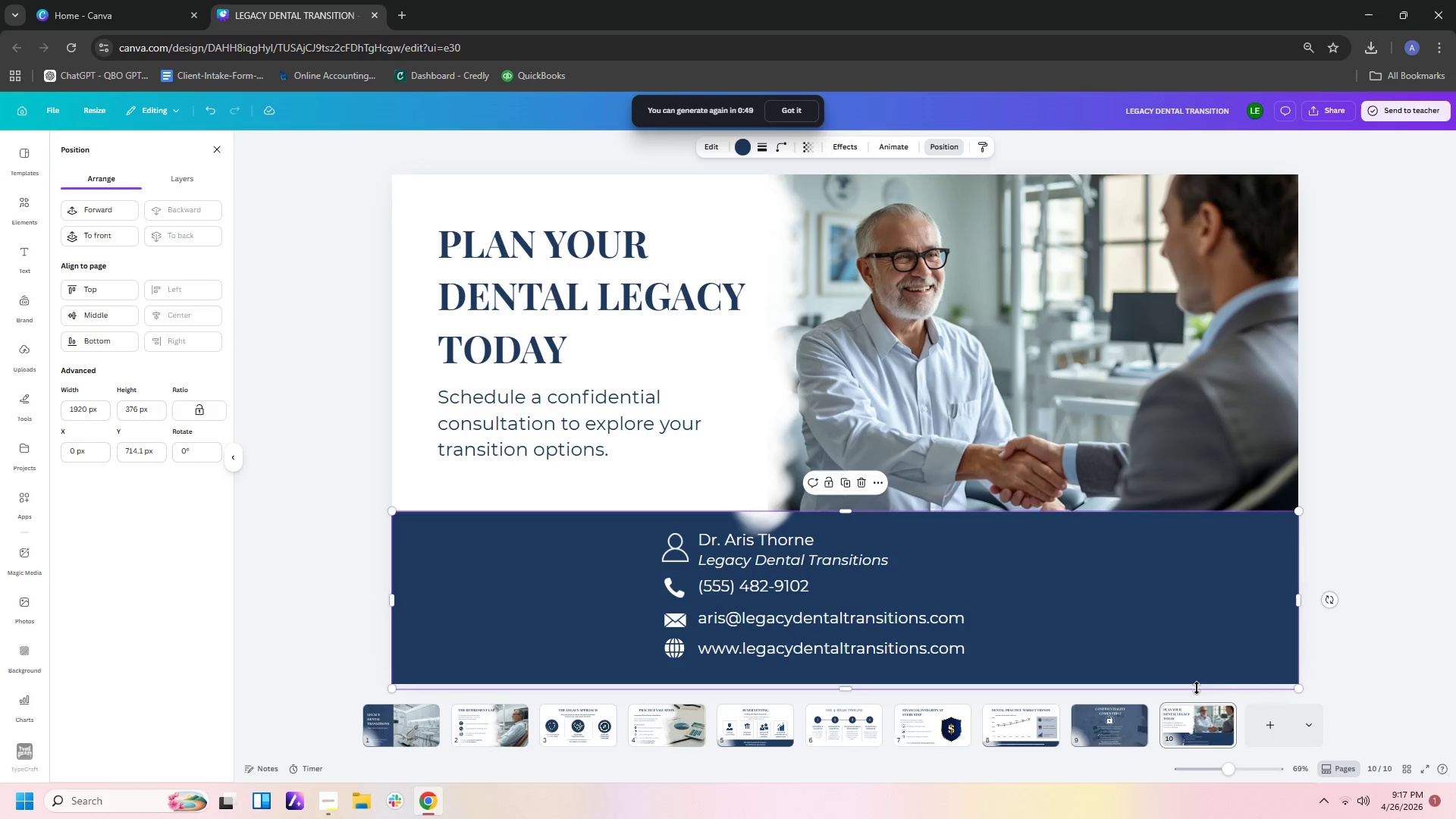 
right_click([1145, 585])
 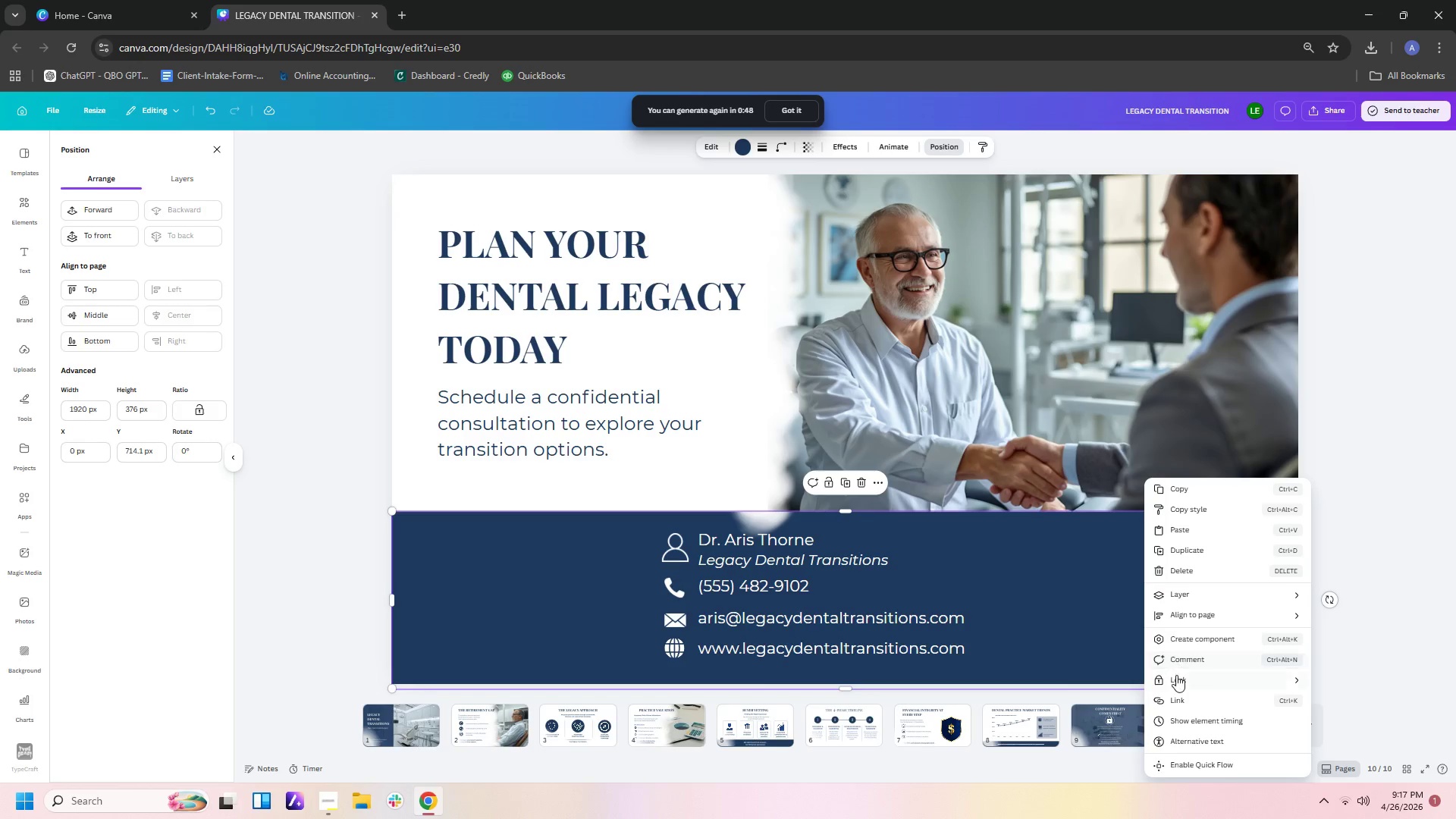 
left_click([1176, 675])
 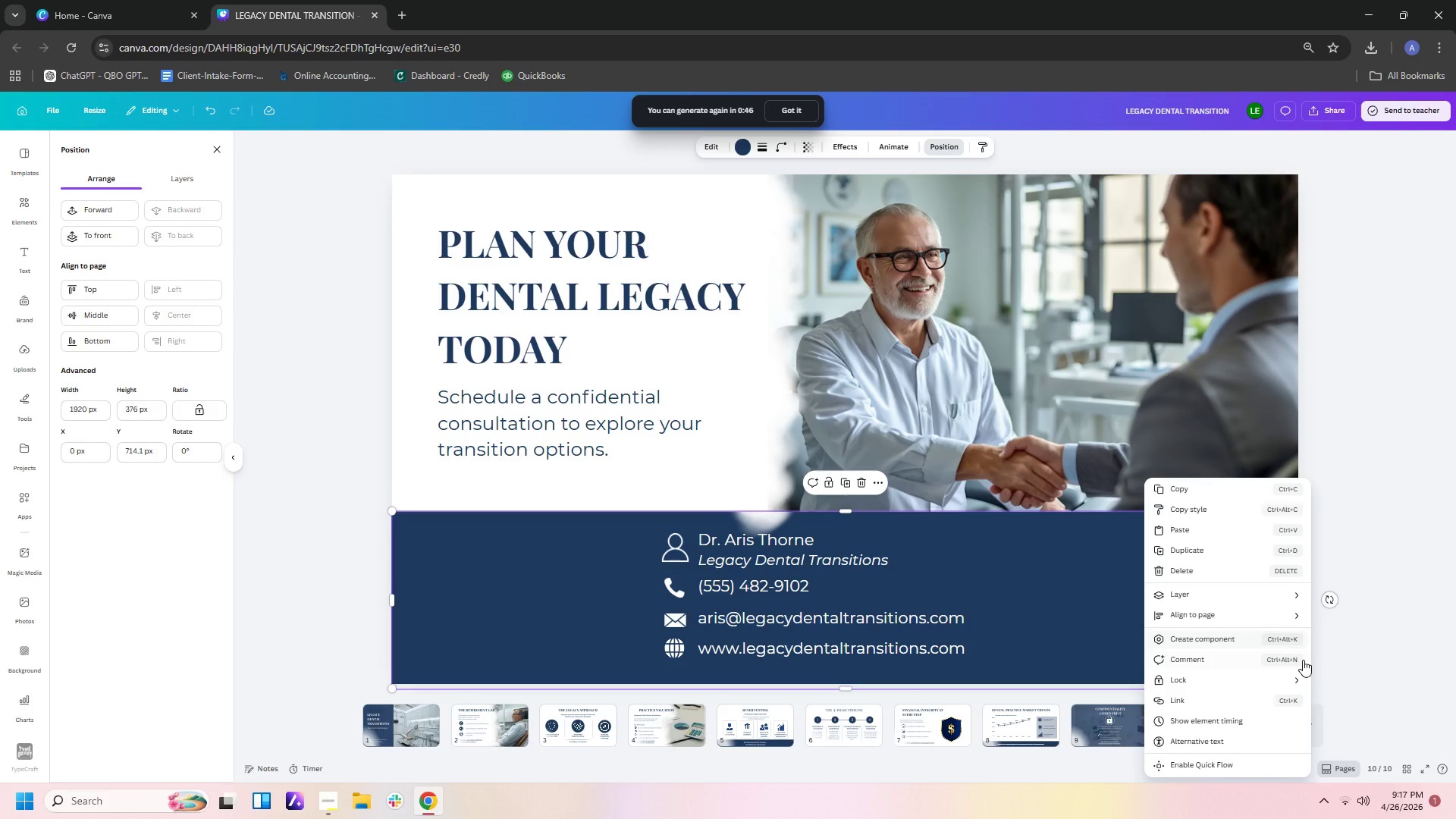 
left_click([1291, 679])
 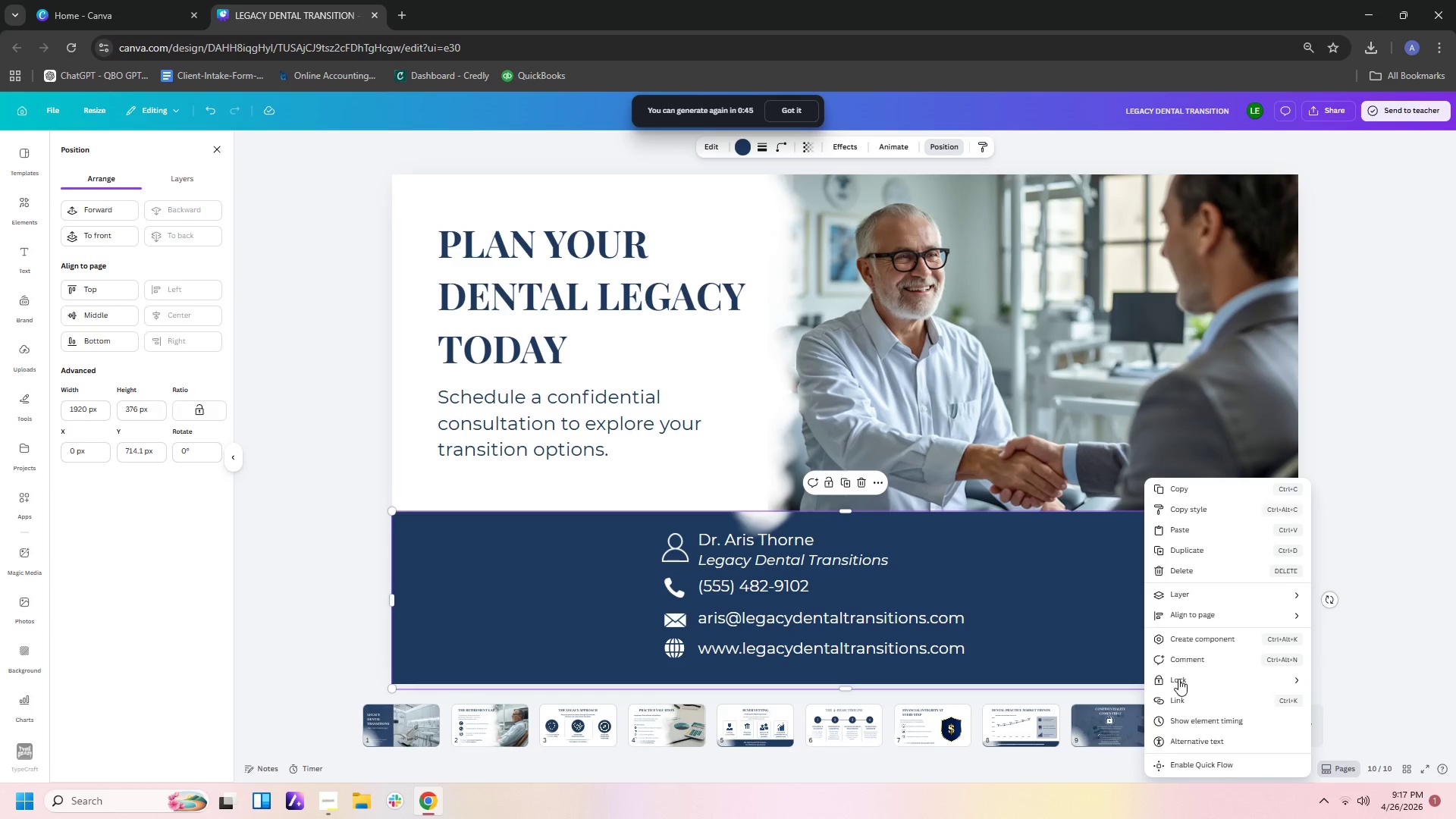 
left_click([1240, 676])
 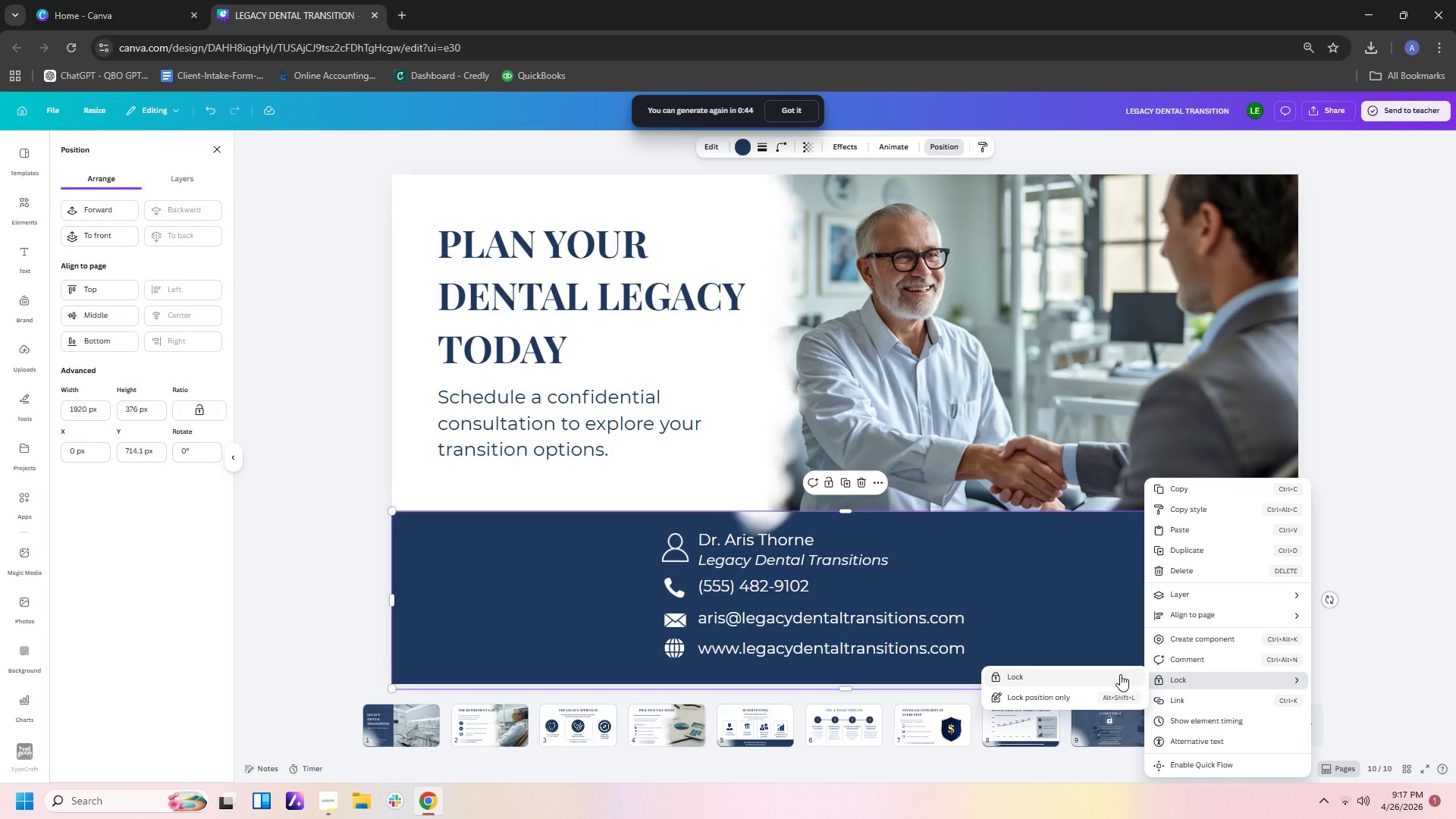 
left_click([1119, 674])
 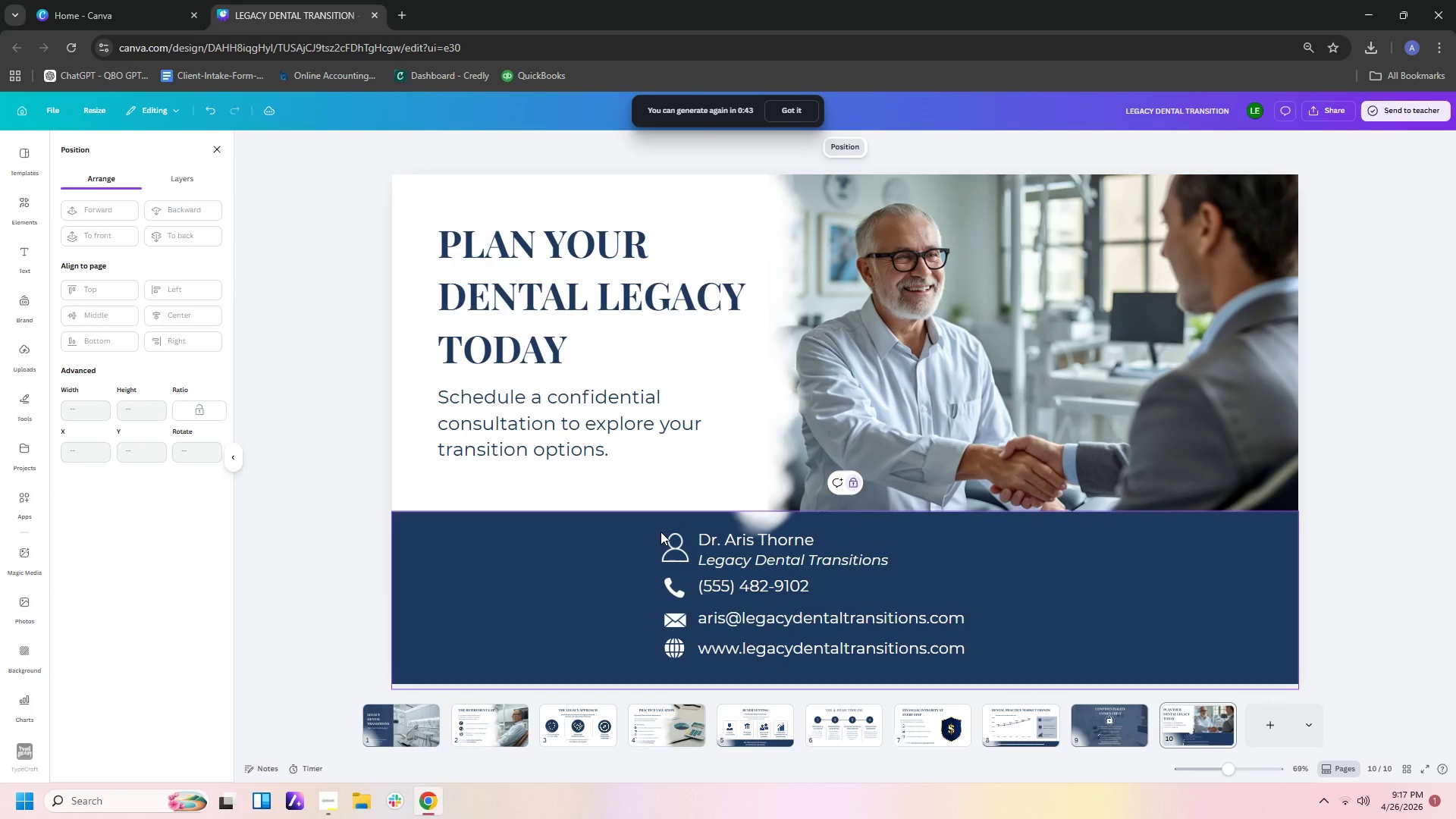 
left_click_drag(start_coordinate=[639, 530], to_coordinate=[682, 665])
 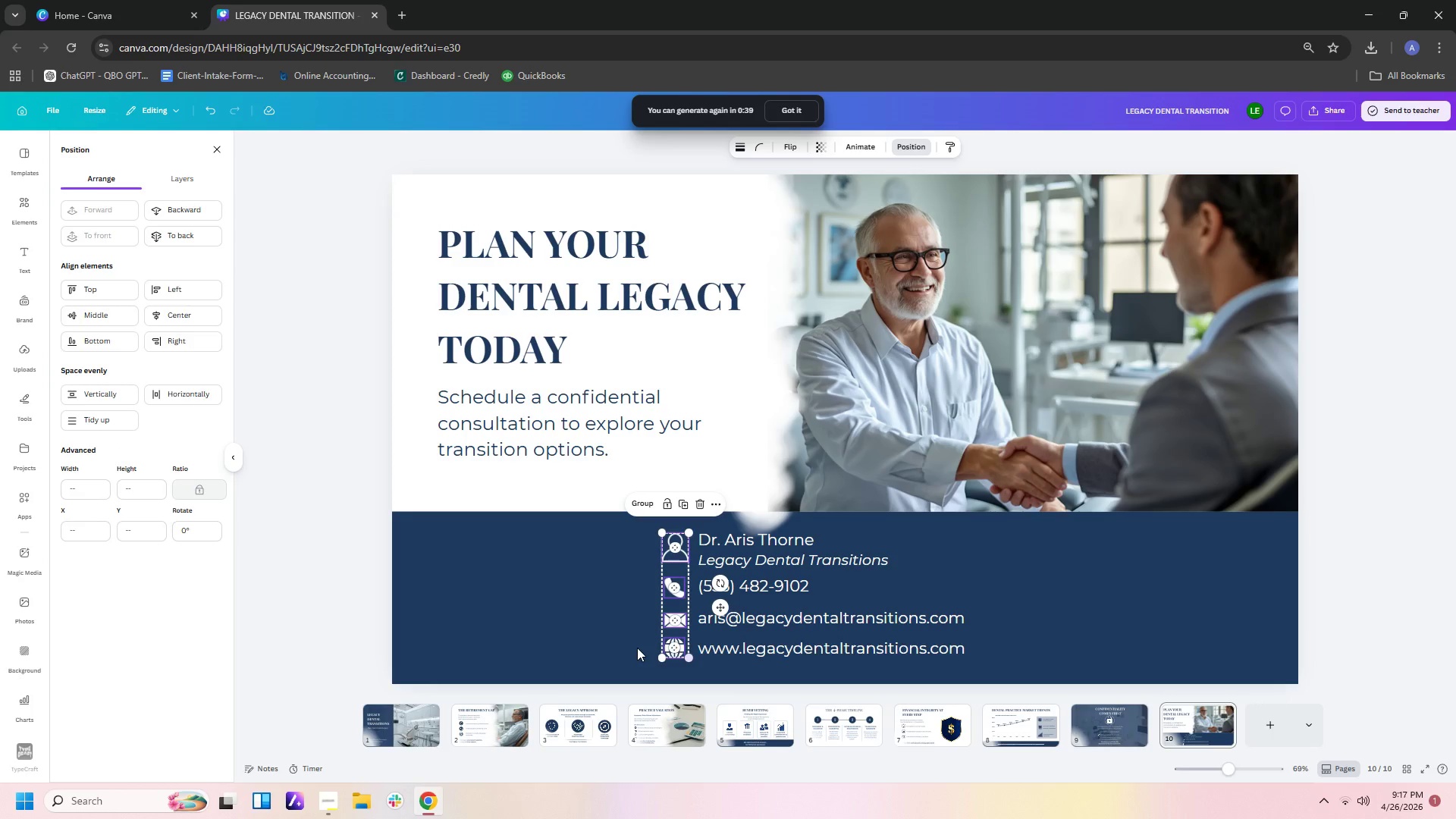 
left_click_drag(start_coordinate=[673, 604], to_coordinate=[935, 397])
 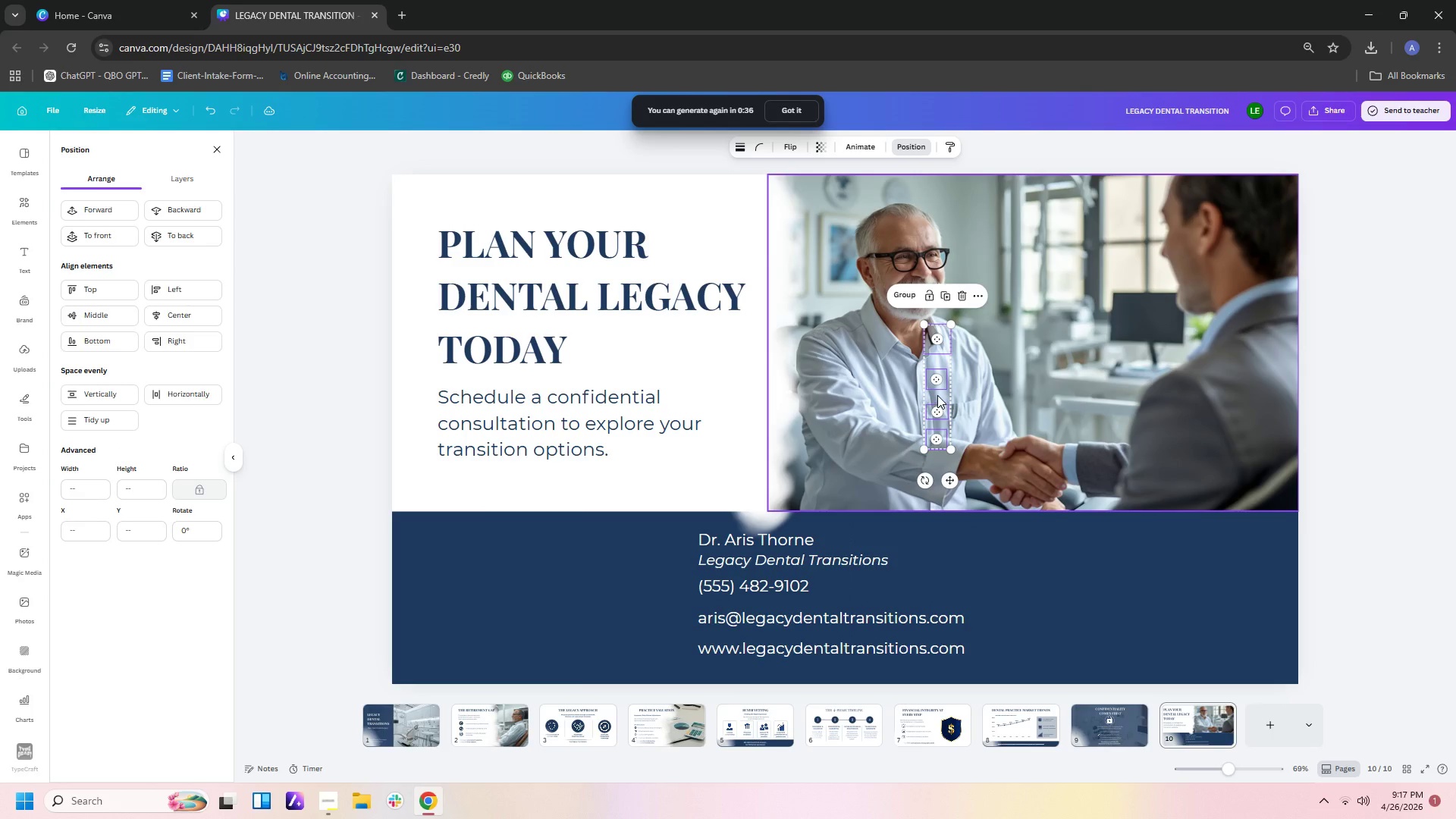 
left_click_drag(start_coordinate=[937, 395], to_coordinate=[671, 603])
 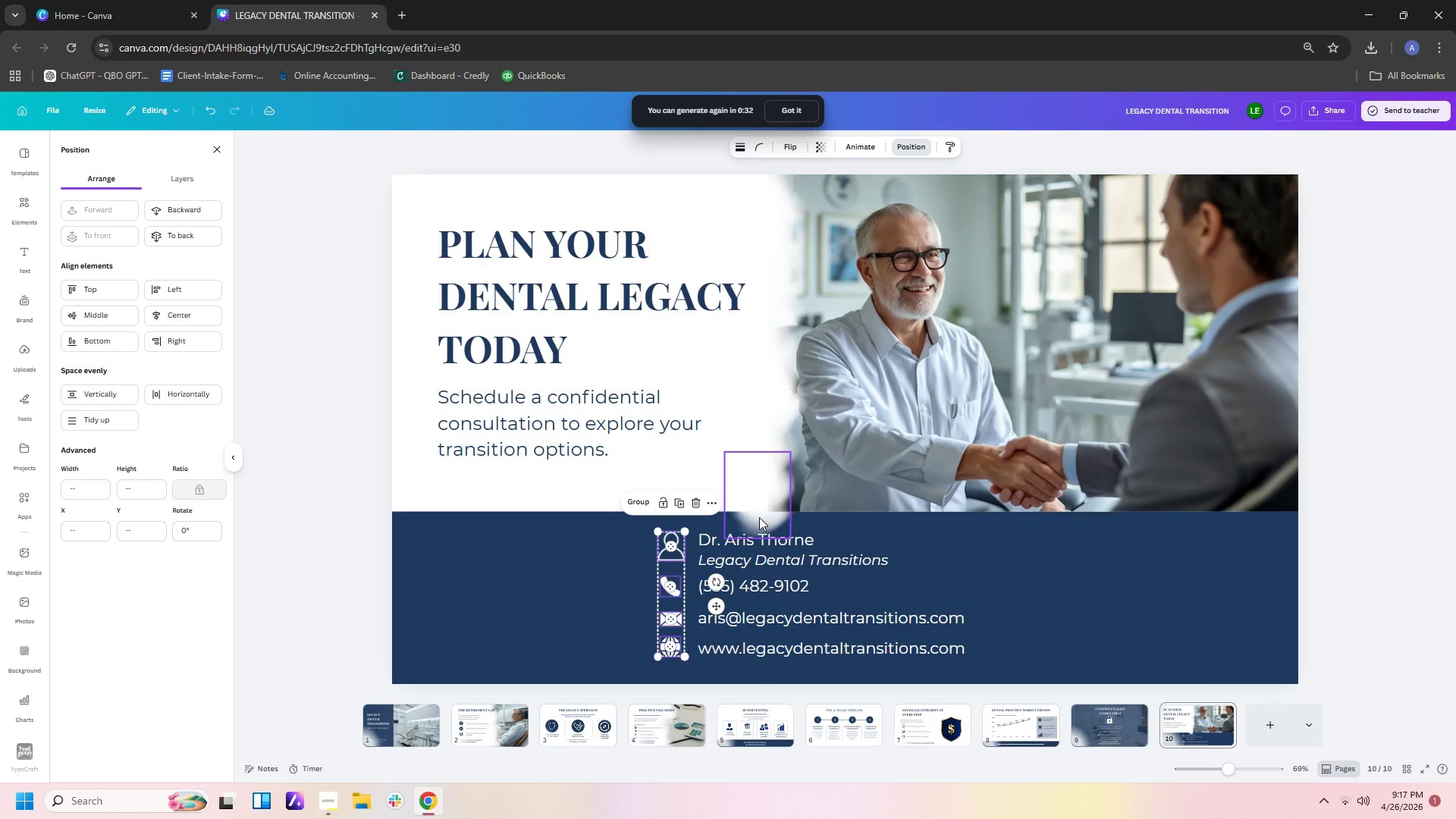 
left_click([759, 517])
 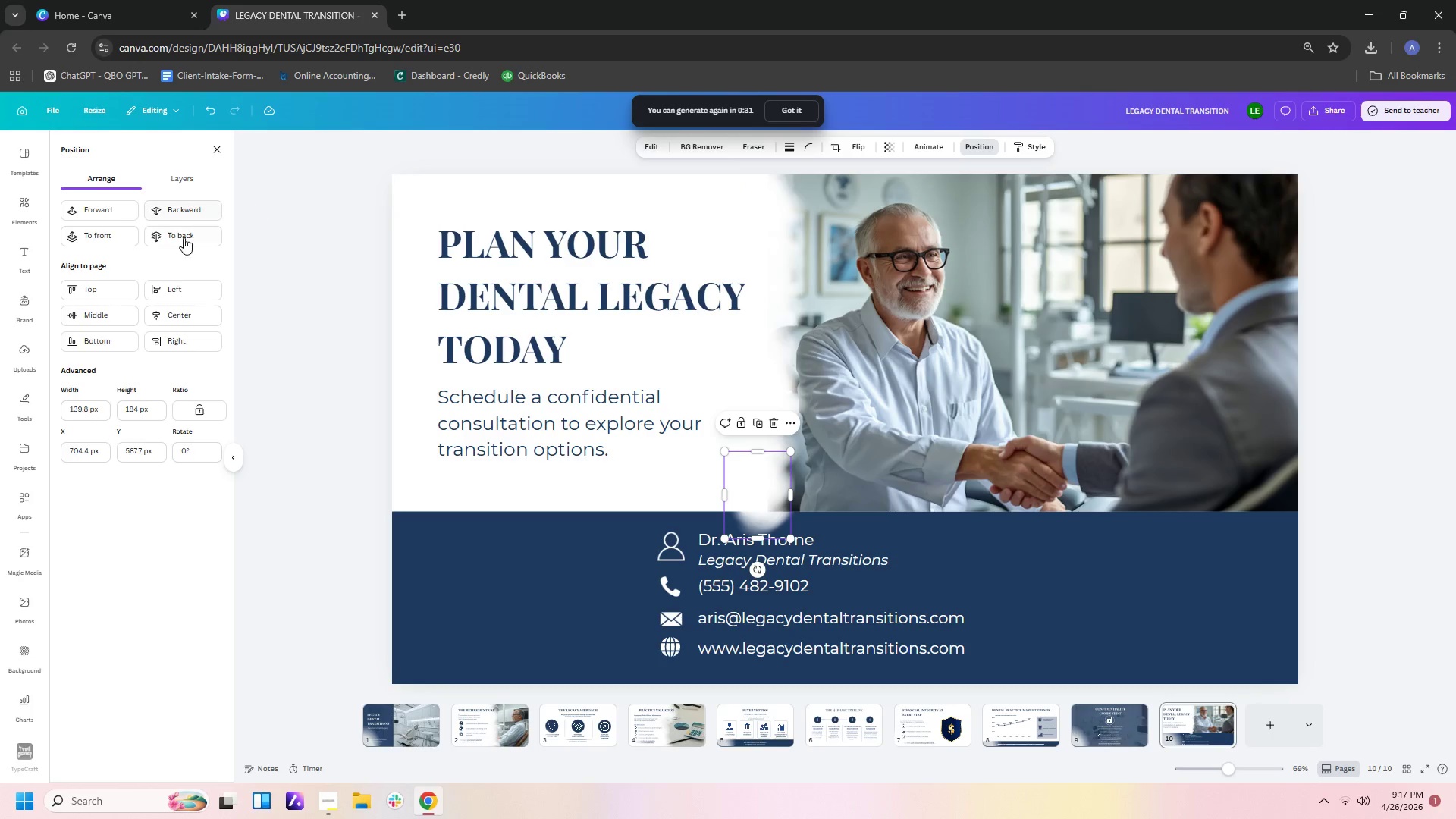 
left_click([184, 238])
 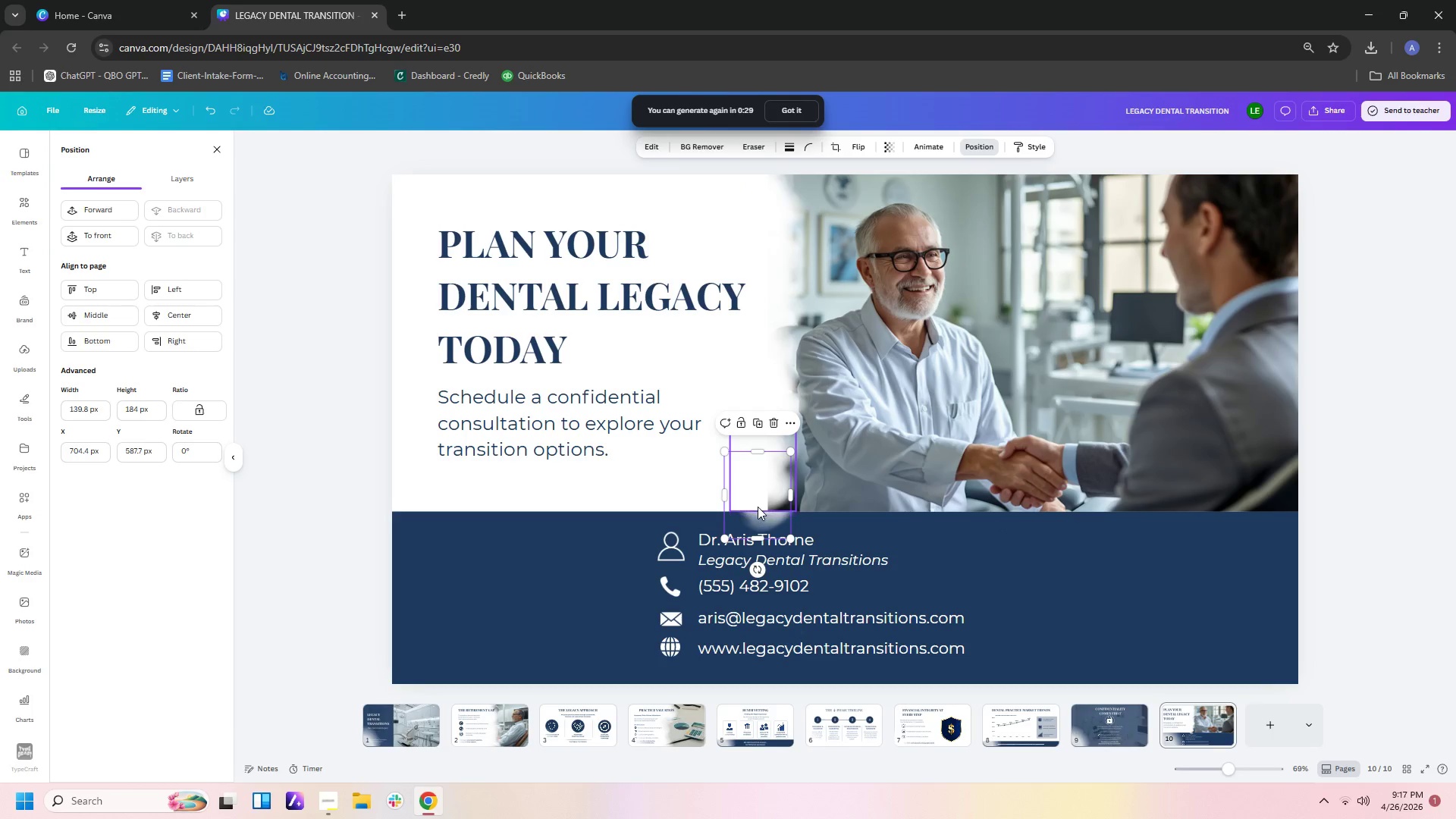 
left_click([770, 521])
 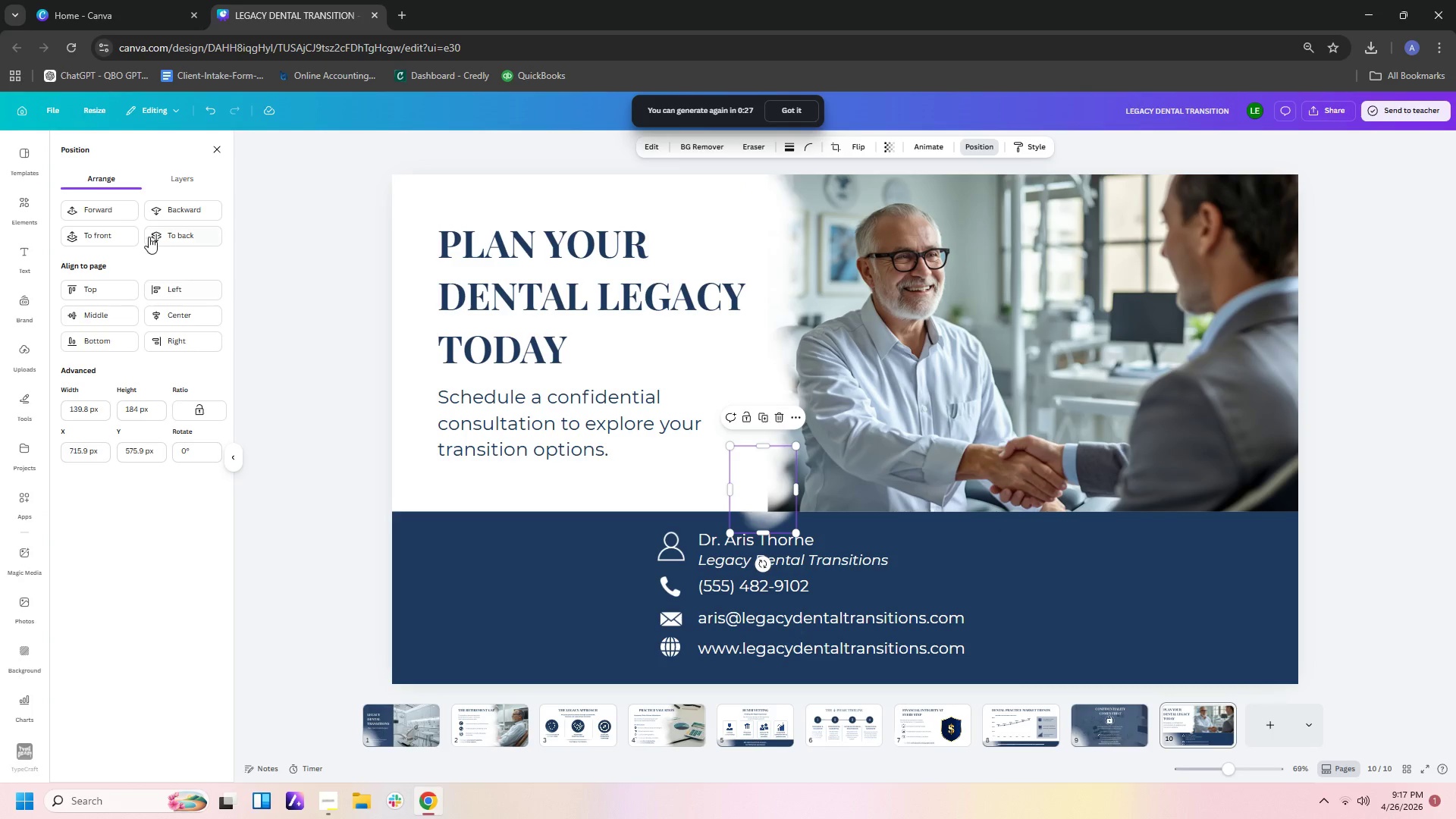 
left_click([151, 234])
 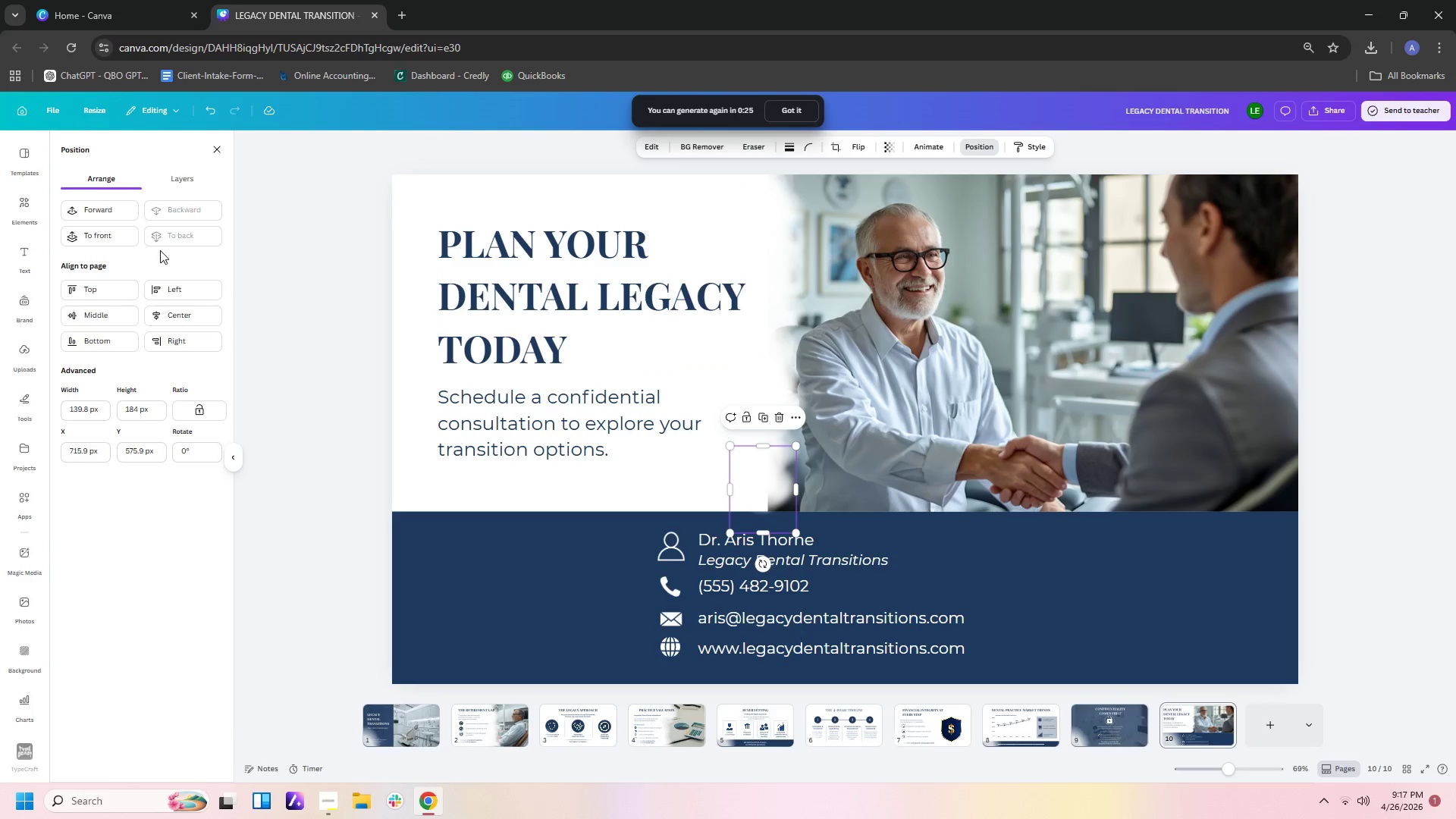 
left_click([110, 216])
 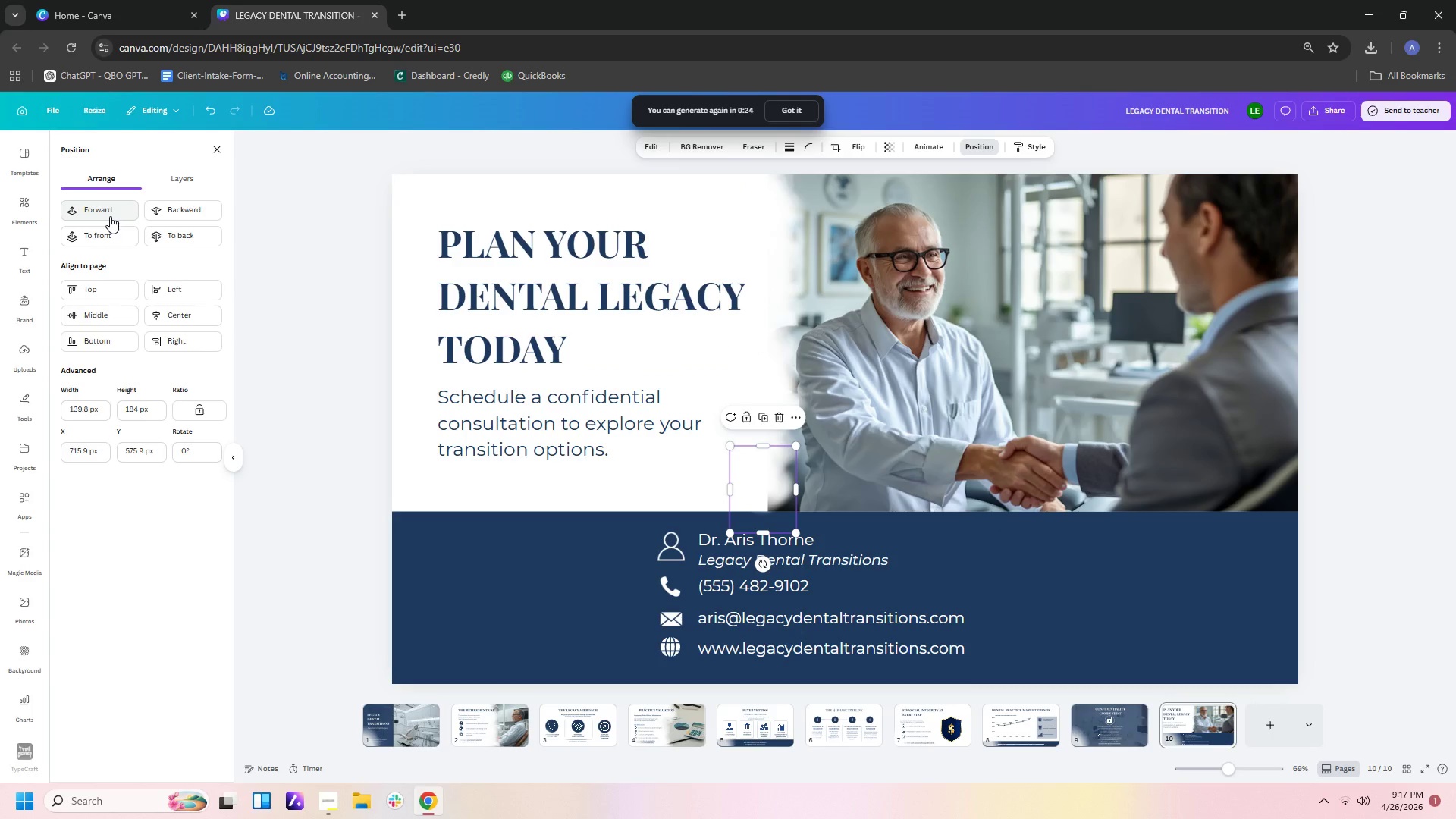 
left_click([110, 216])
 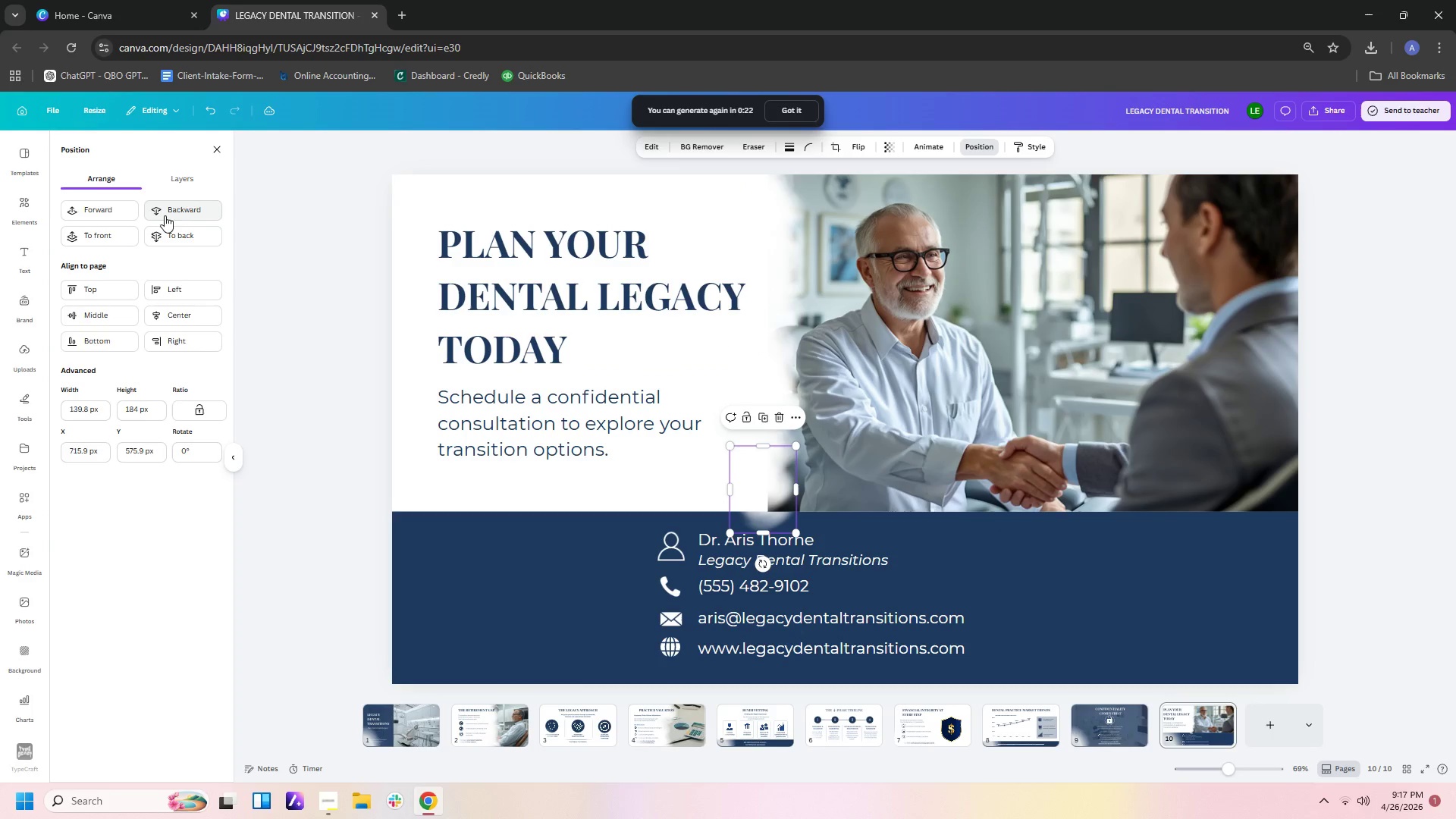 
left_click([177, 215])
 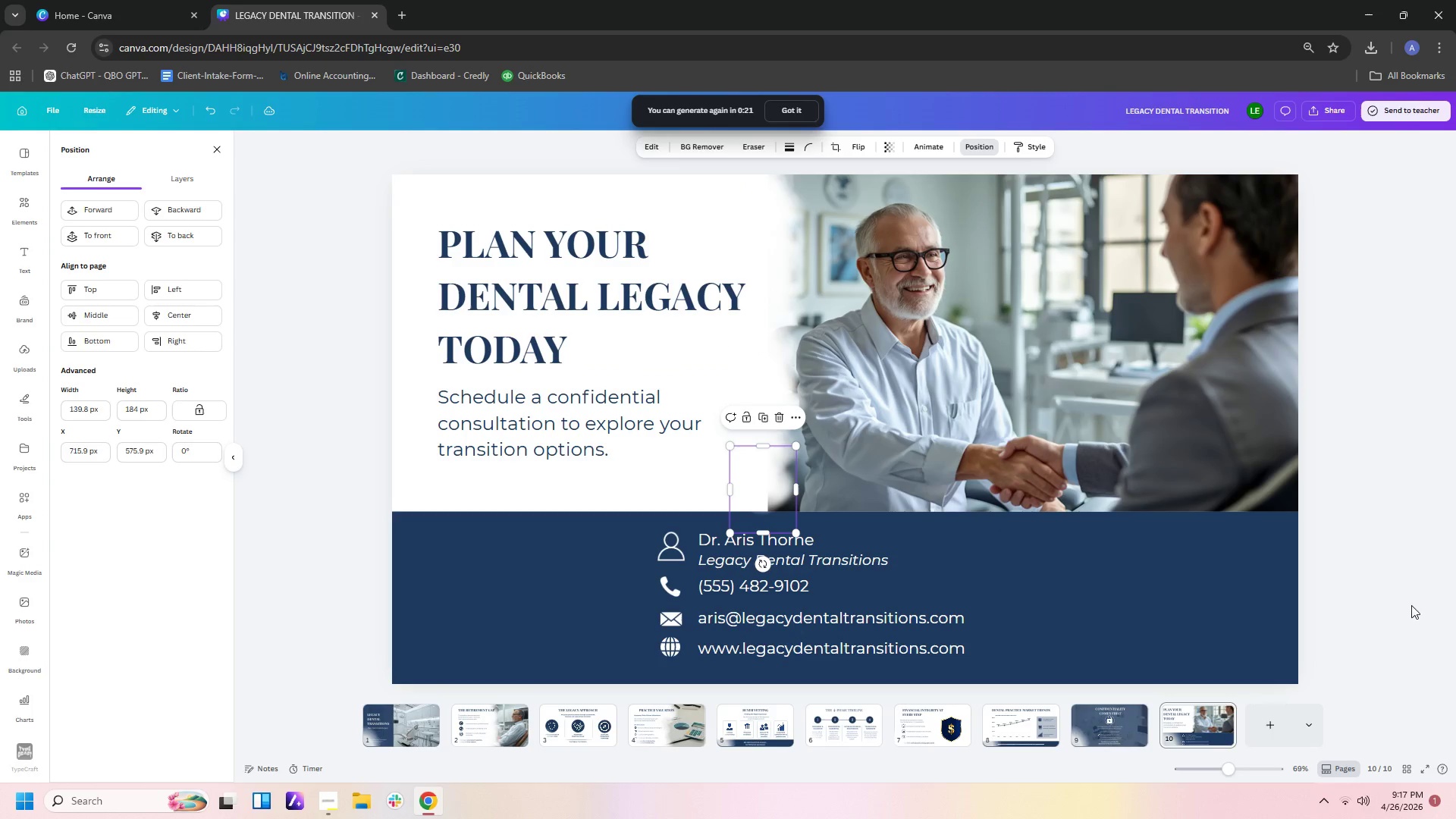 
left_click([1350, 585])
 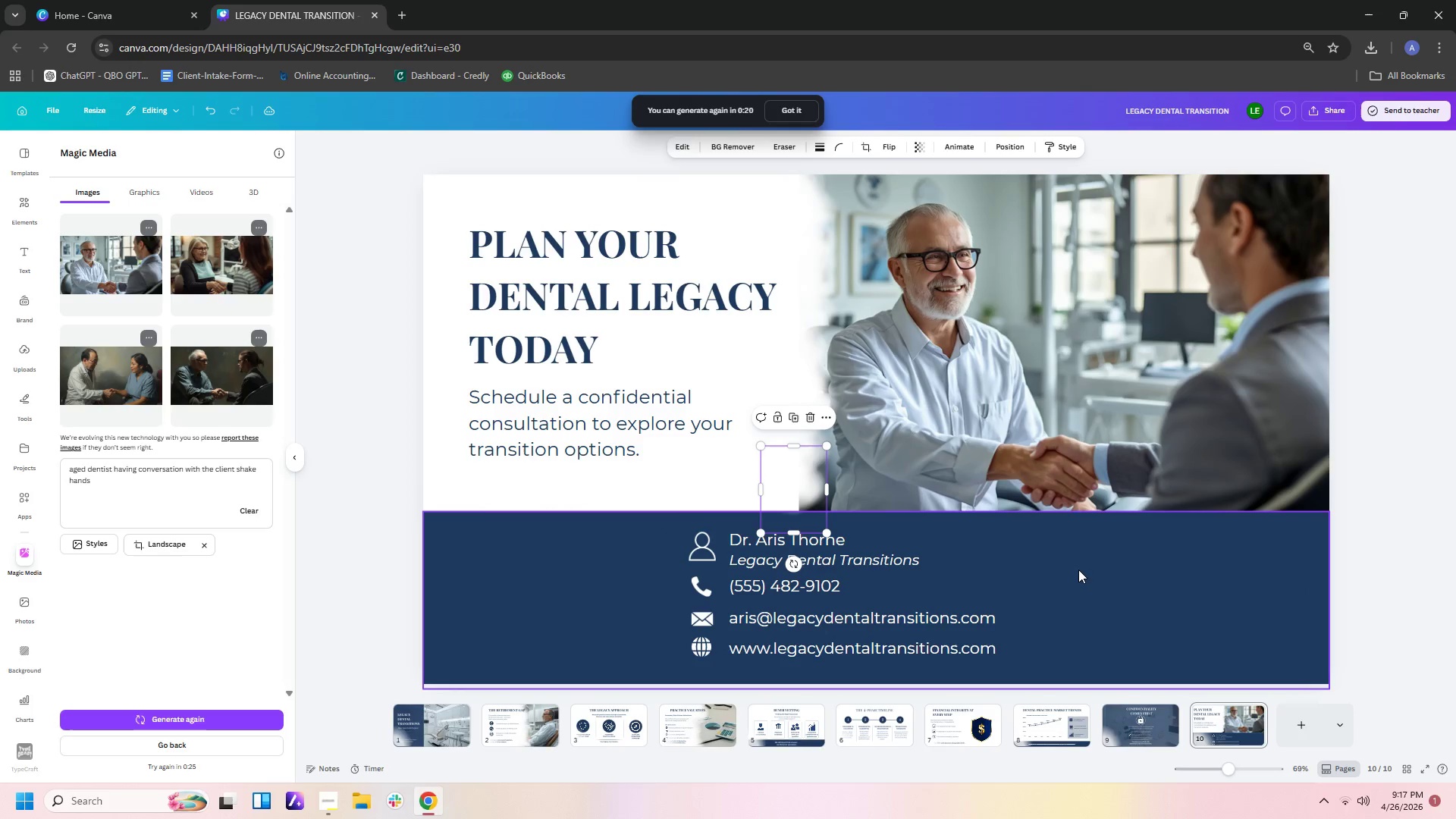 
left_click_drag(start_coordinate=[1078, 570], to_coordinate=[1078, 585])
 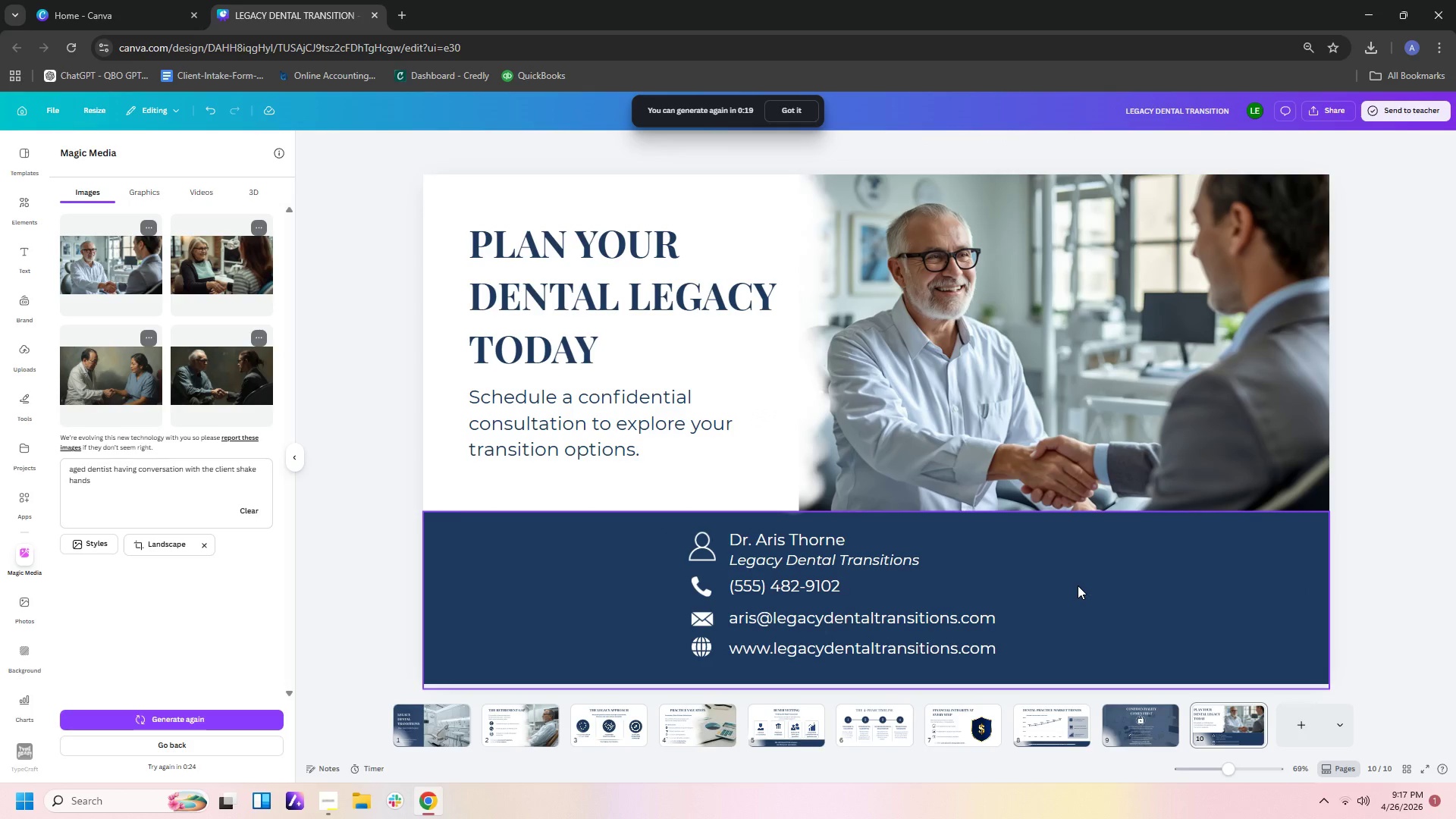 
right_click([1078, 585])
 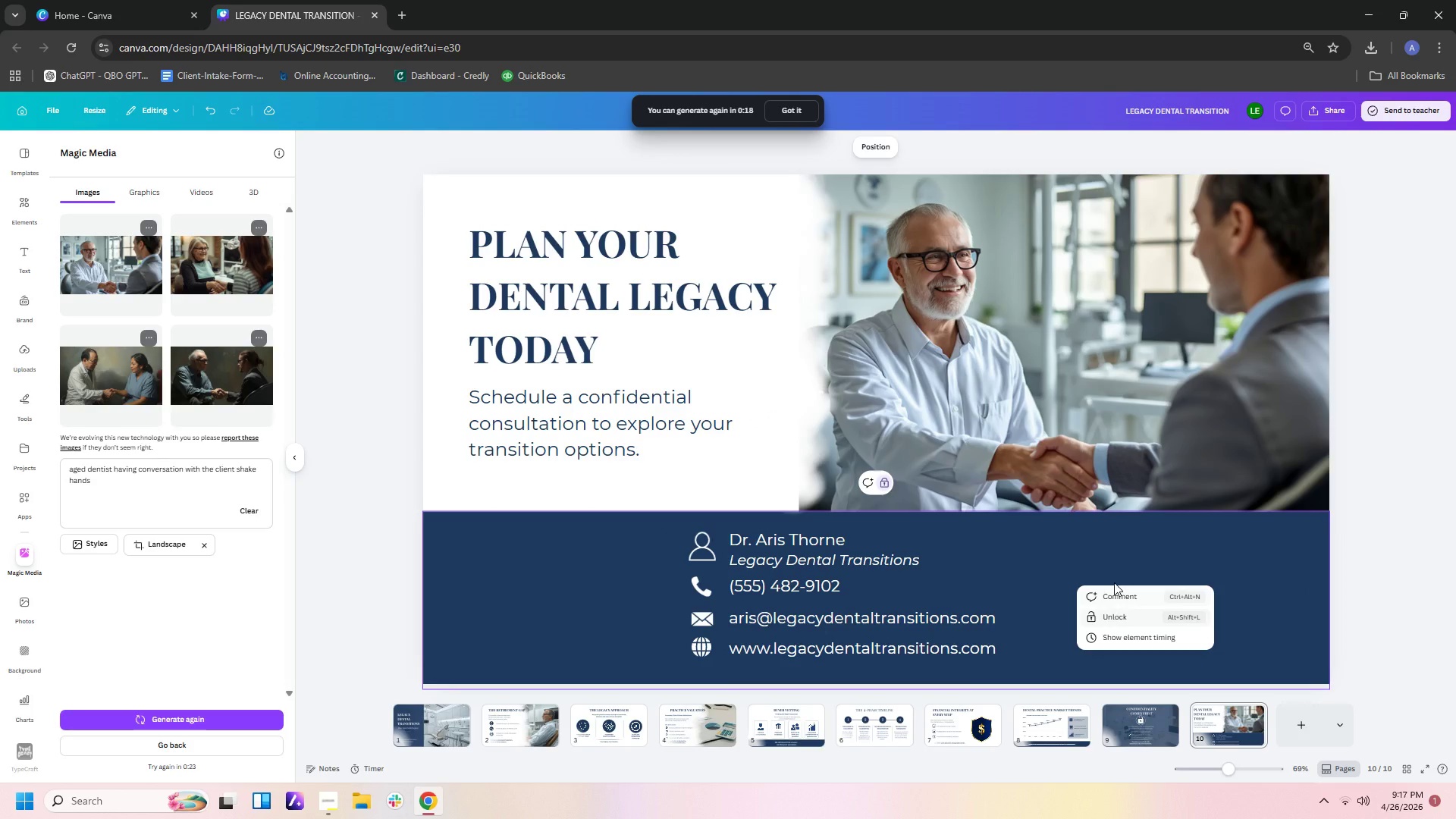 
key(Control+Z)
 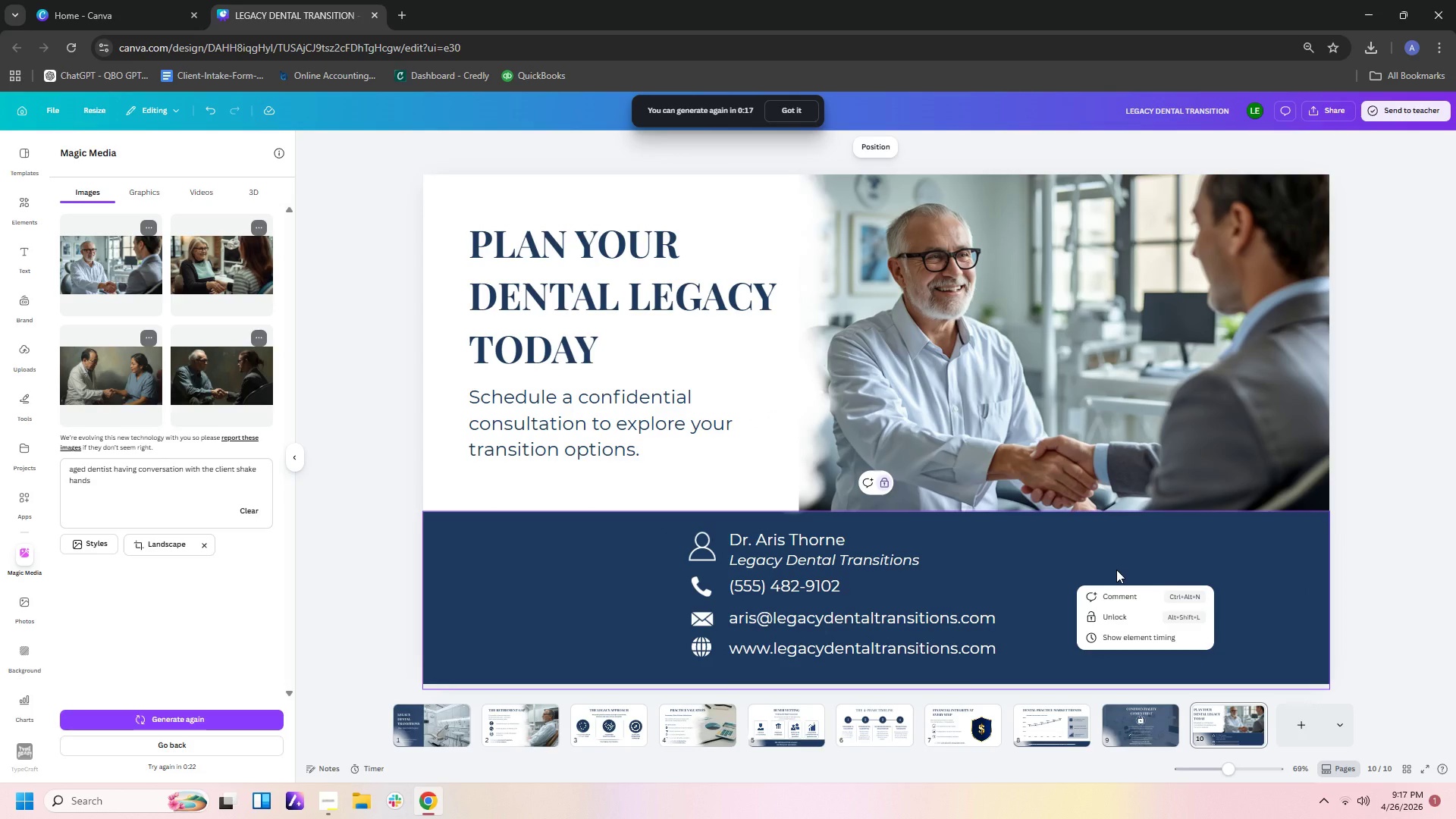 
key(Control+Z)
 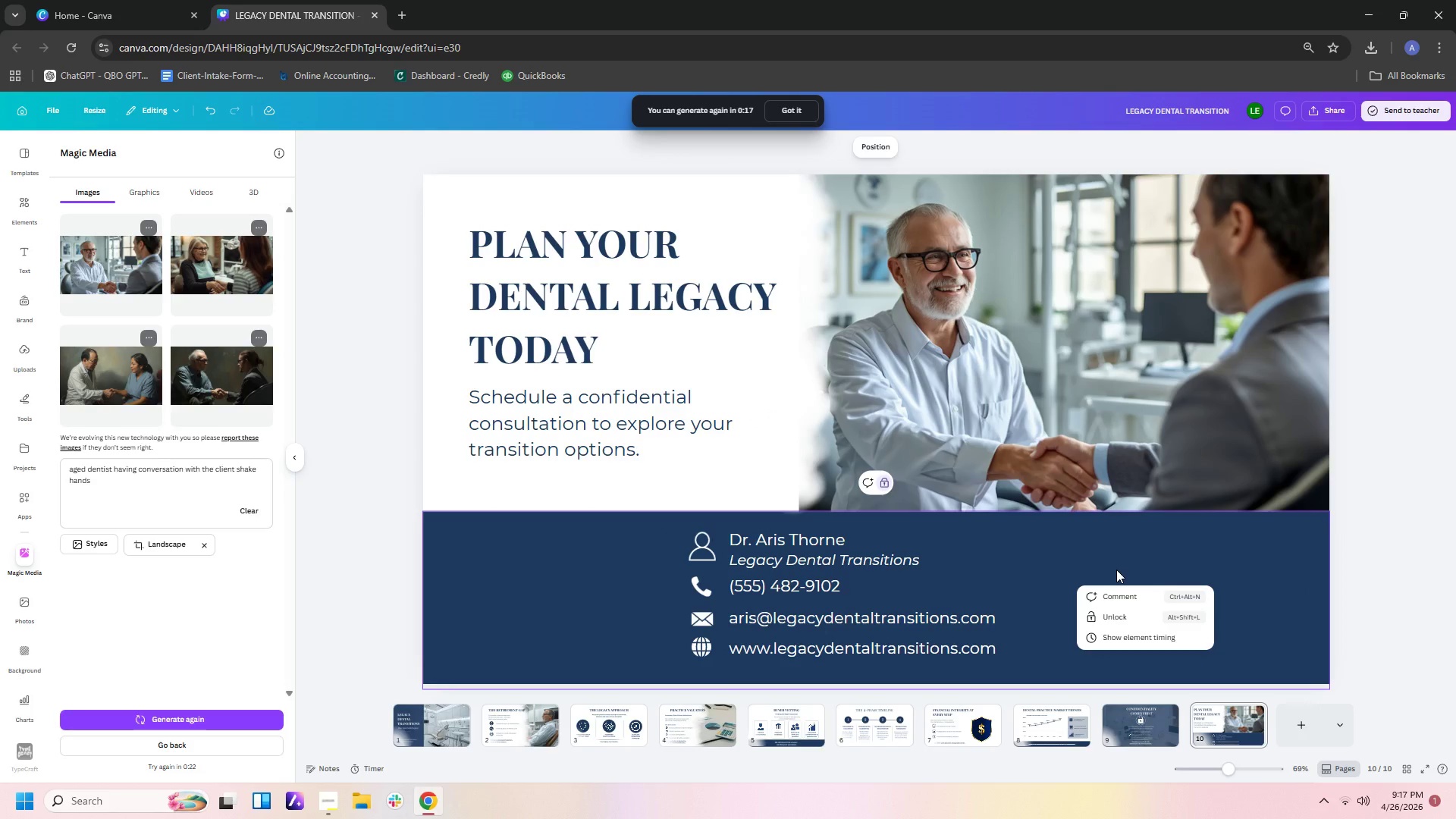 
key(Control+Z)
 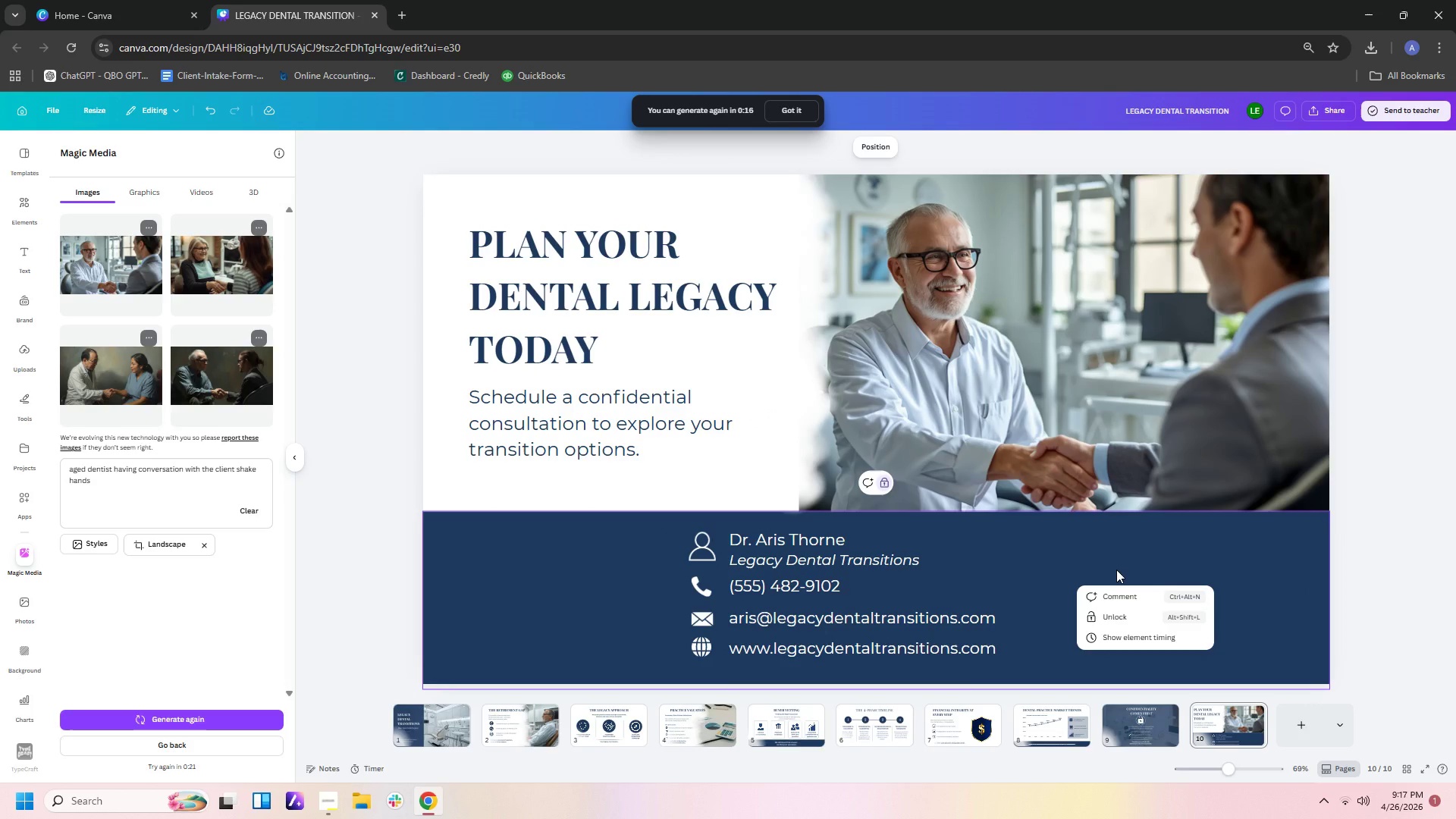 
key(Control+Z)
 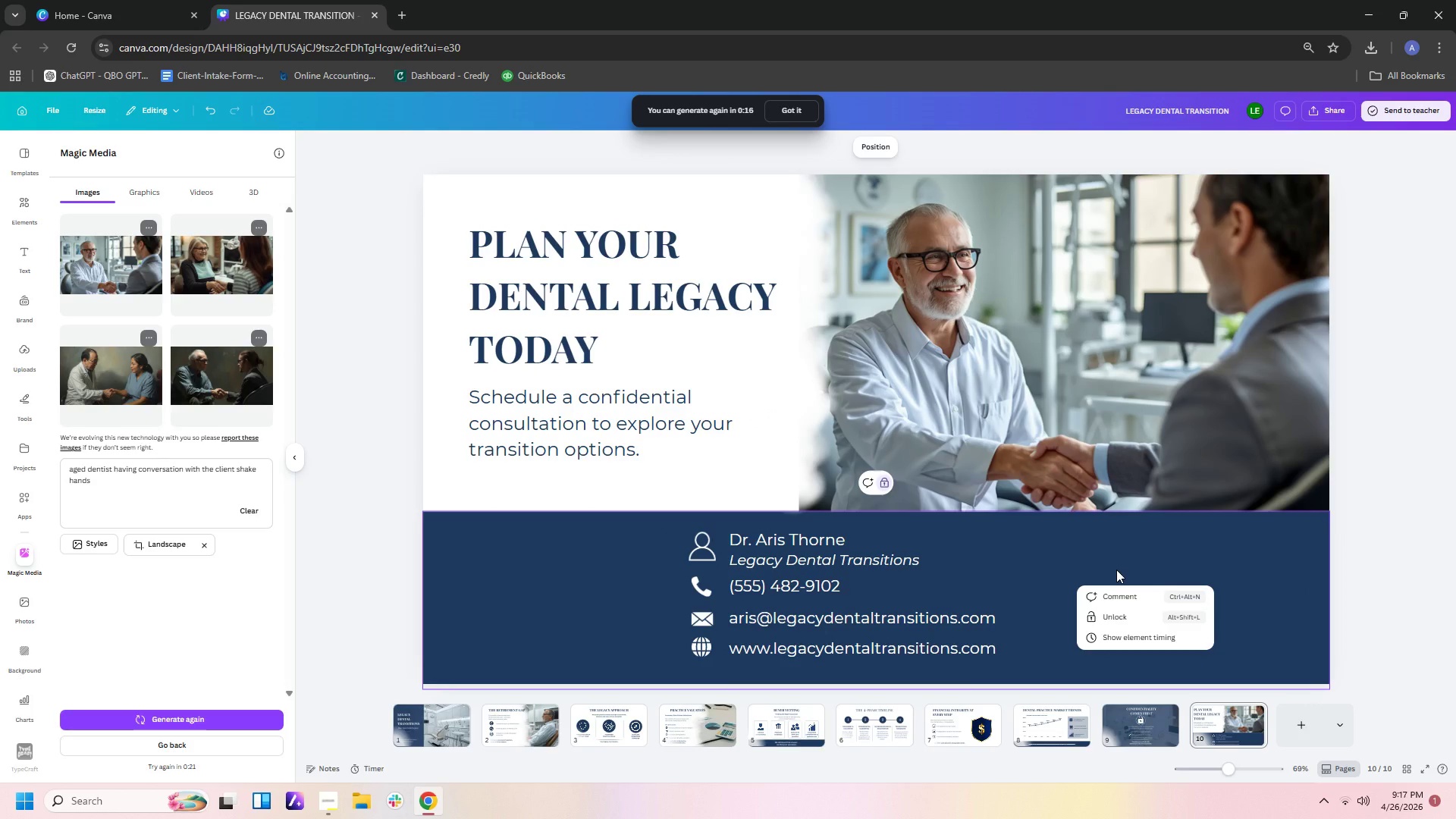 
key(Control+Z)
 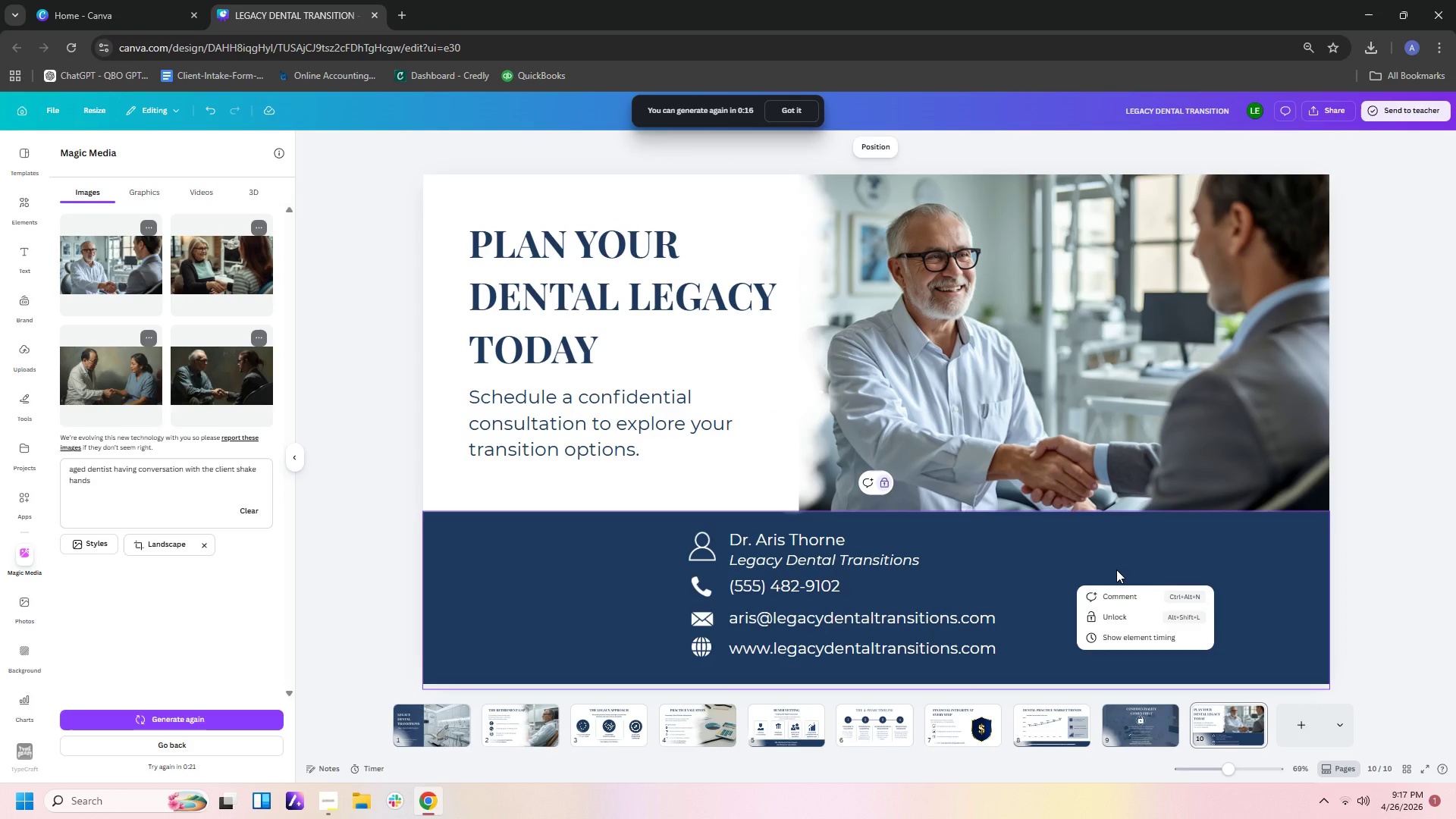 
key(Control+Z)
 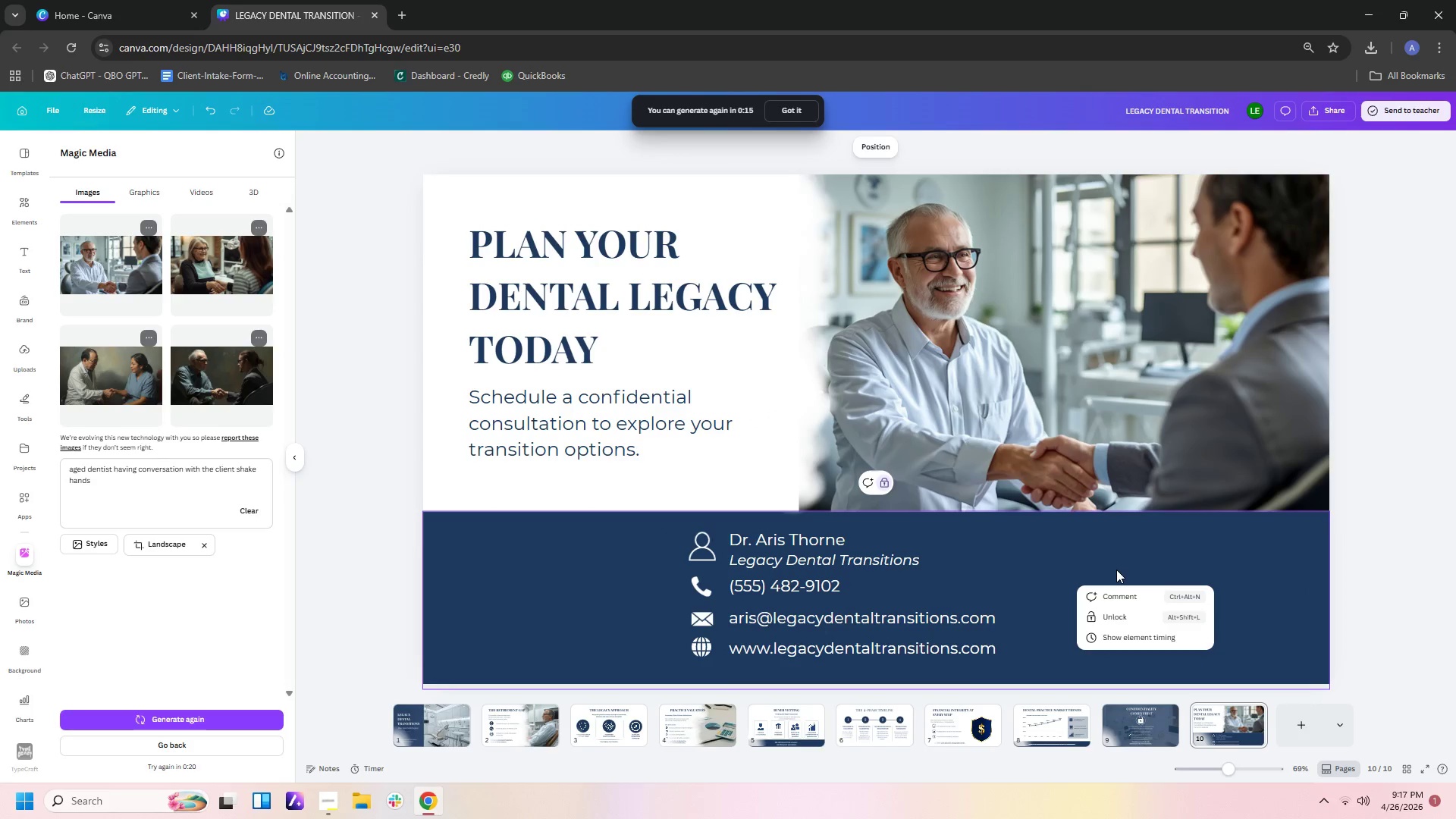 
key(Control+Z)
 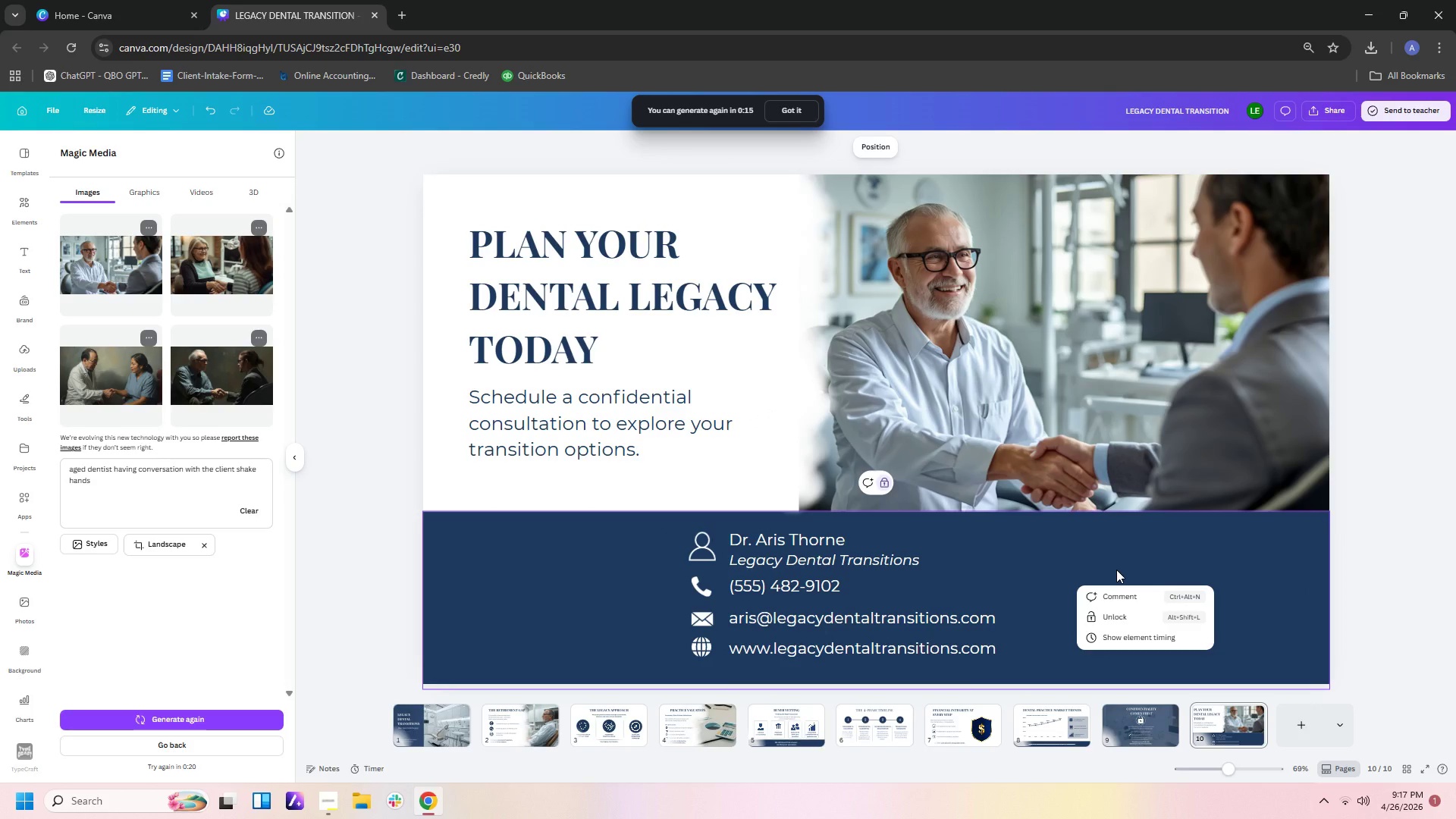 
key(Control+Z)
 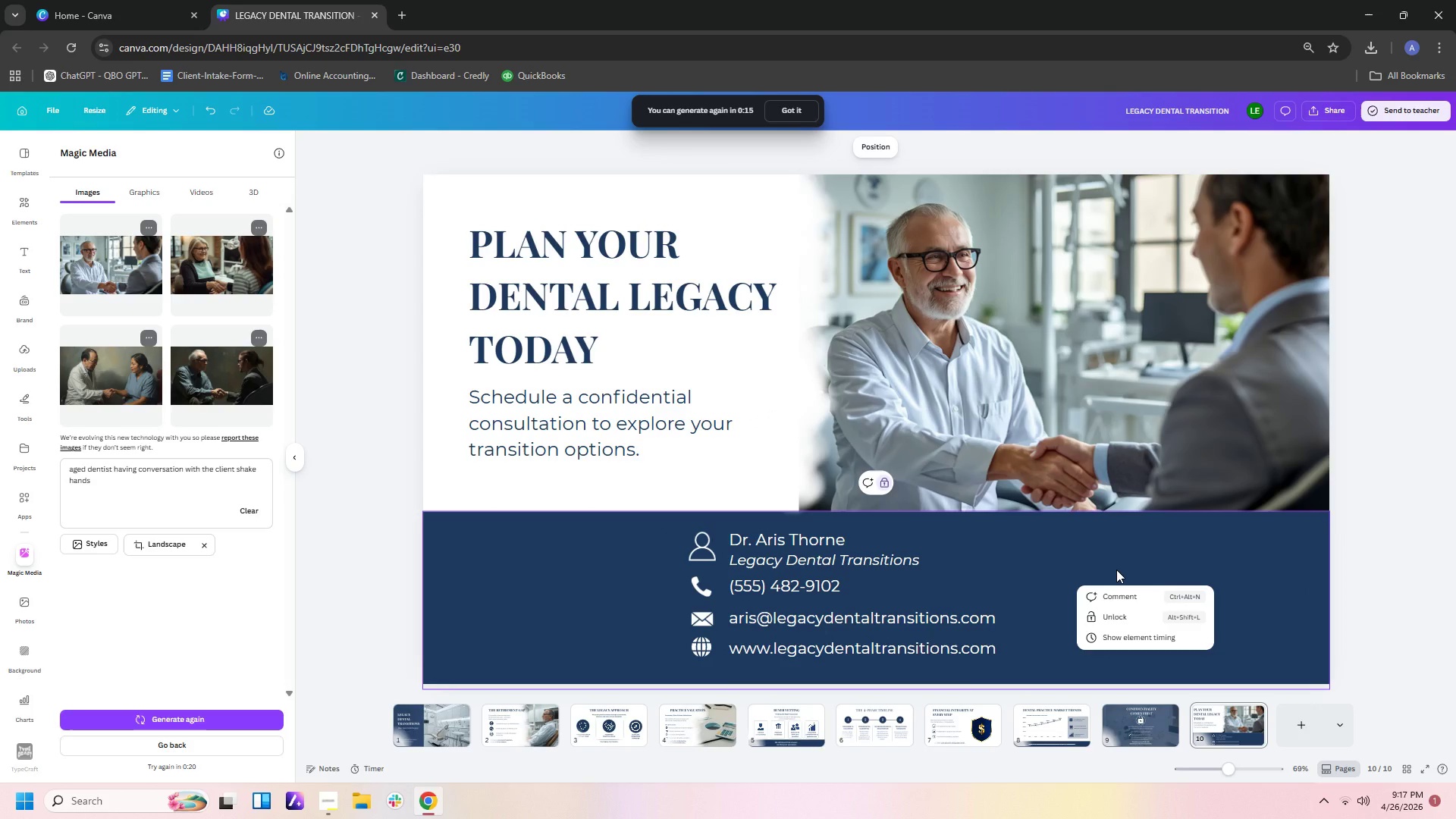 
key(Control+Z)
 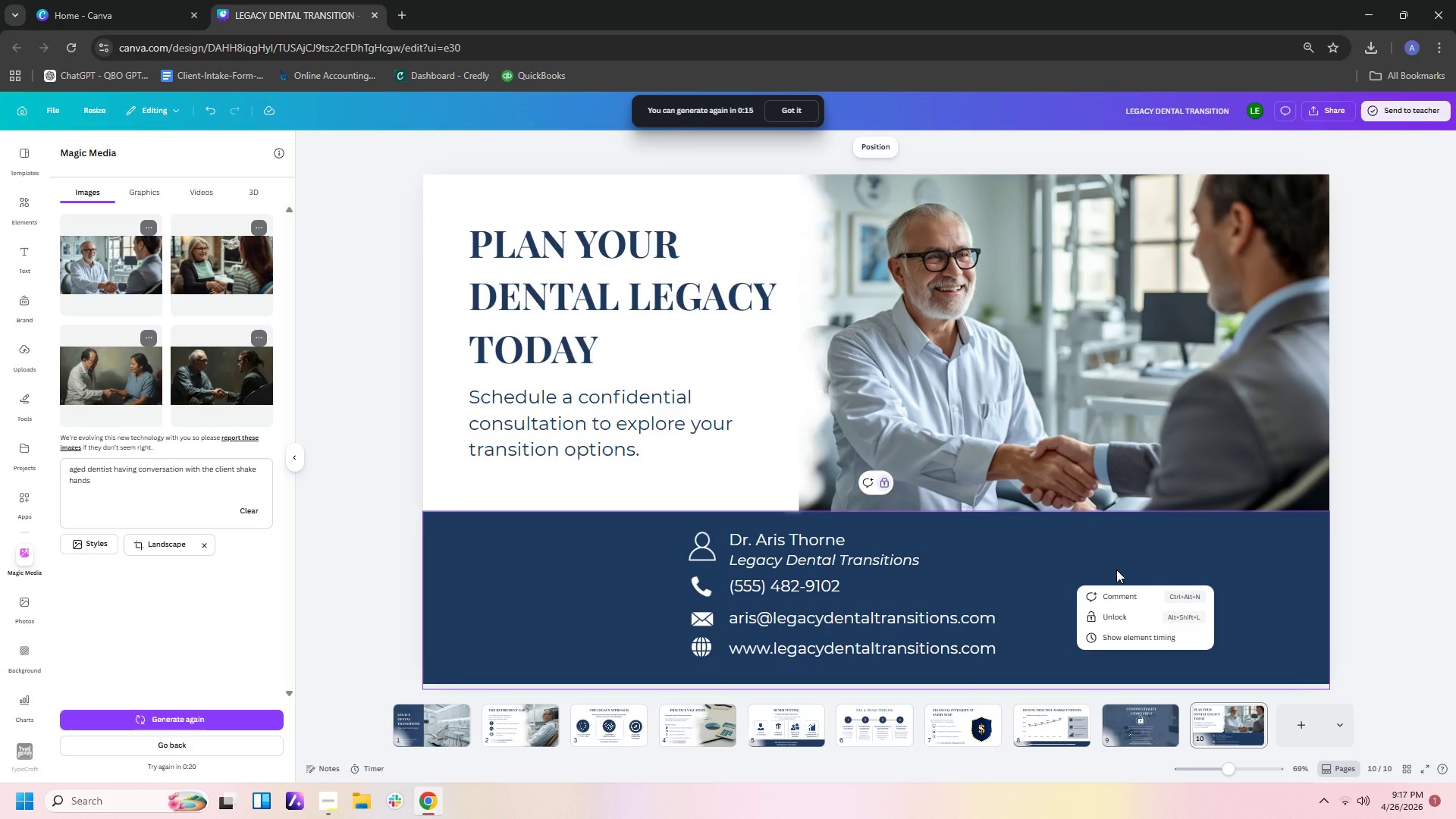 
key(Control+Z)
 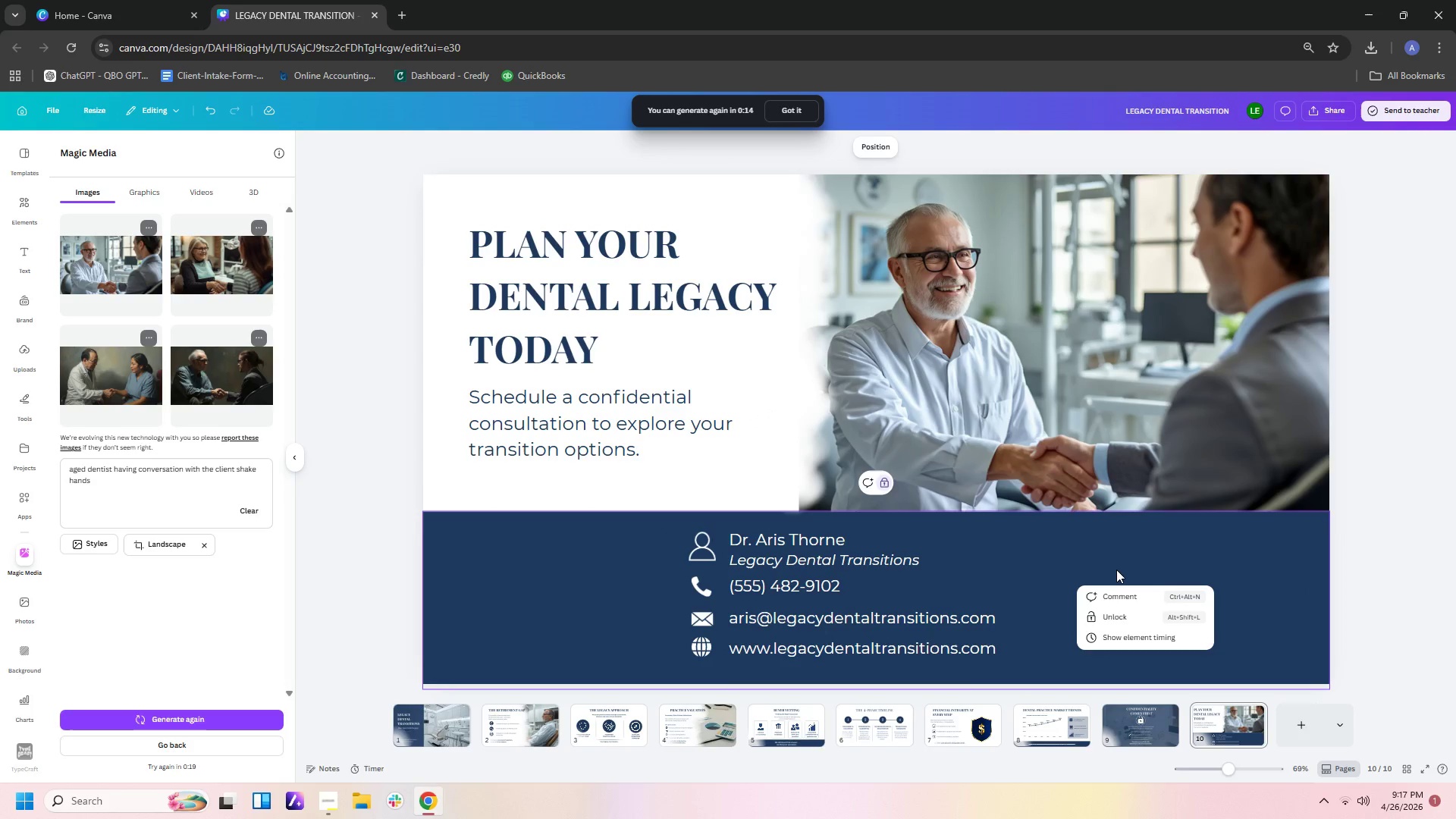 
key(Control+Z)
 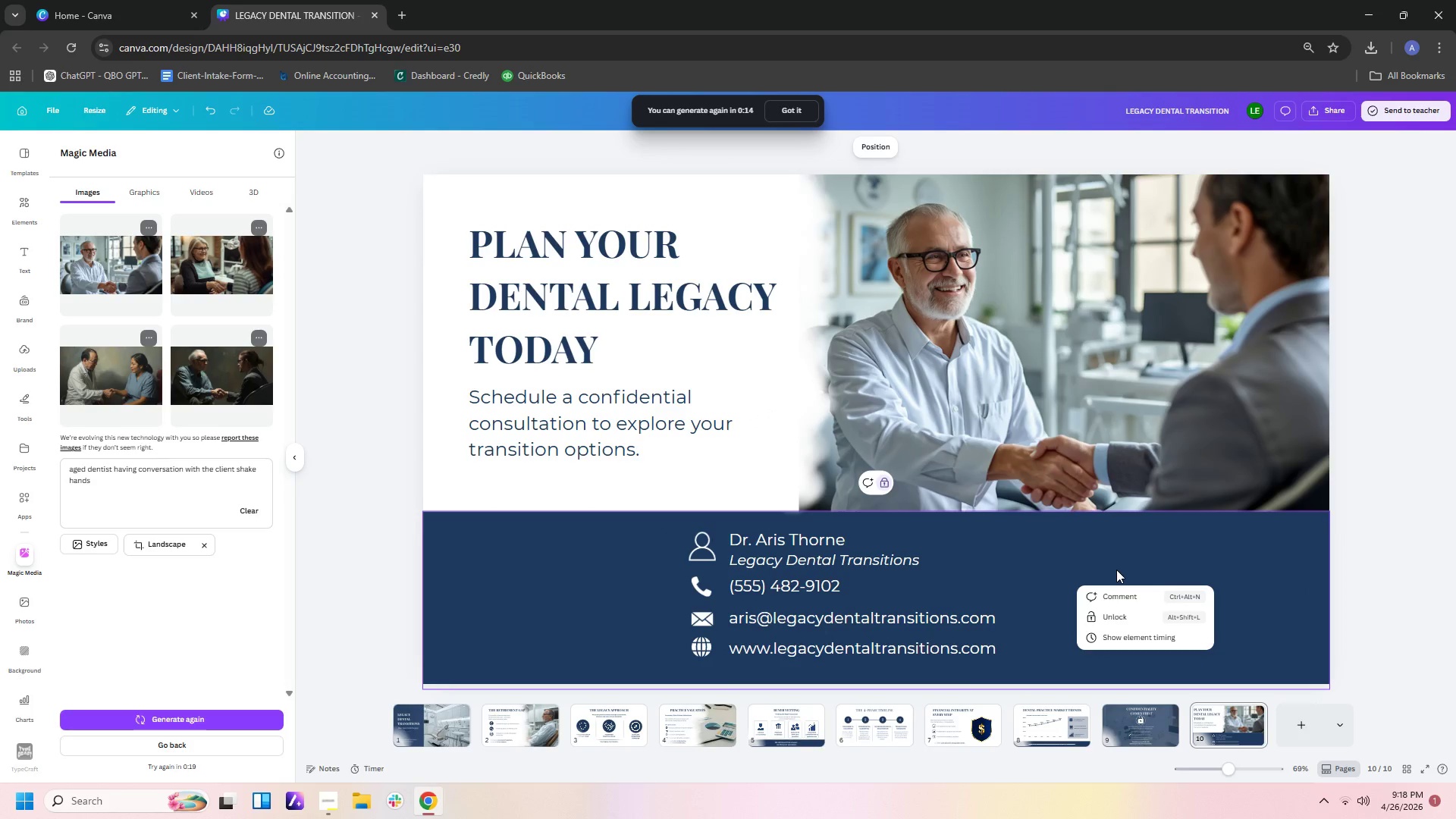 
key(Control+Z)
 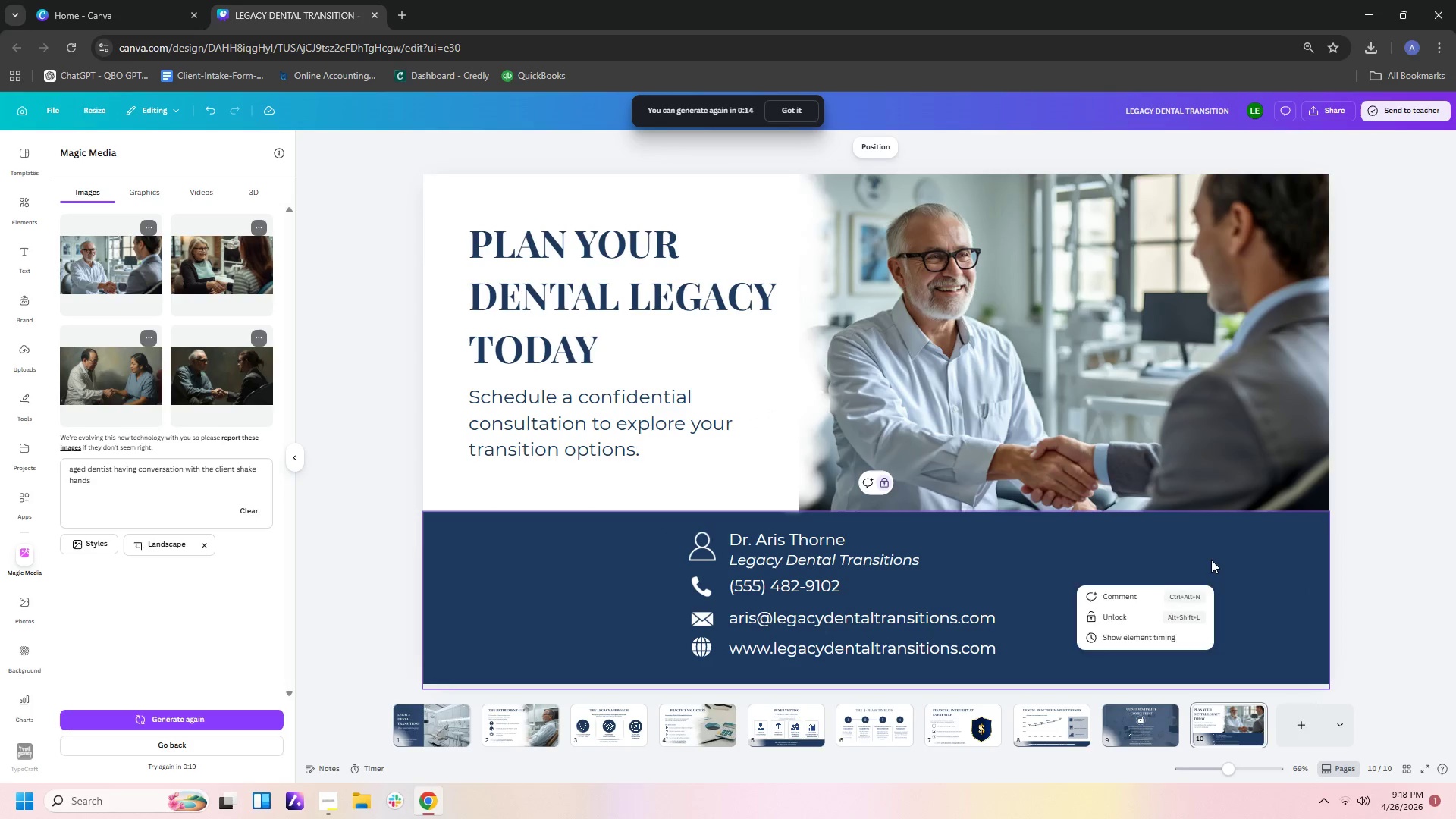 
left_click([1408, 586])
 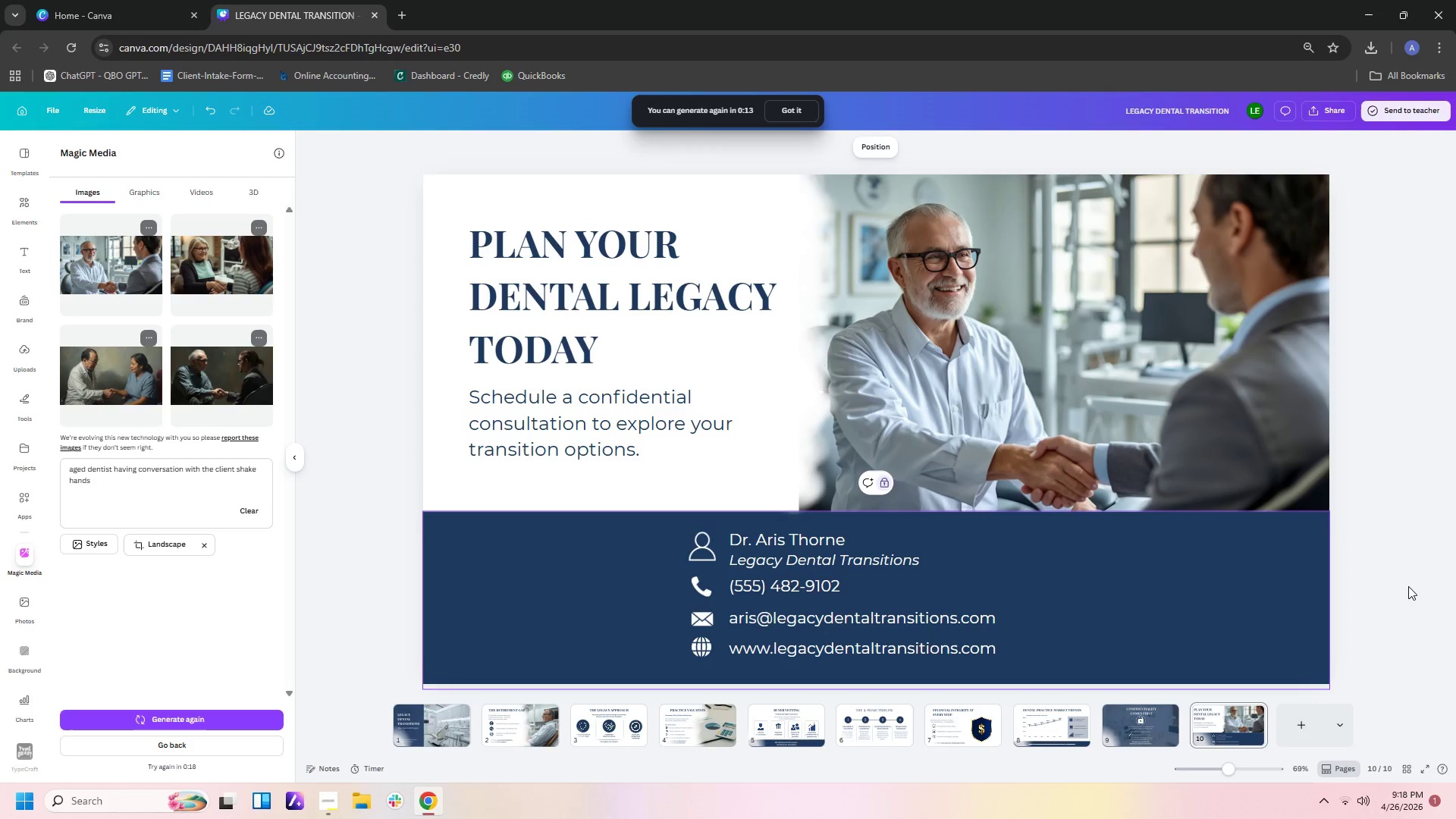 
key(Control+Z)
 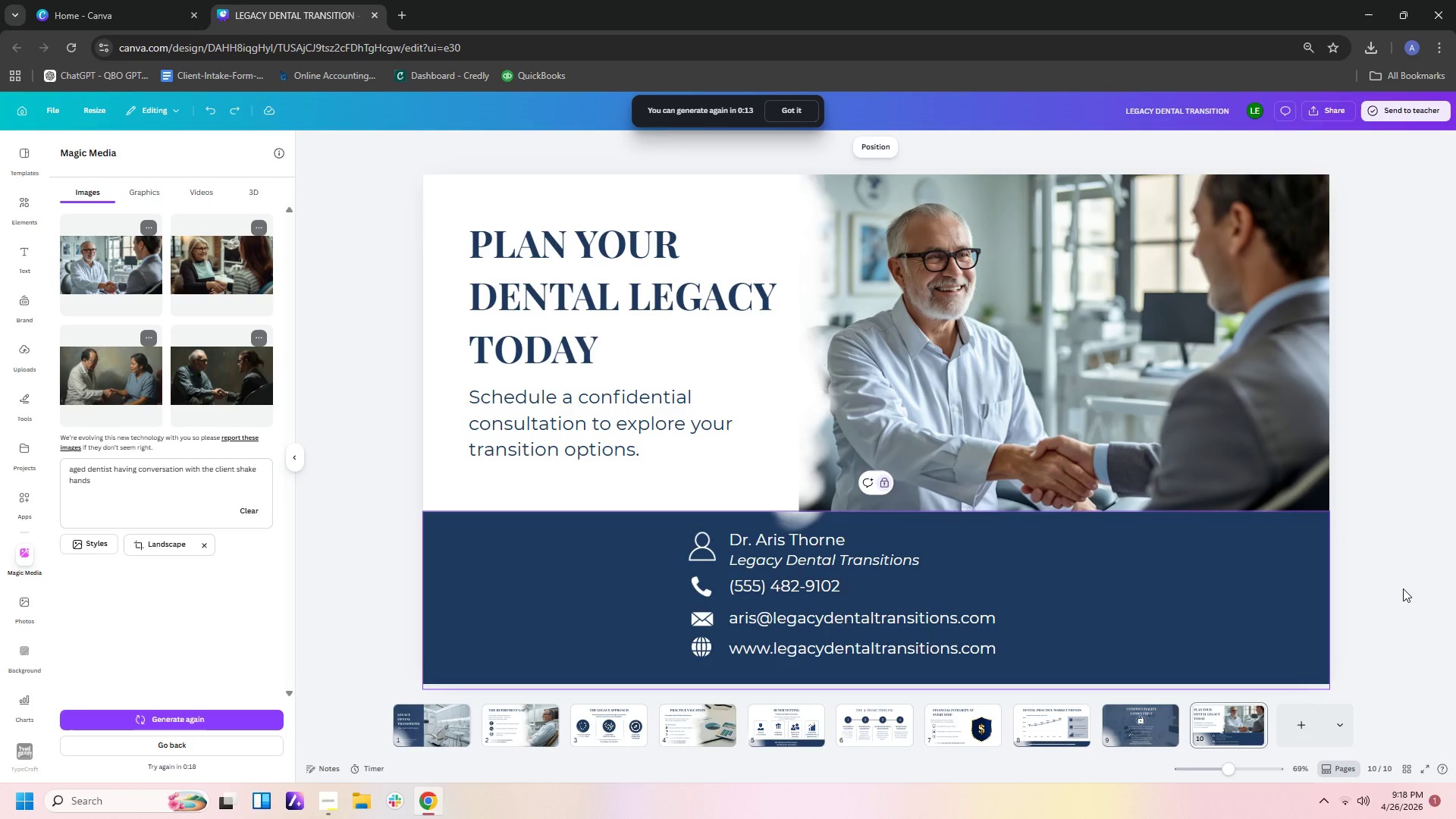 
key(Control+Z)
 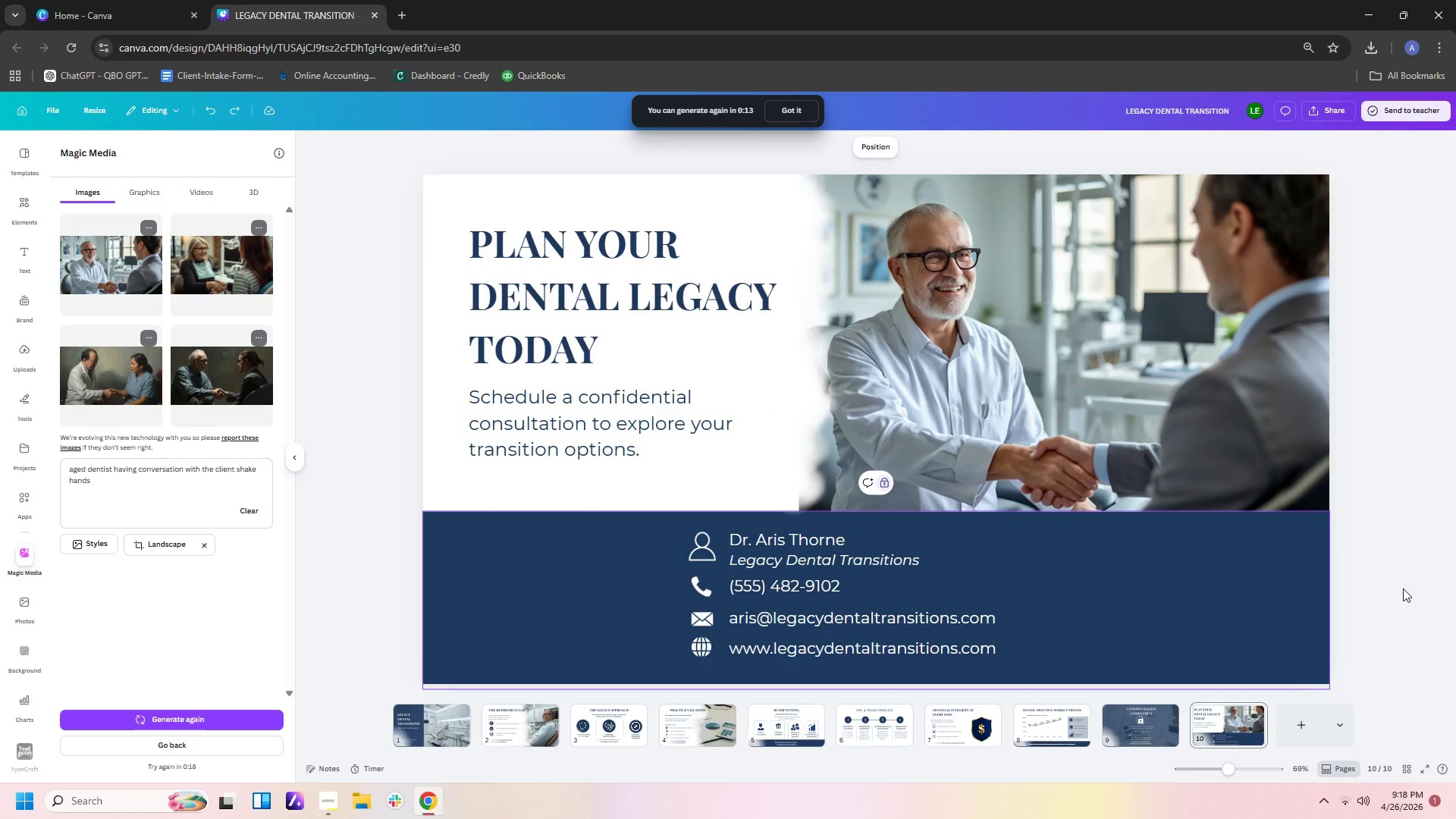 
key(Control+Z)
 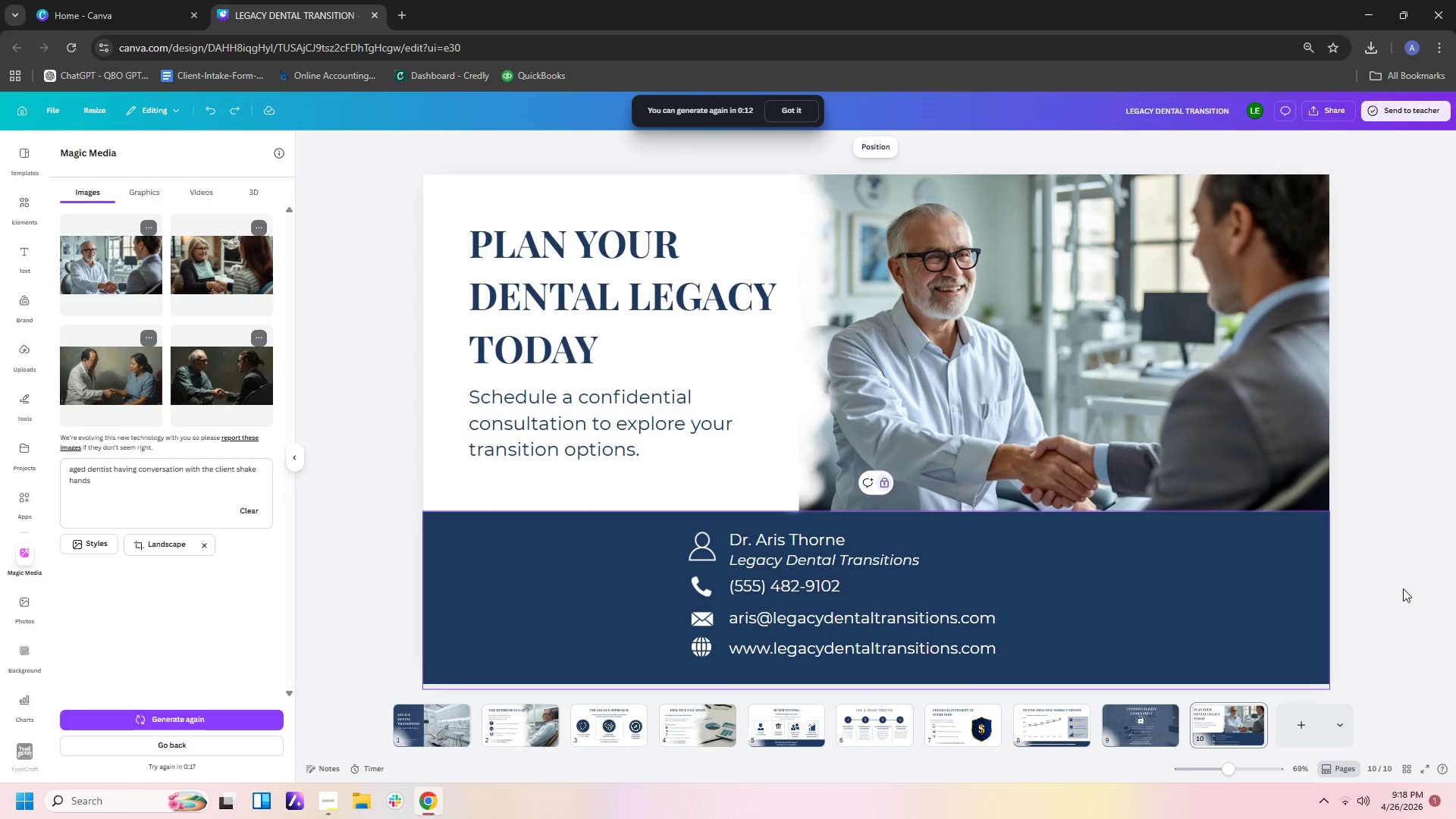 
key(Control+Z)
 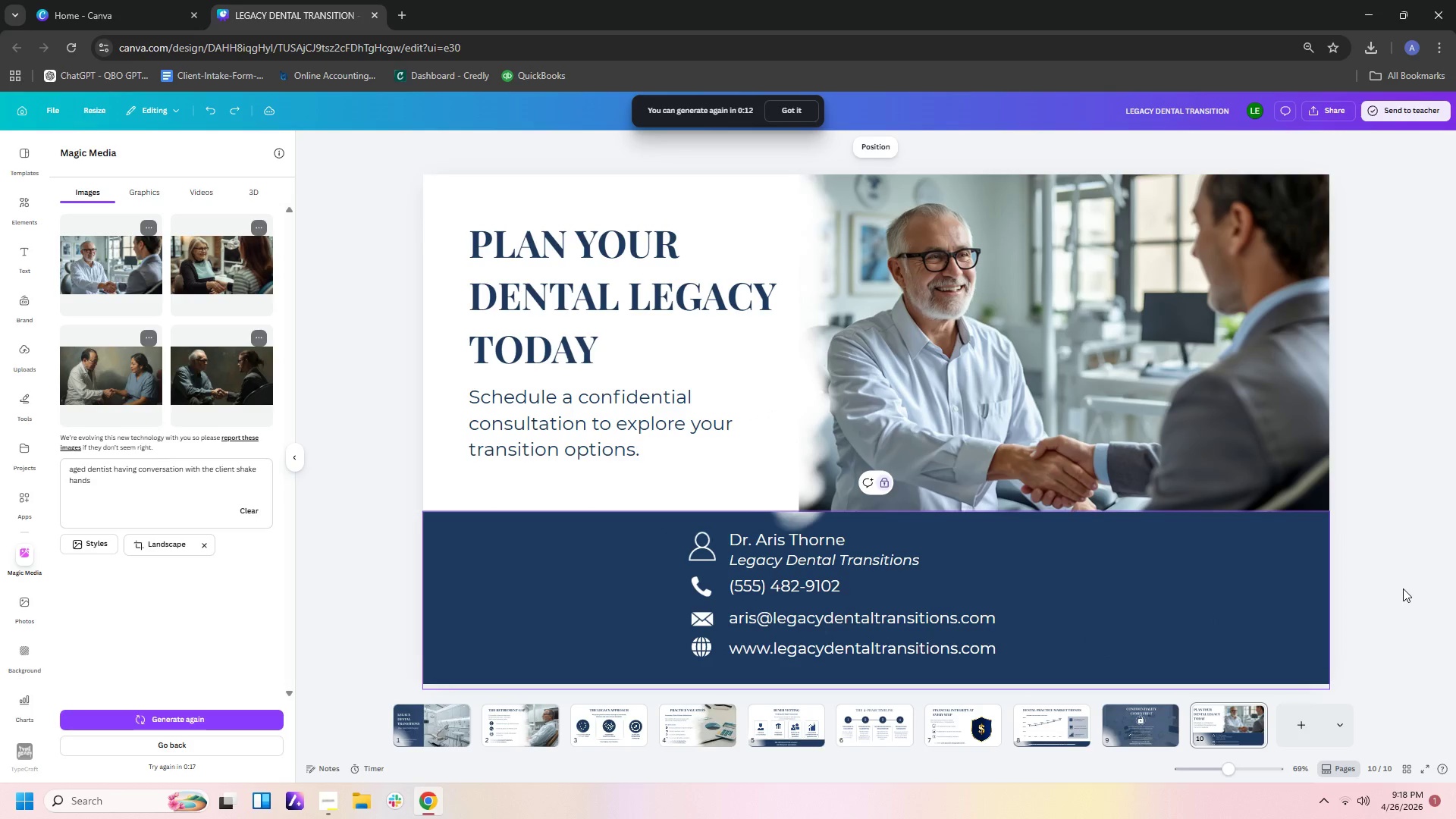 
key(Control+Z)
 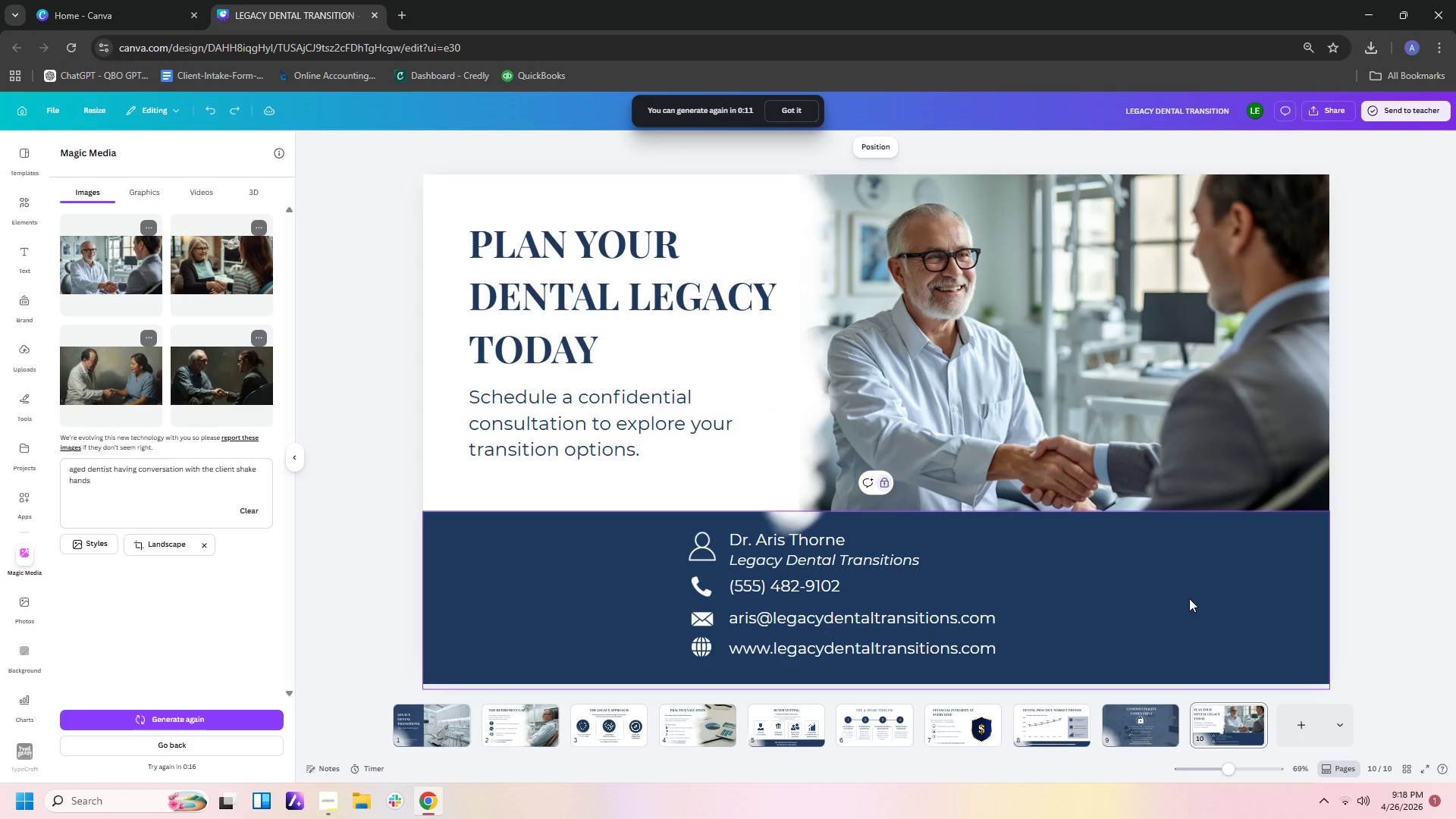 
left_click([1189, 598])
 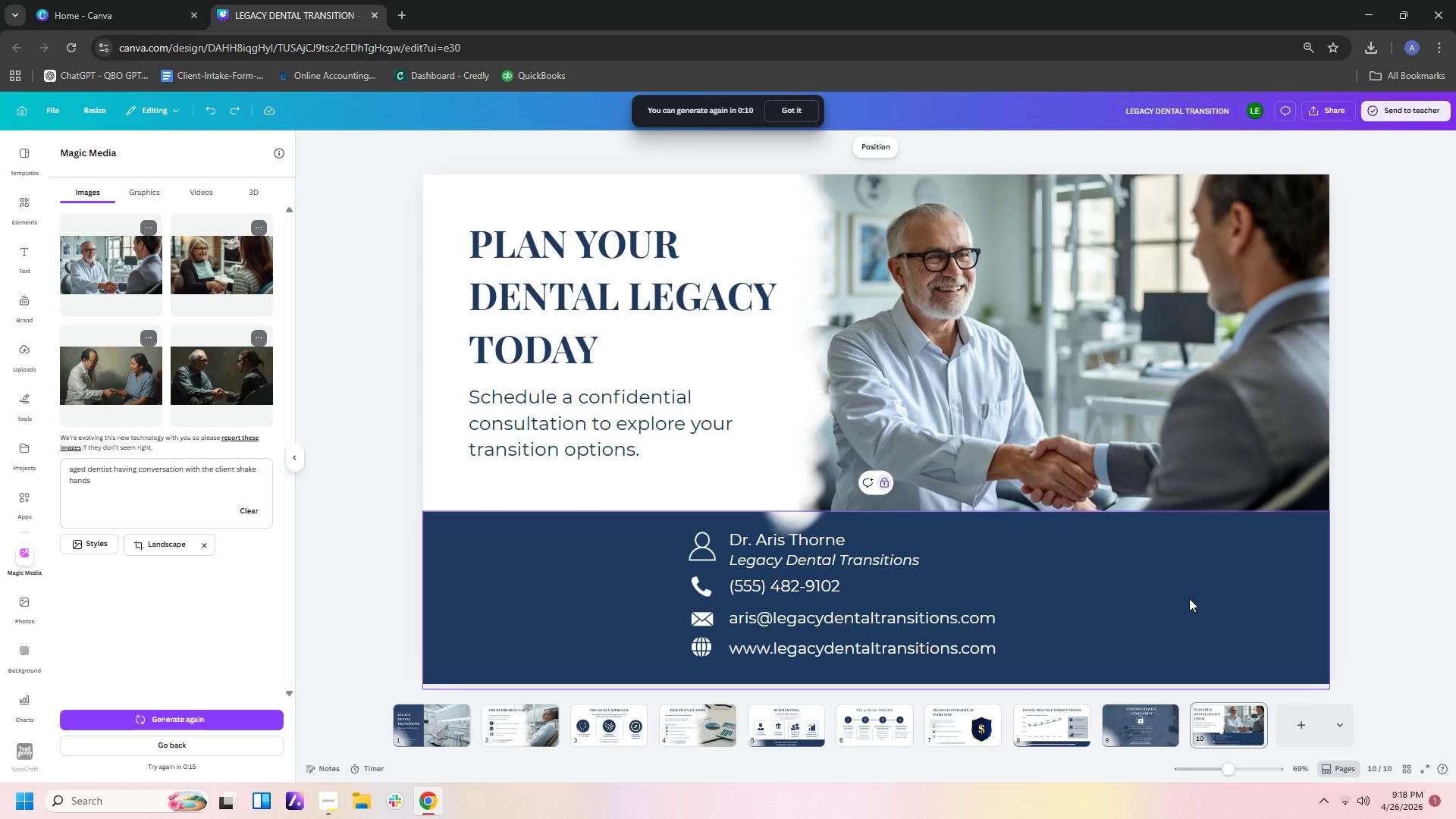 
left_click_drag(start_coordinate=[1189, 598], to_coordinate=[1183, 621])
 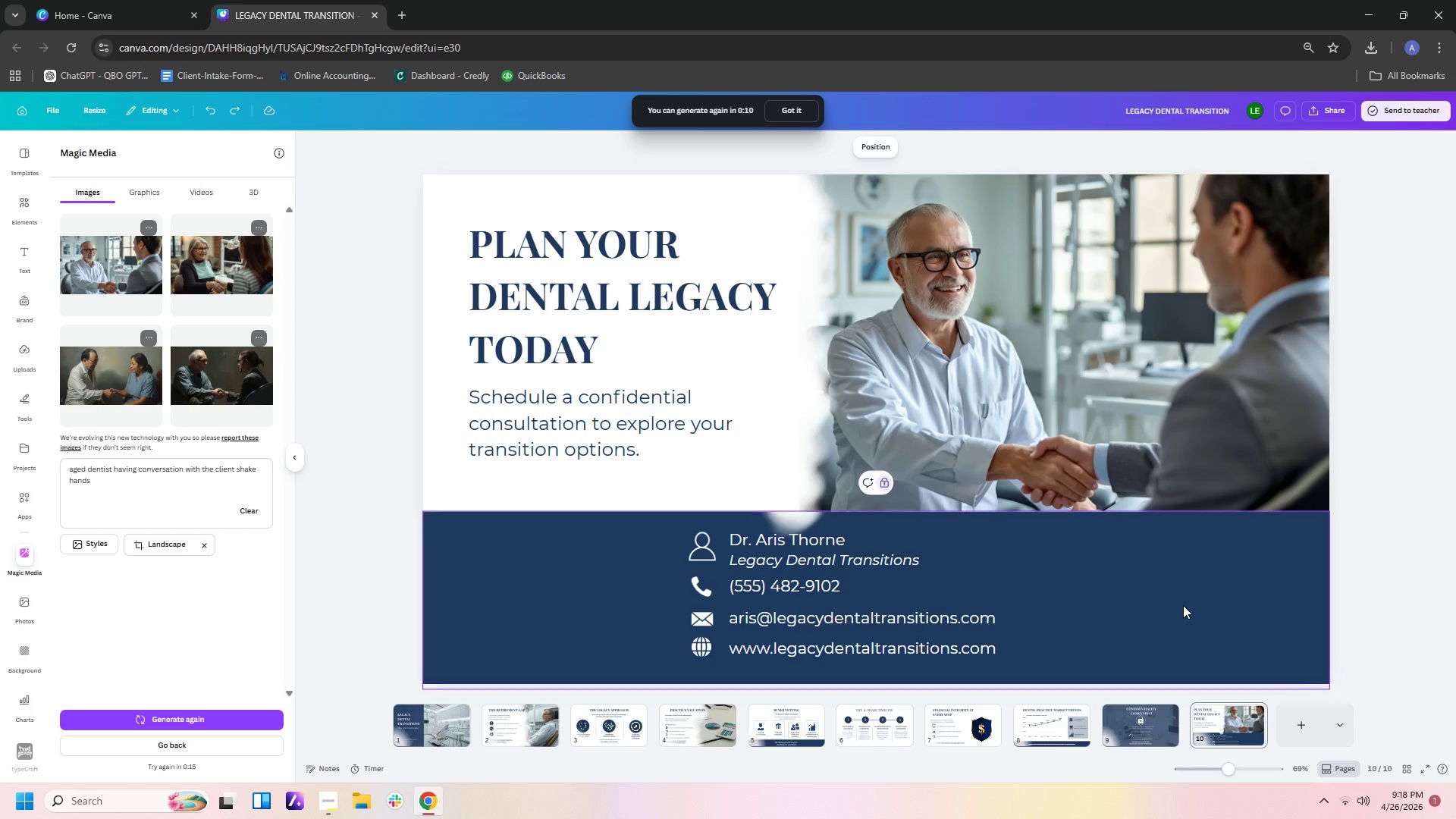 
right_click([1183, 605])
 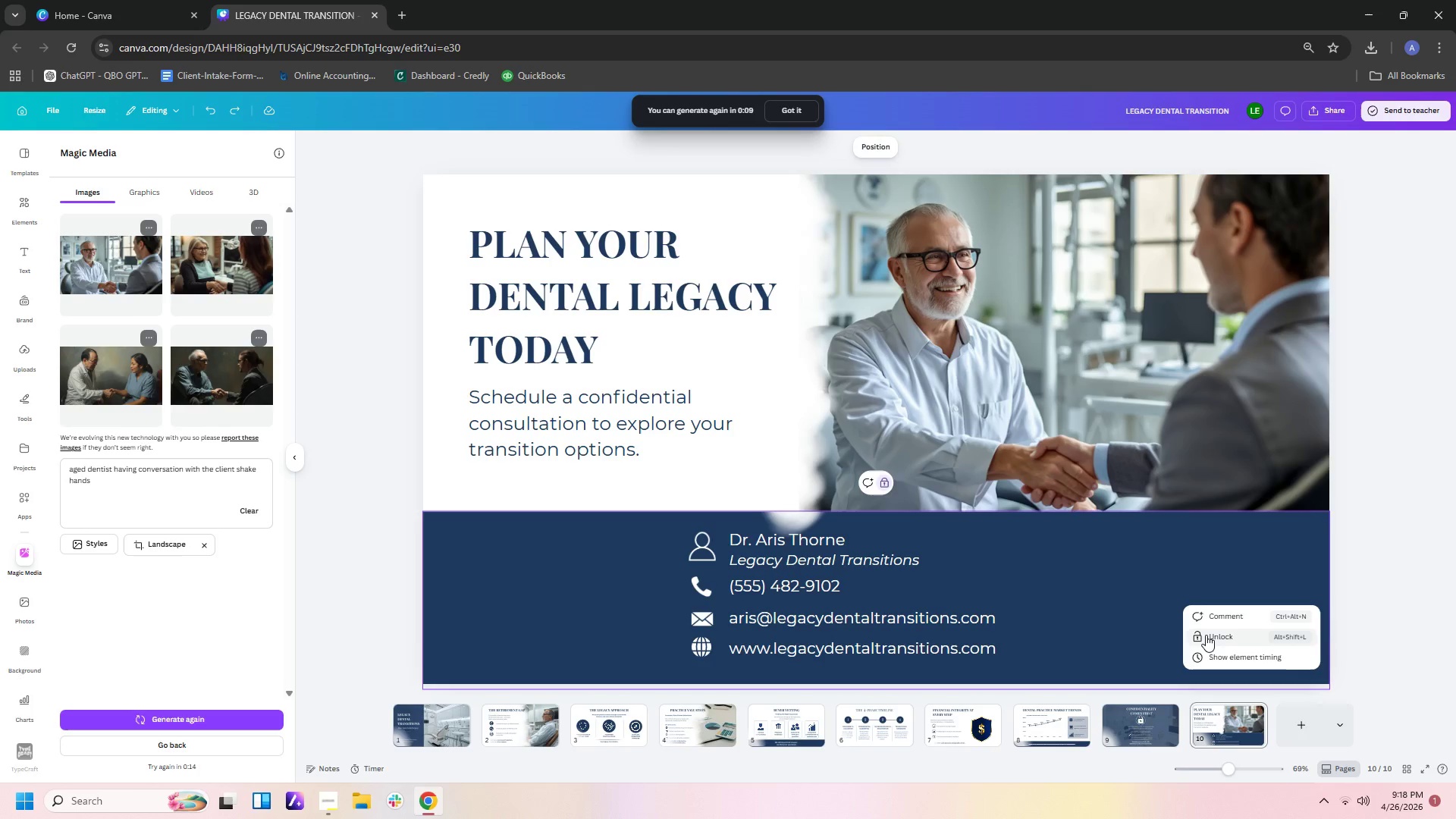 
left_click([1206, 635])
 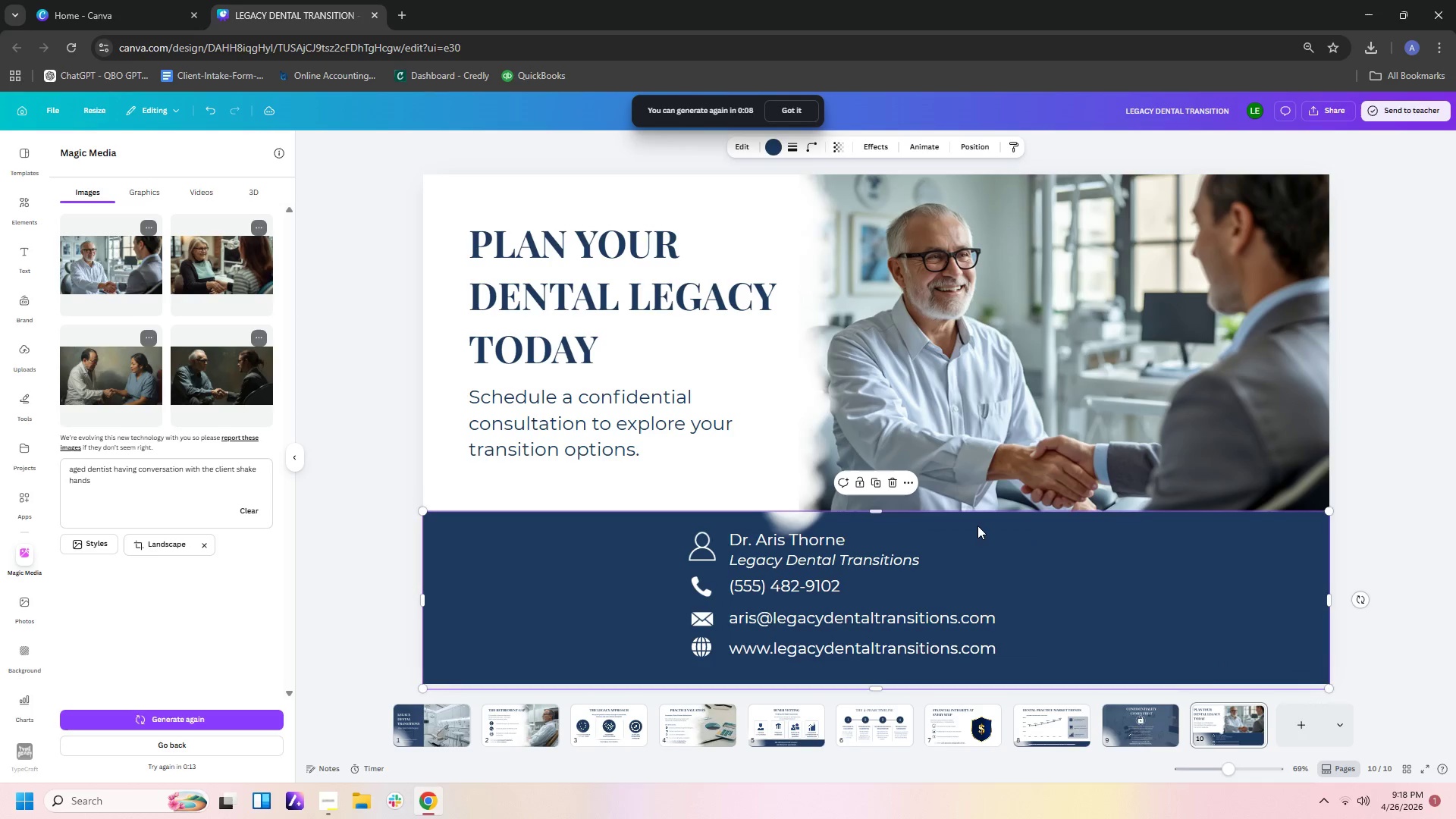 
left_click_drag(start_coordinate=[977, 526], to_coordinate=[986, 549])
 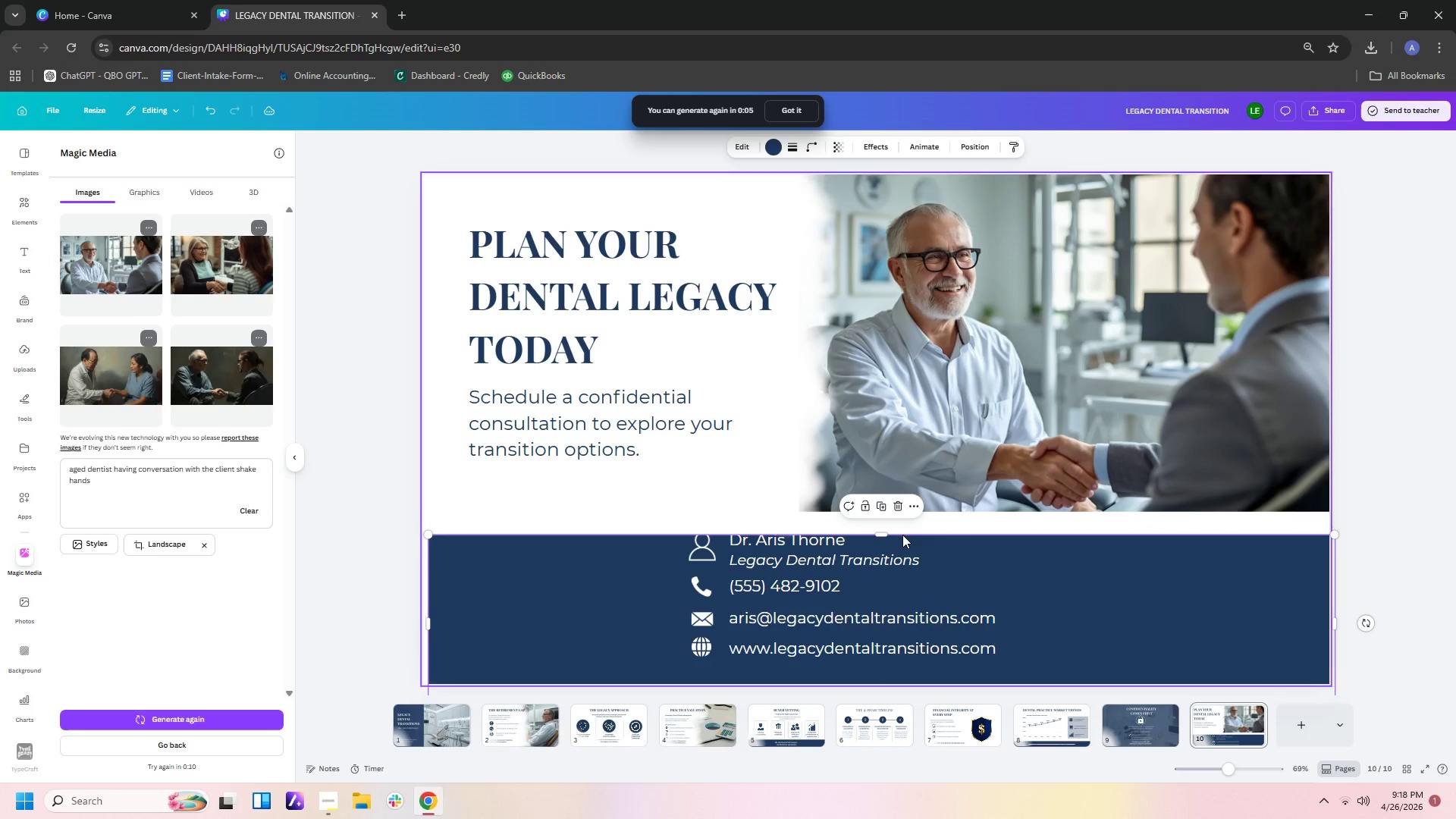 
left_click_drag(start_coordinate=[1010, 572], to_coordinate=[1015, 560])
 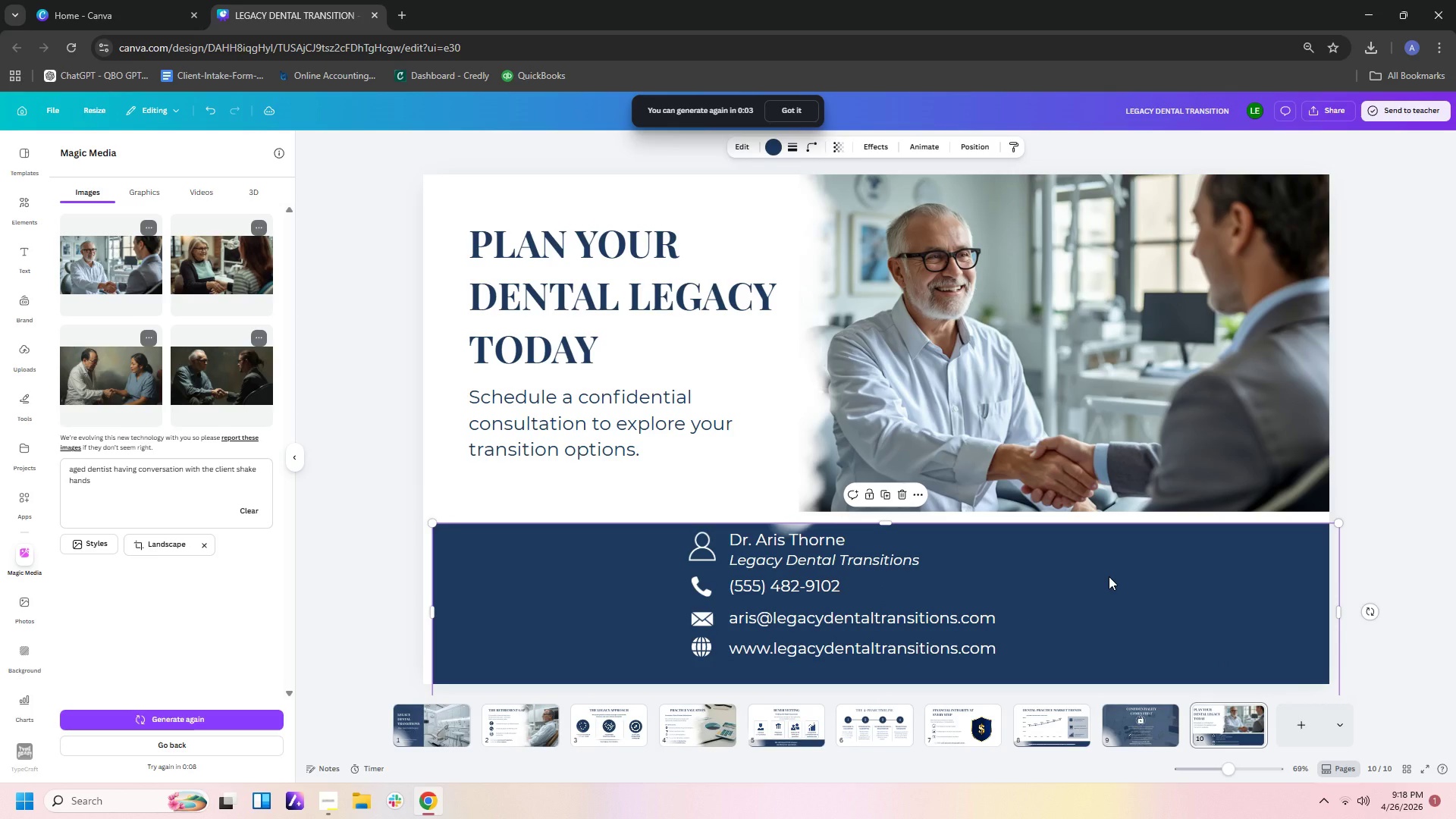 
key(Control+ControlLeft)
 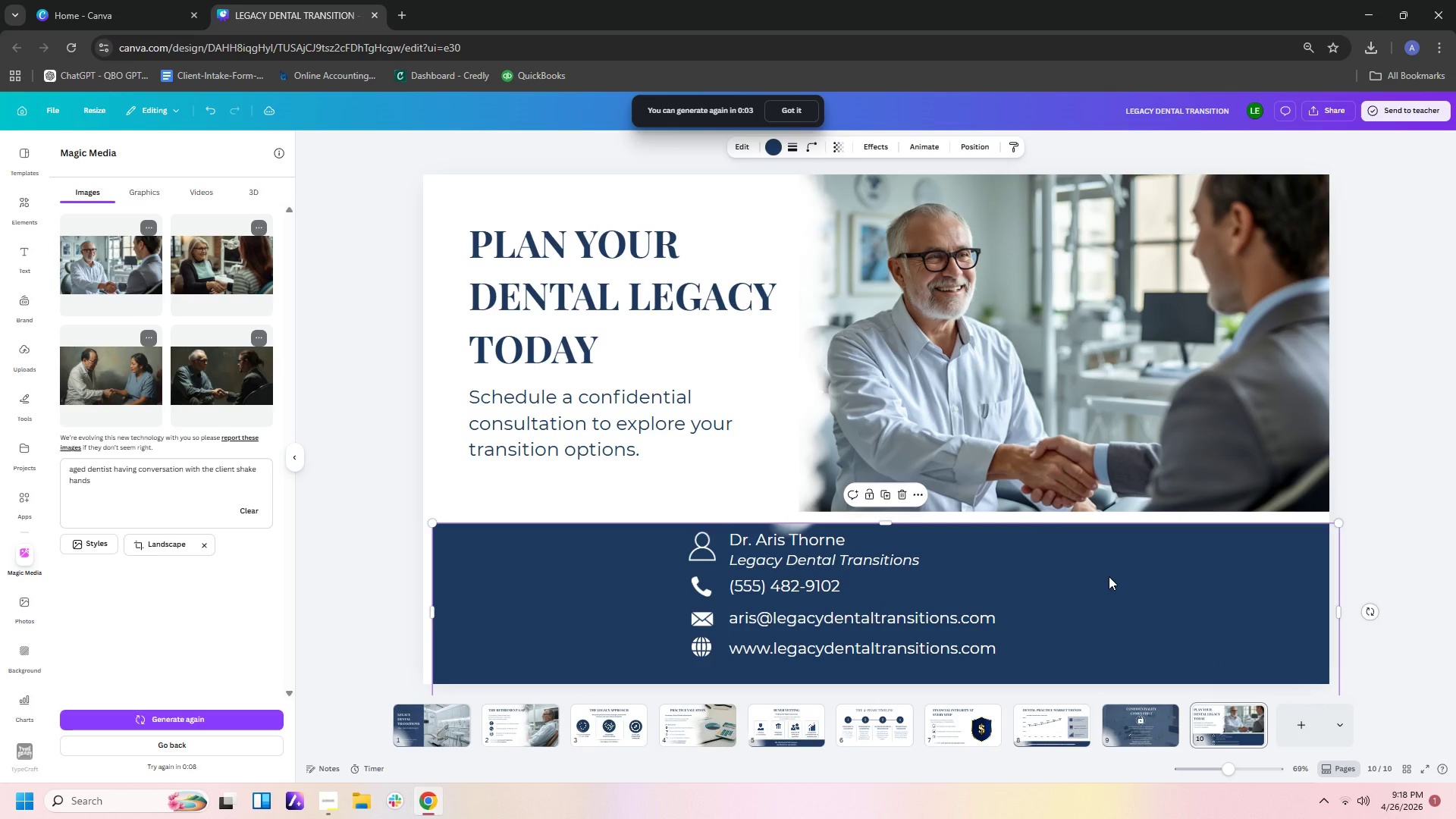 
key(Control+Z)
 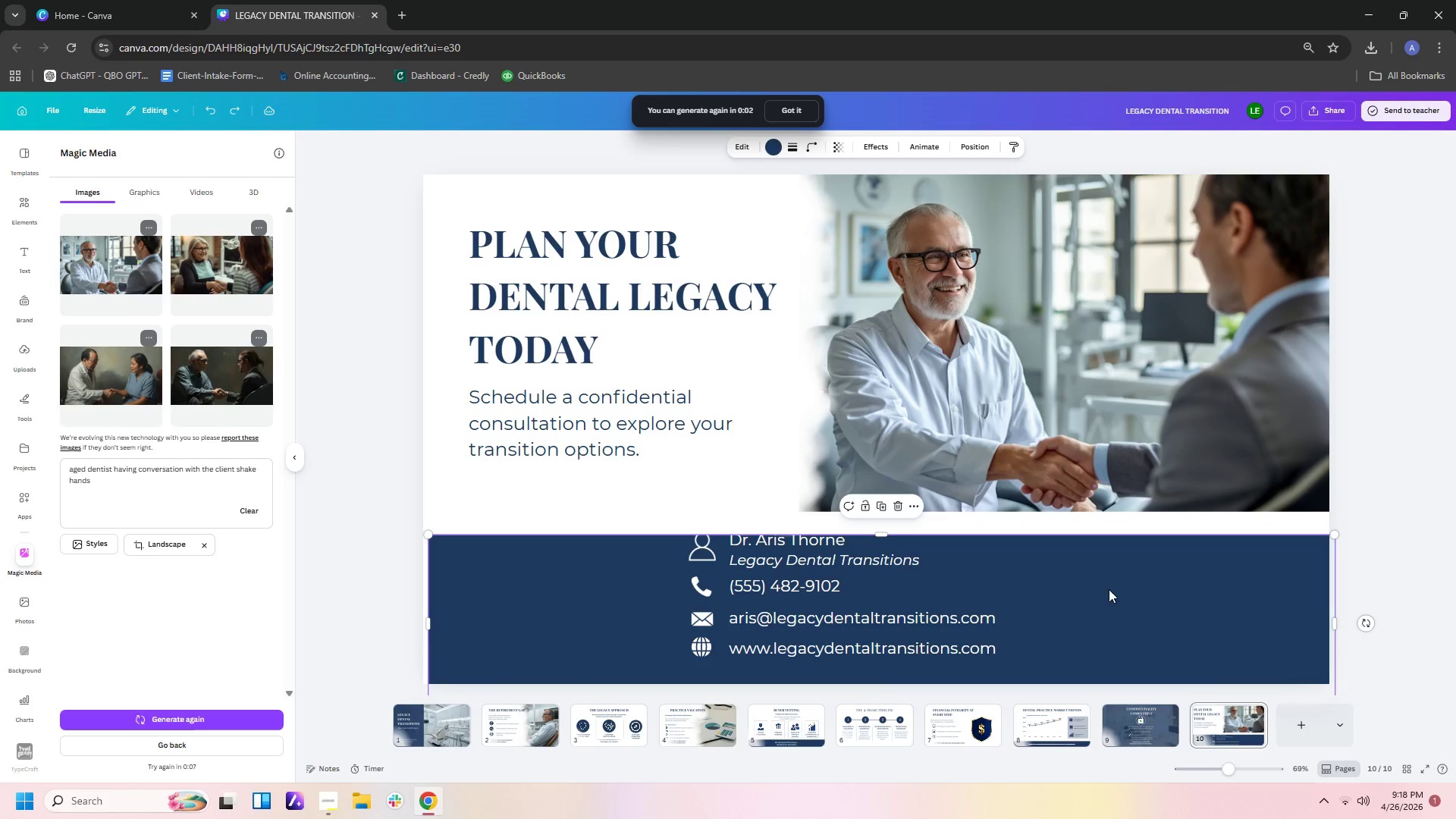 
left_click_drag(start_coordinate=[1109, 589], to_coordinate=[1103, 564])
 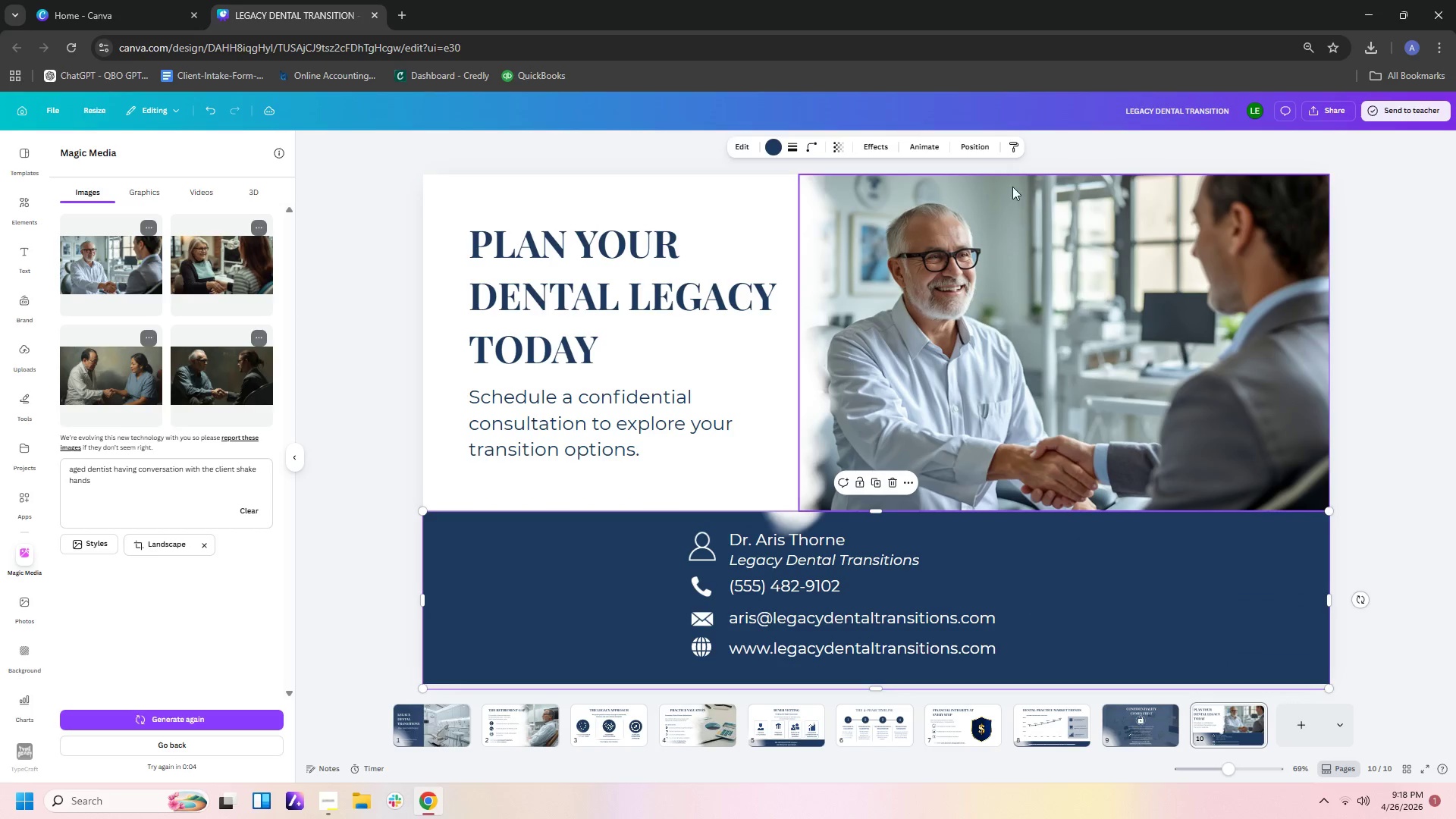 
left_click([986, 139])
 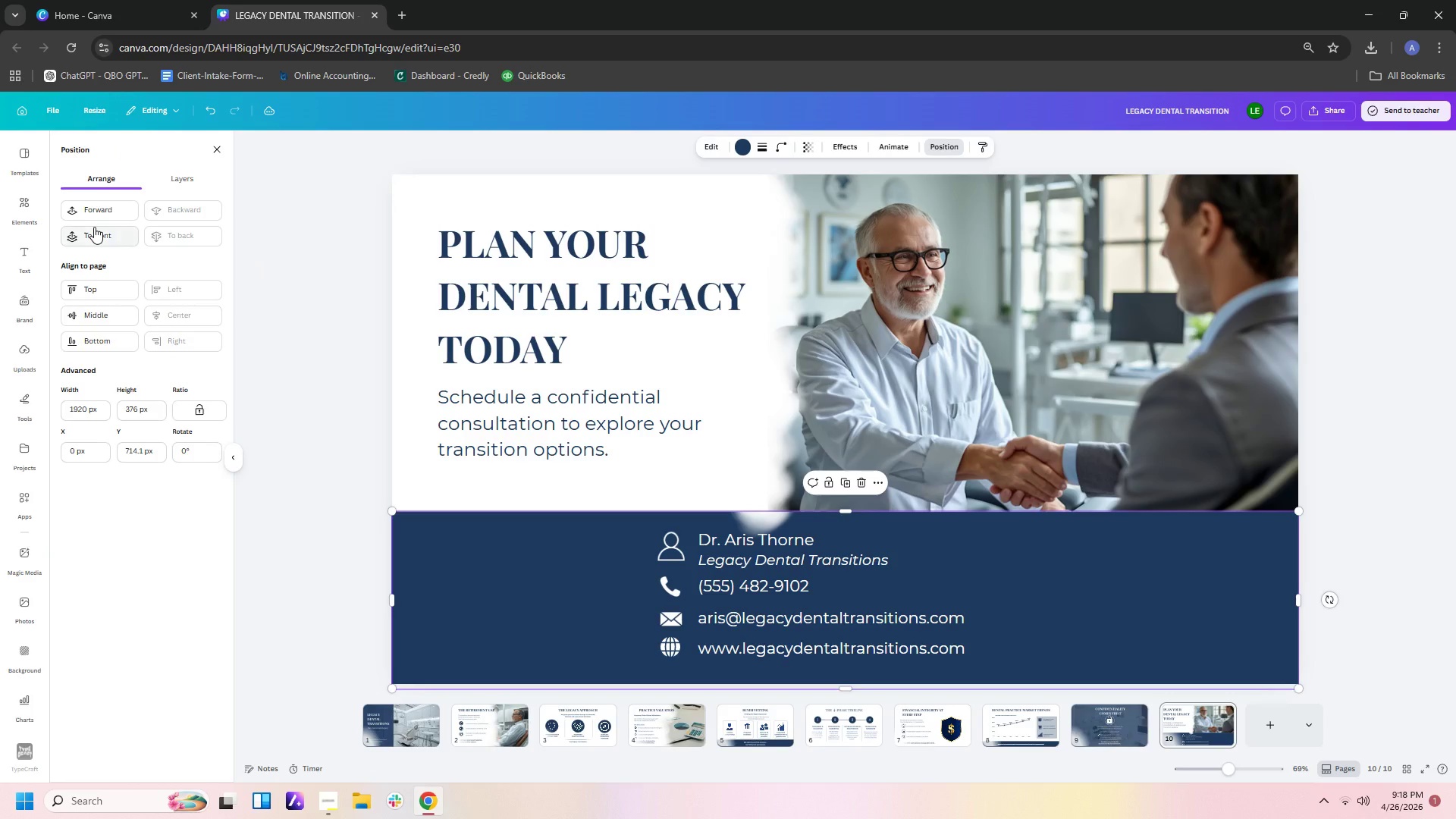 
left_click([101, 237])
 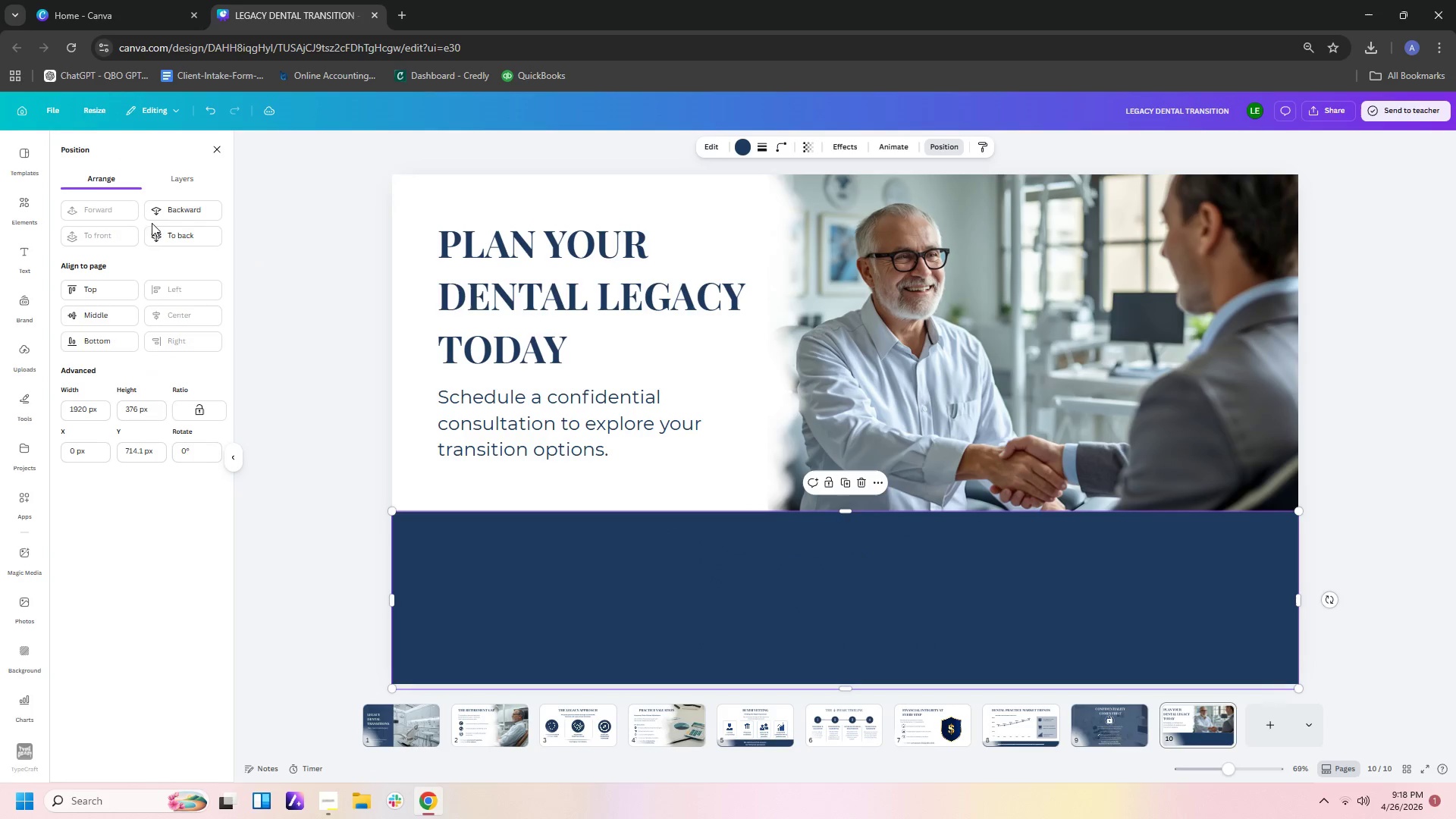 
left_click([179, 214])
 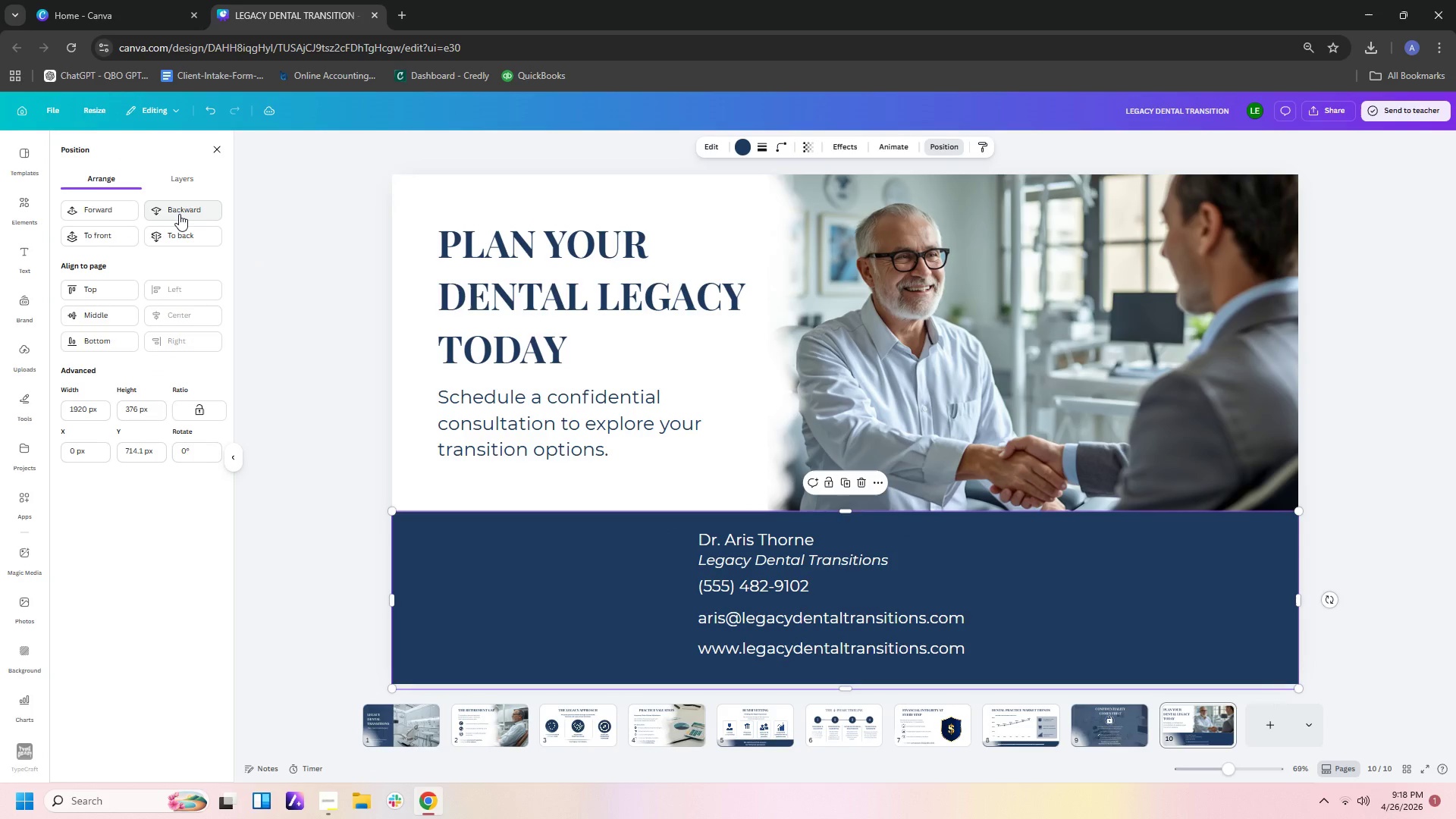 
left_click([179, 214])
 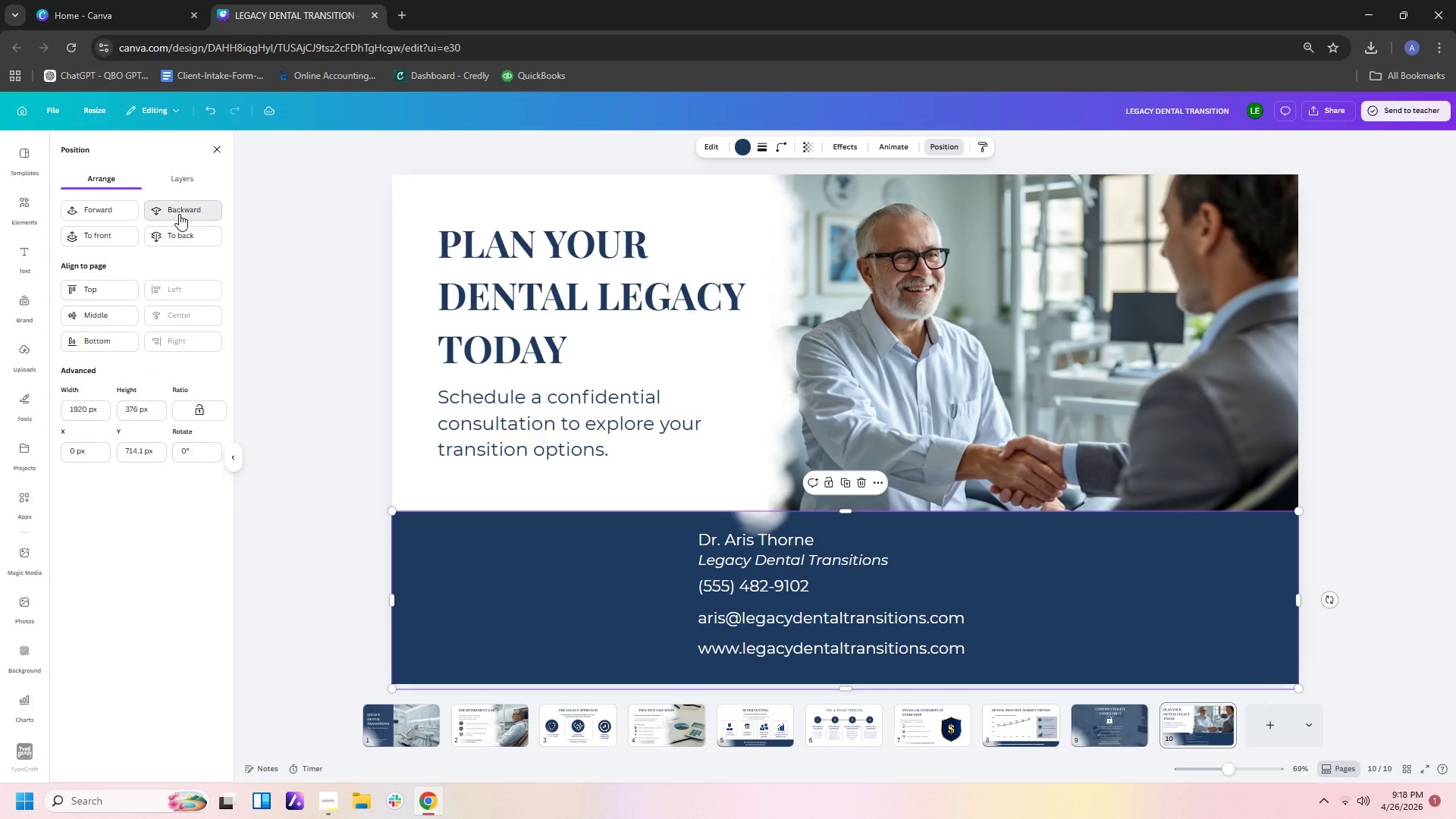 
double_click([179, 214])
 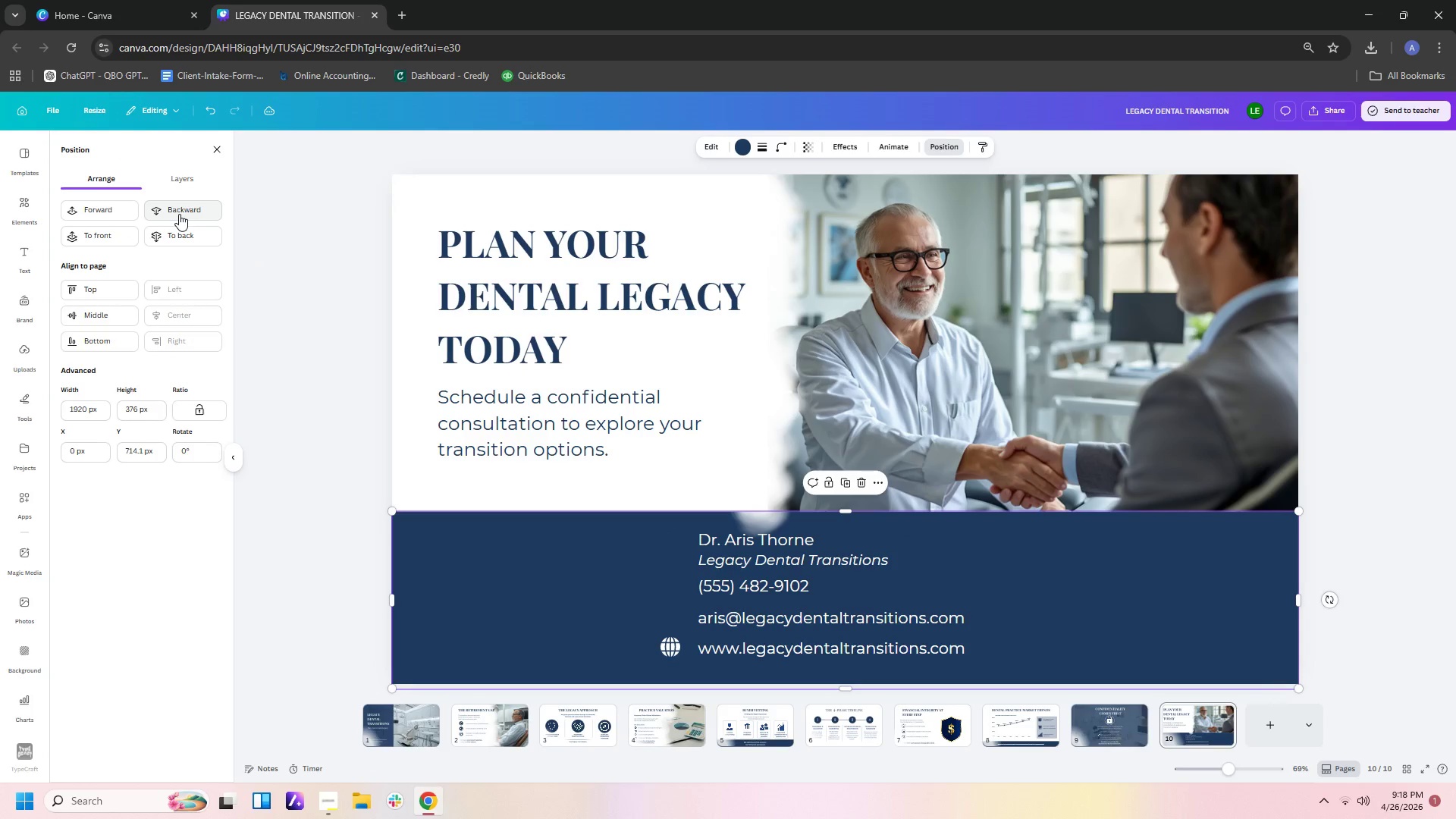 
triple_click([179, 214])
 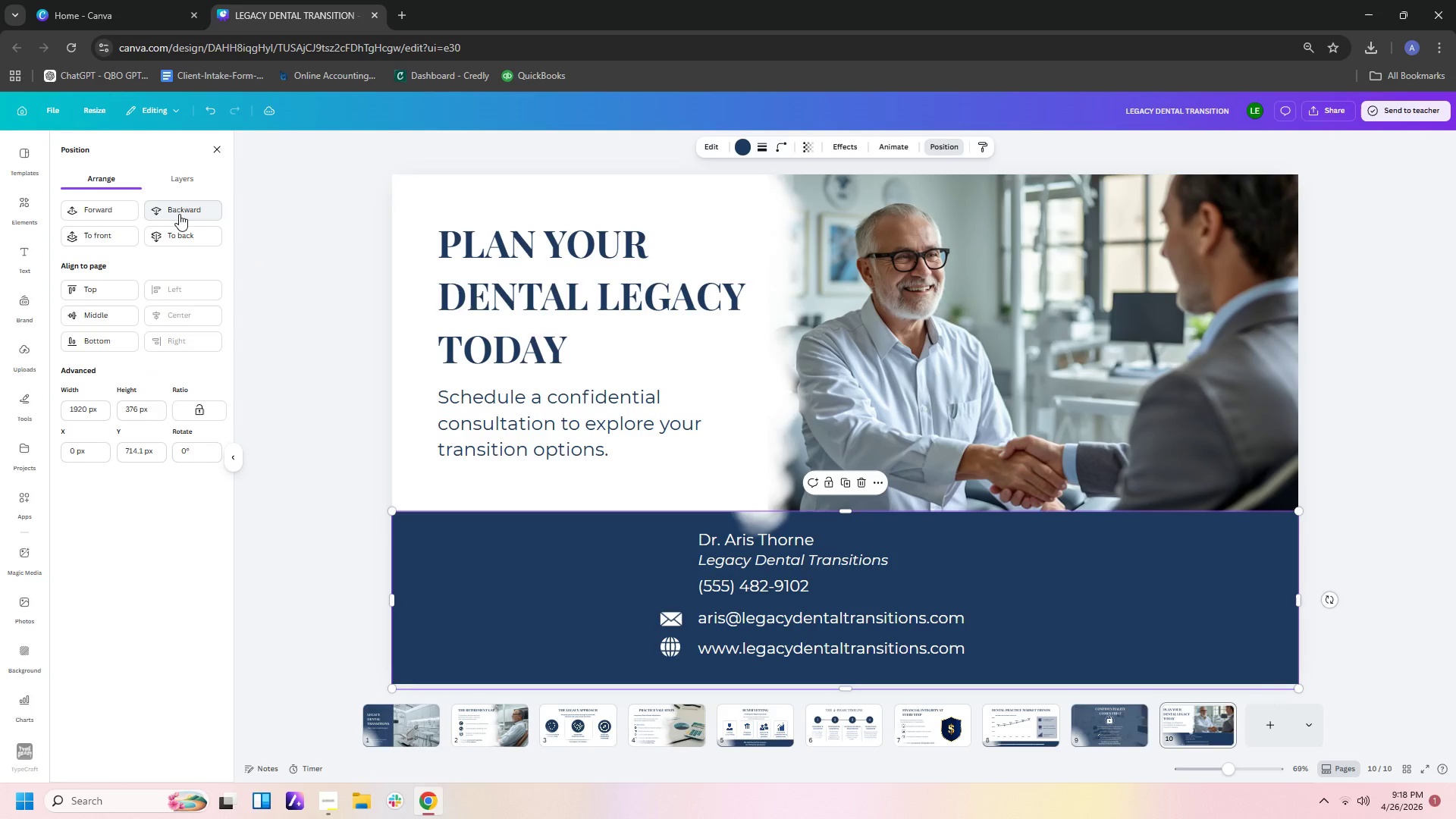 
triple_click([179, 214])
 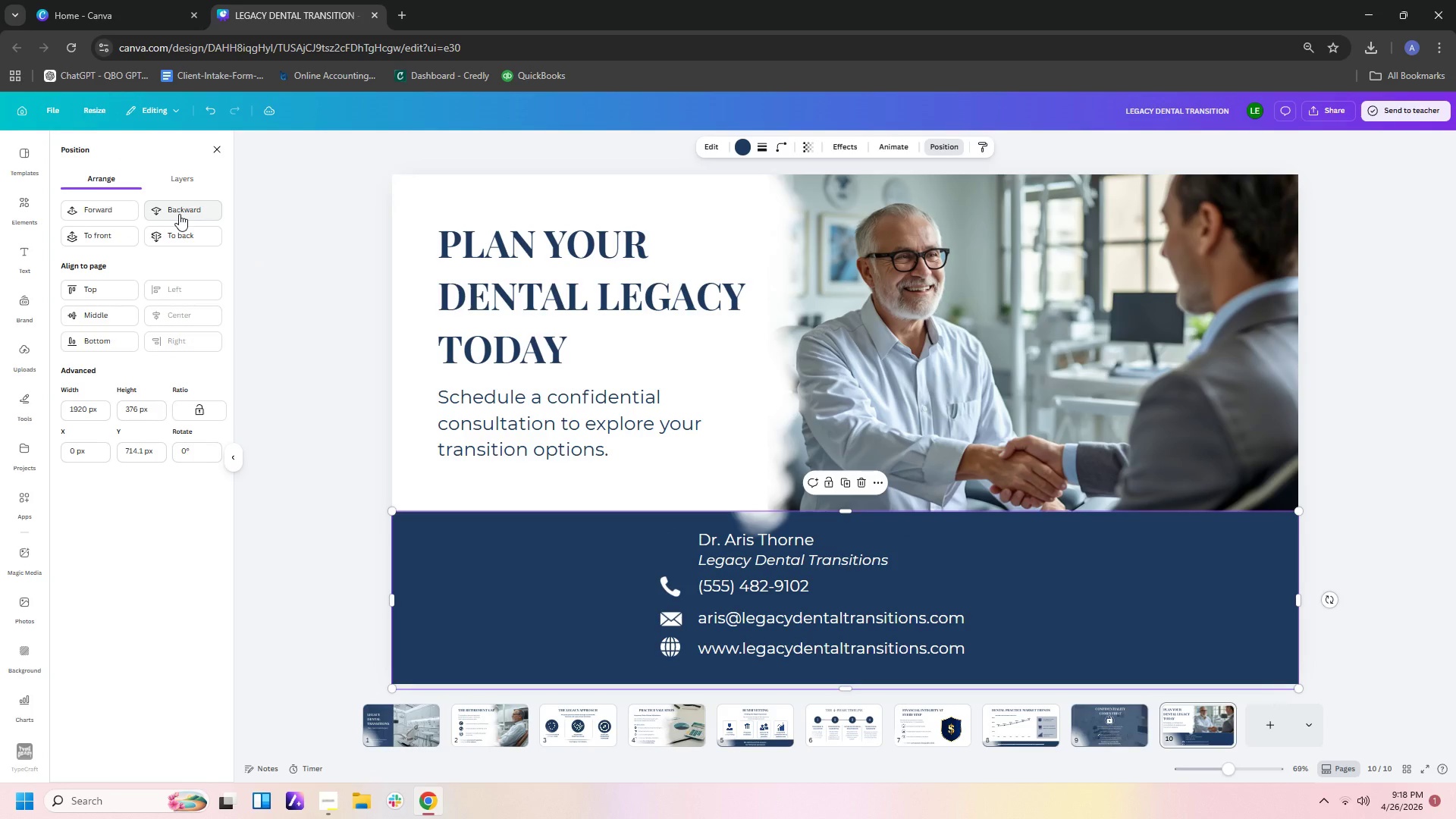 
triple_click([179, 214])
 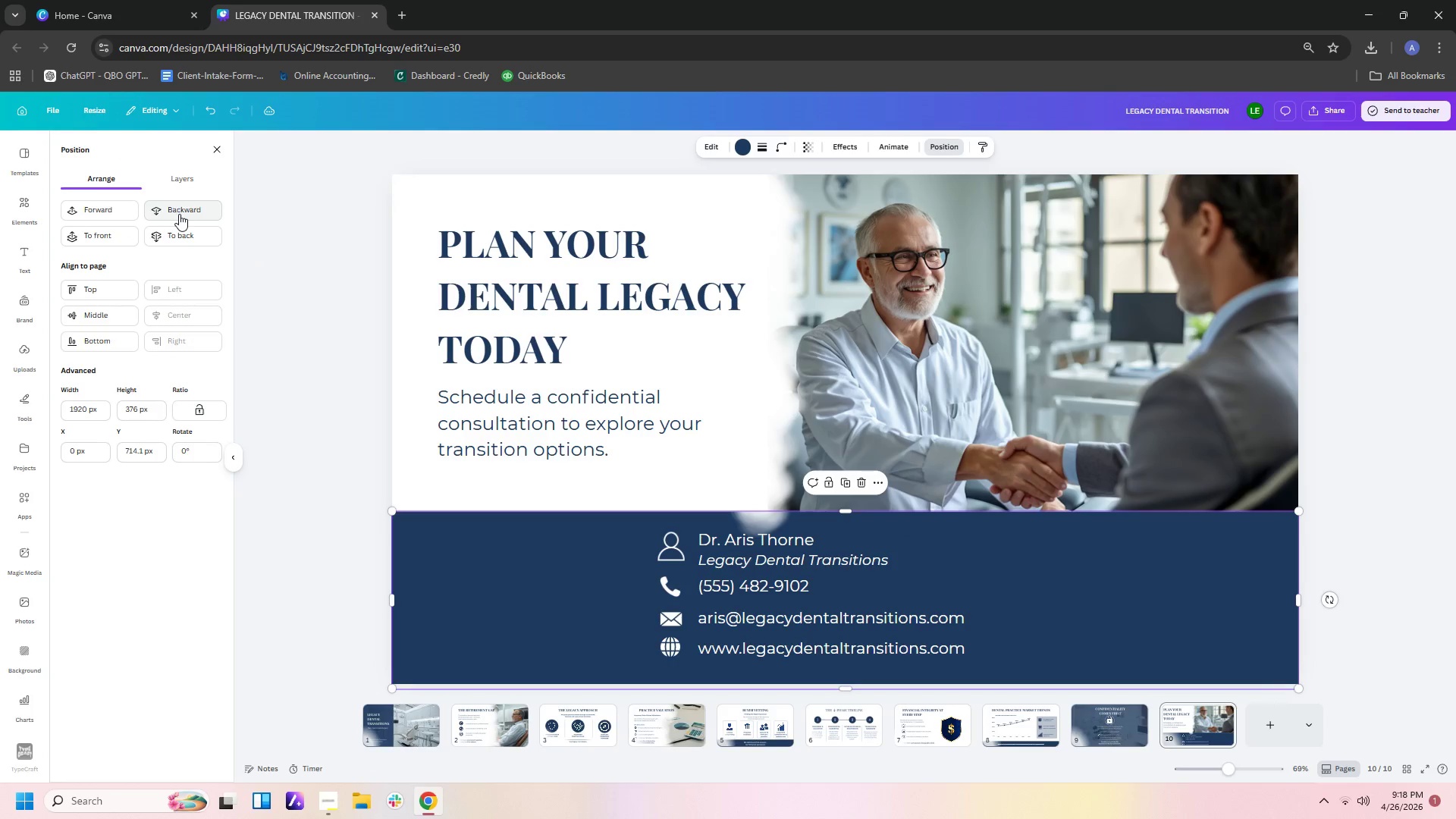 
triple_click([179, 214])
 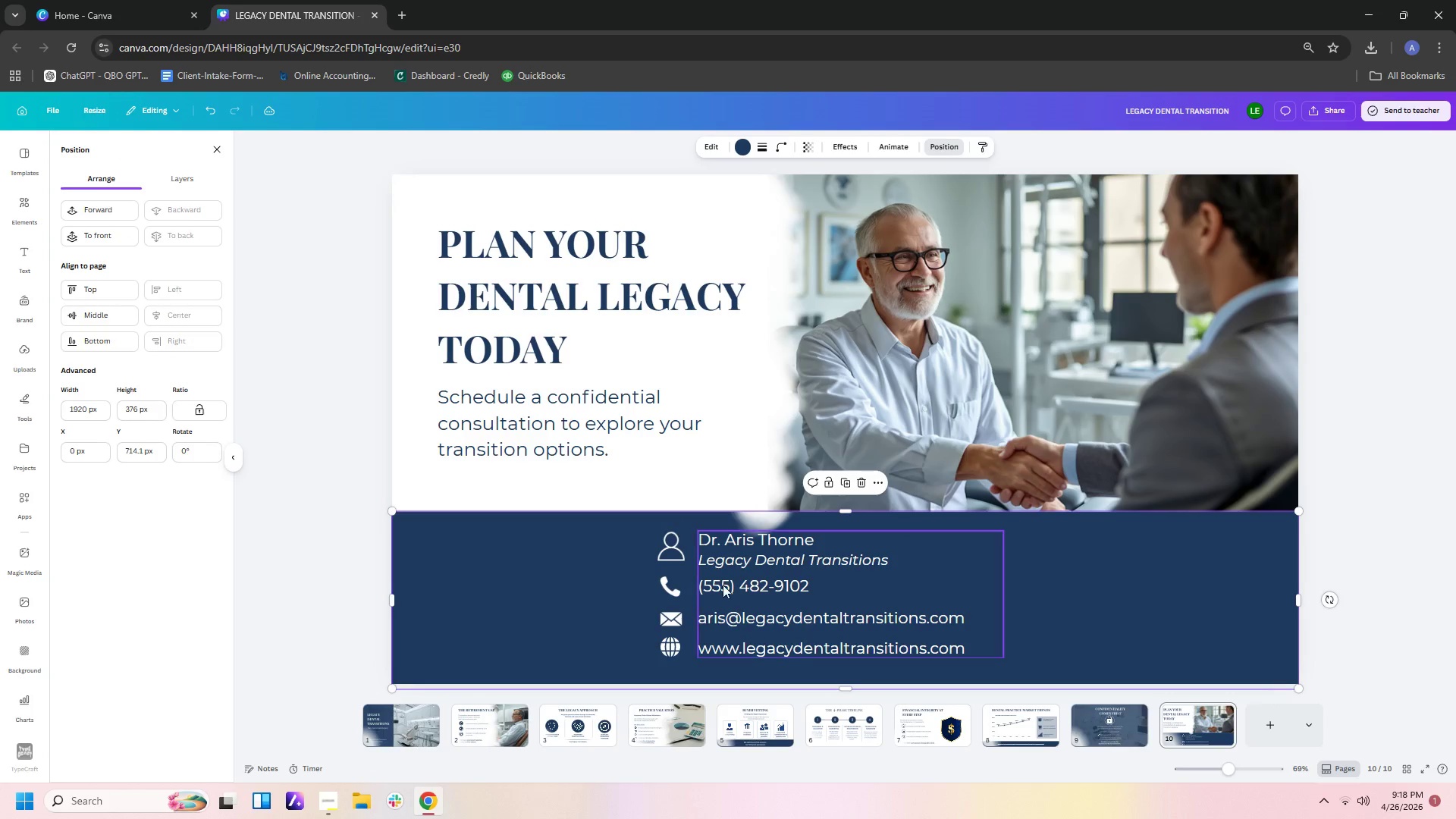 
left_click_drag(start_coordinate=[592, 602], to_coordinate=[926, 601])
 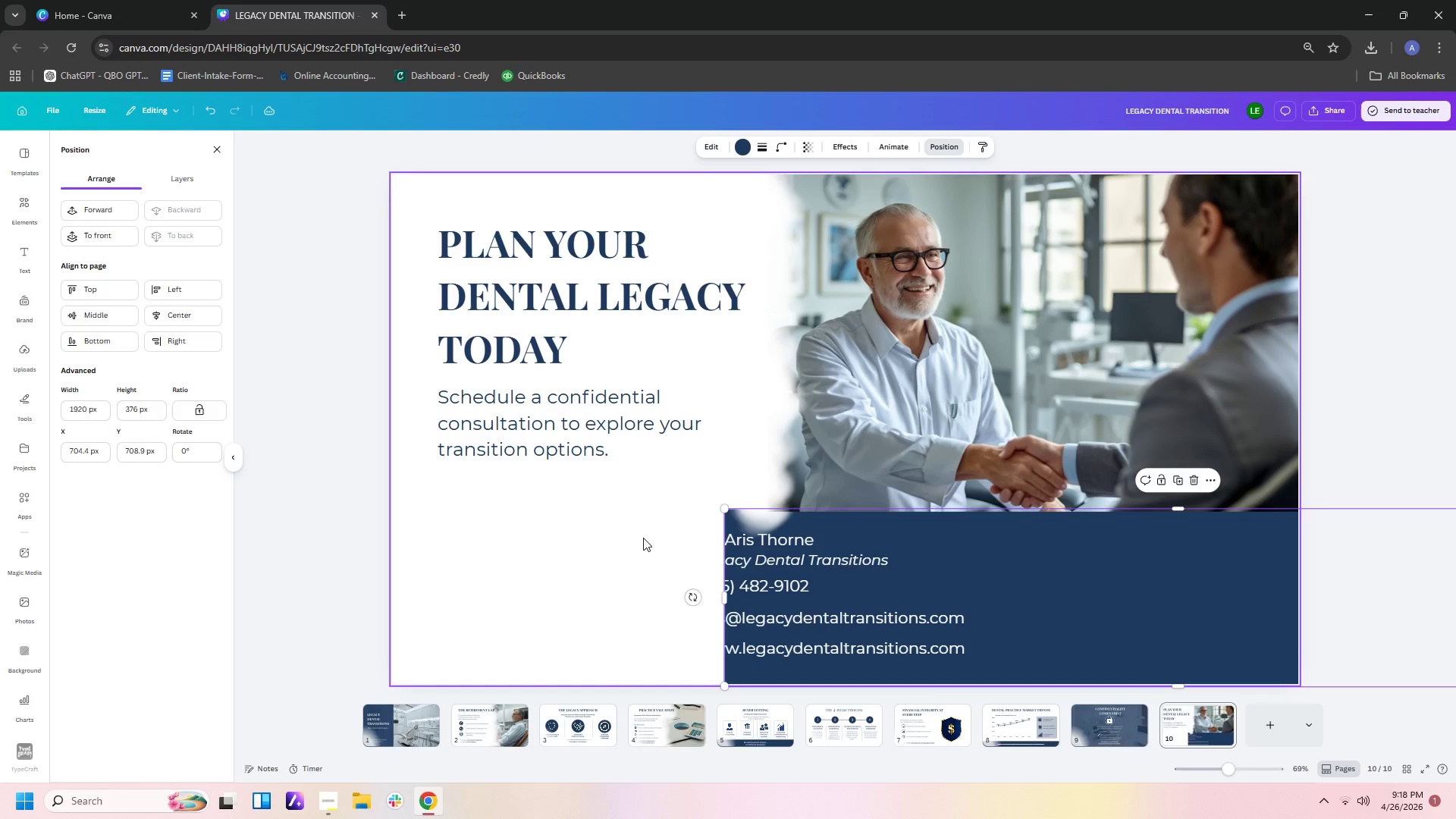 
left_click_drag(start_coordinate=[640, 534], to_coordinate=[689, 663])
 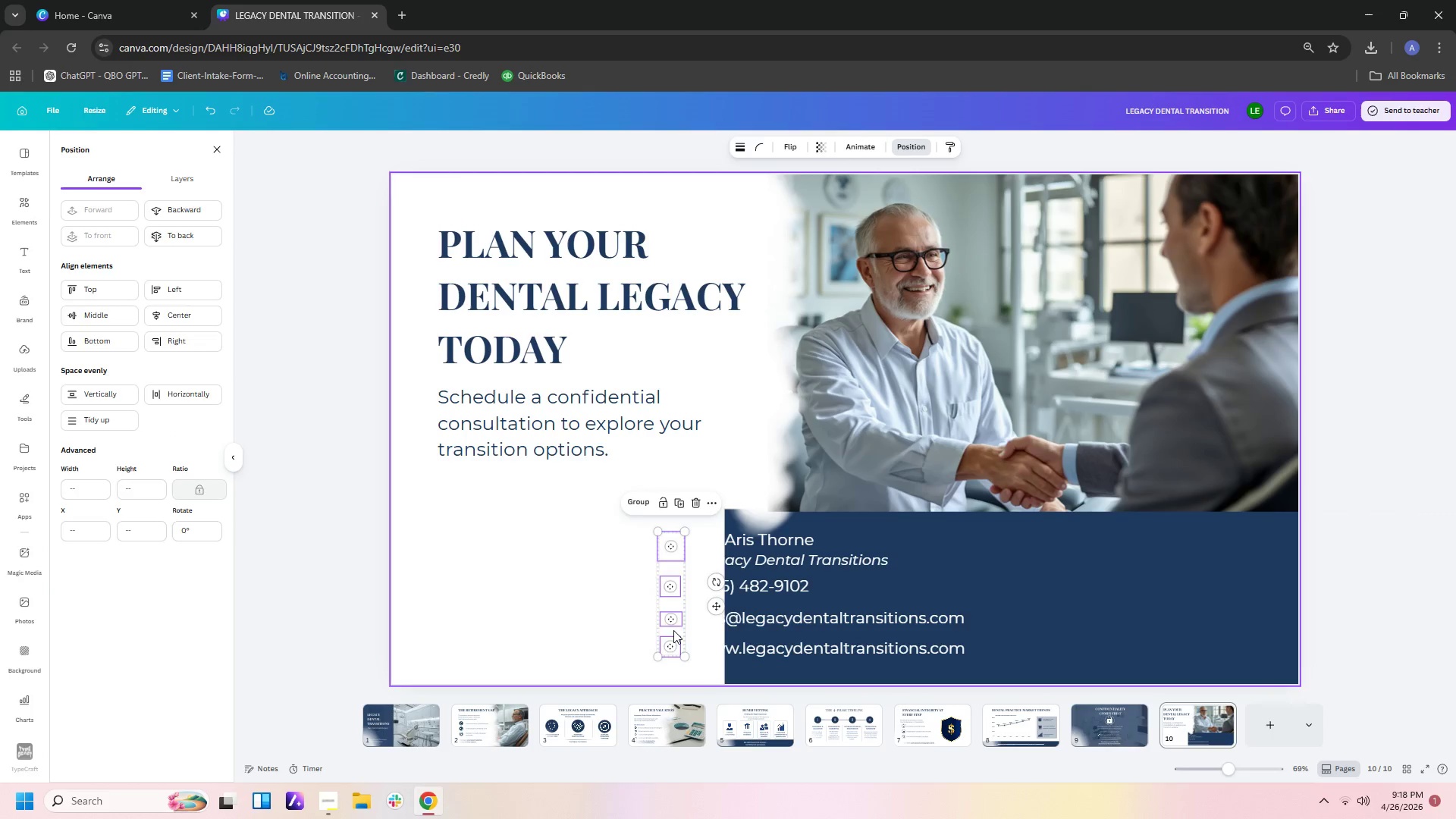 
left_click_drag(start_coordinate=[673, 630], to_coordinate=[1109, 652])
 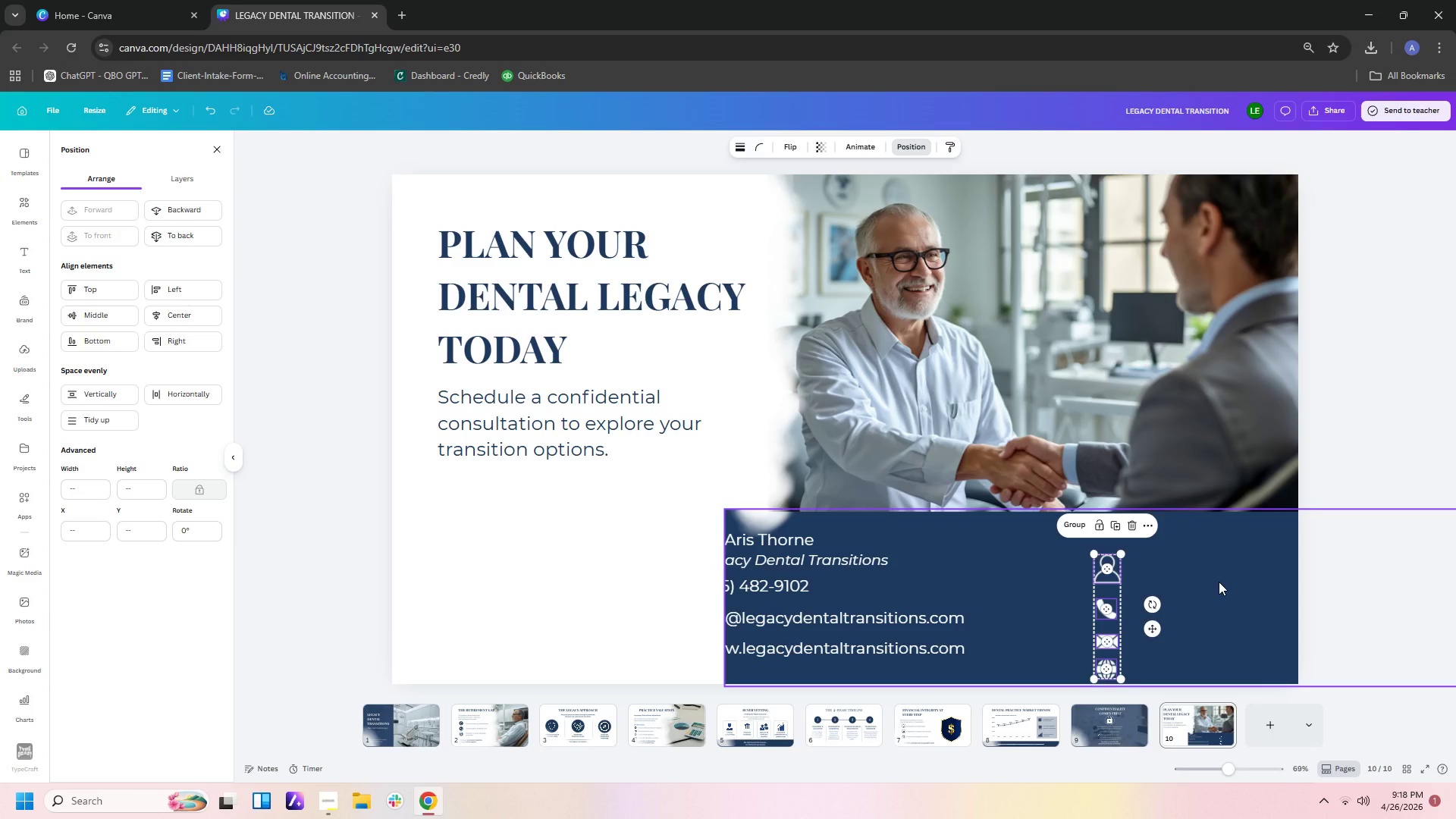 
wait(6.16)
 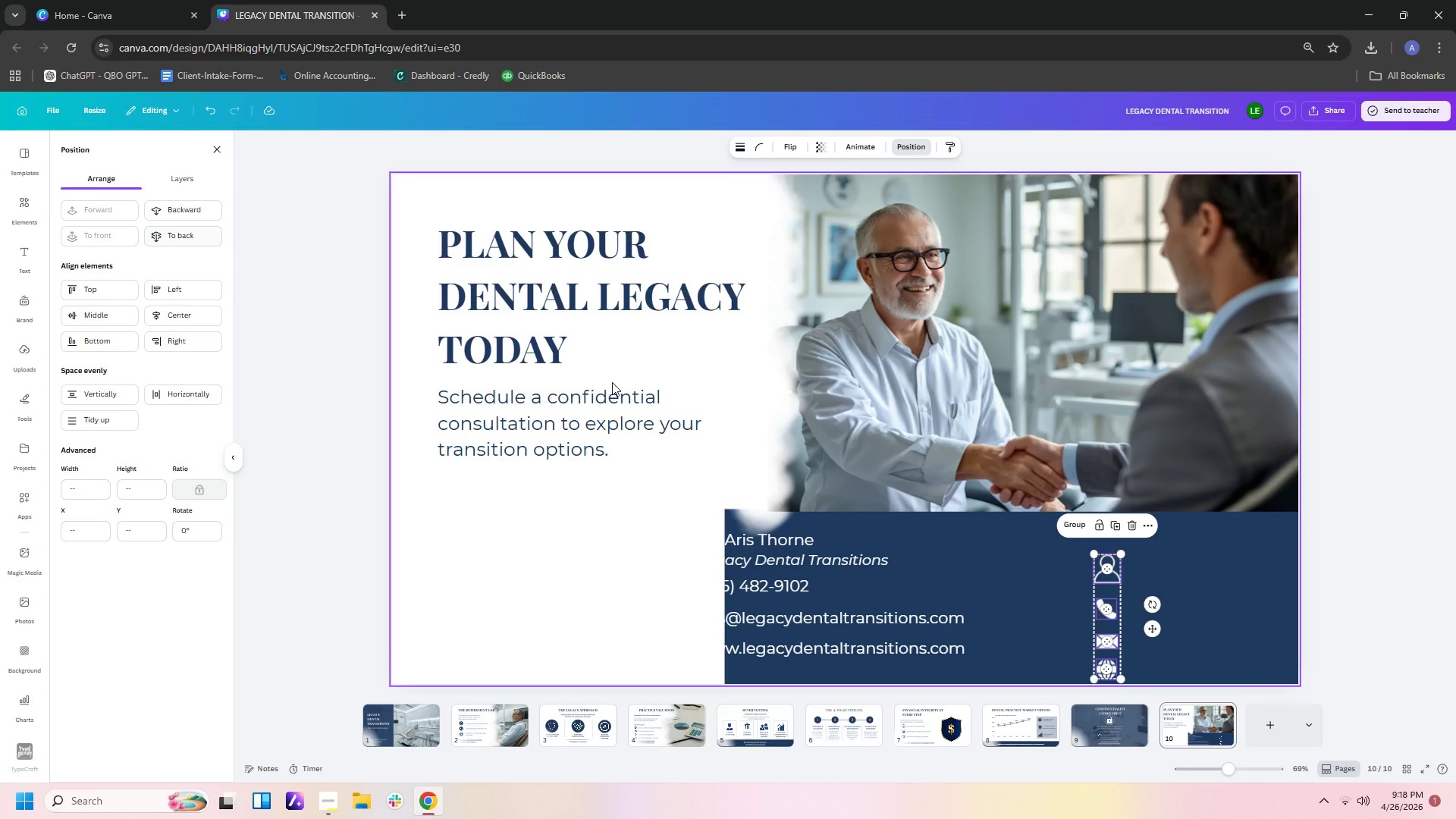 
left_click_drag(start_coordinate=[1112, 589], to_coordinate=[758, 417])
 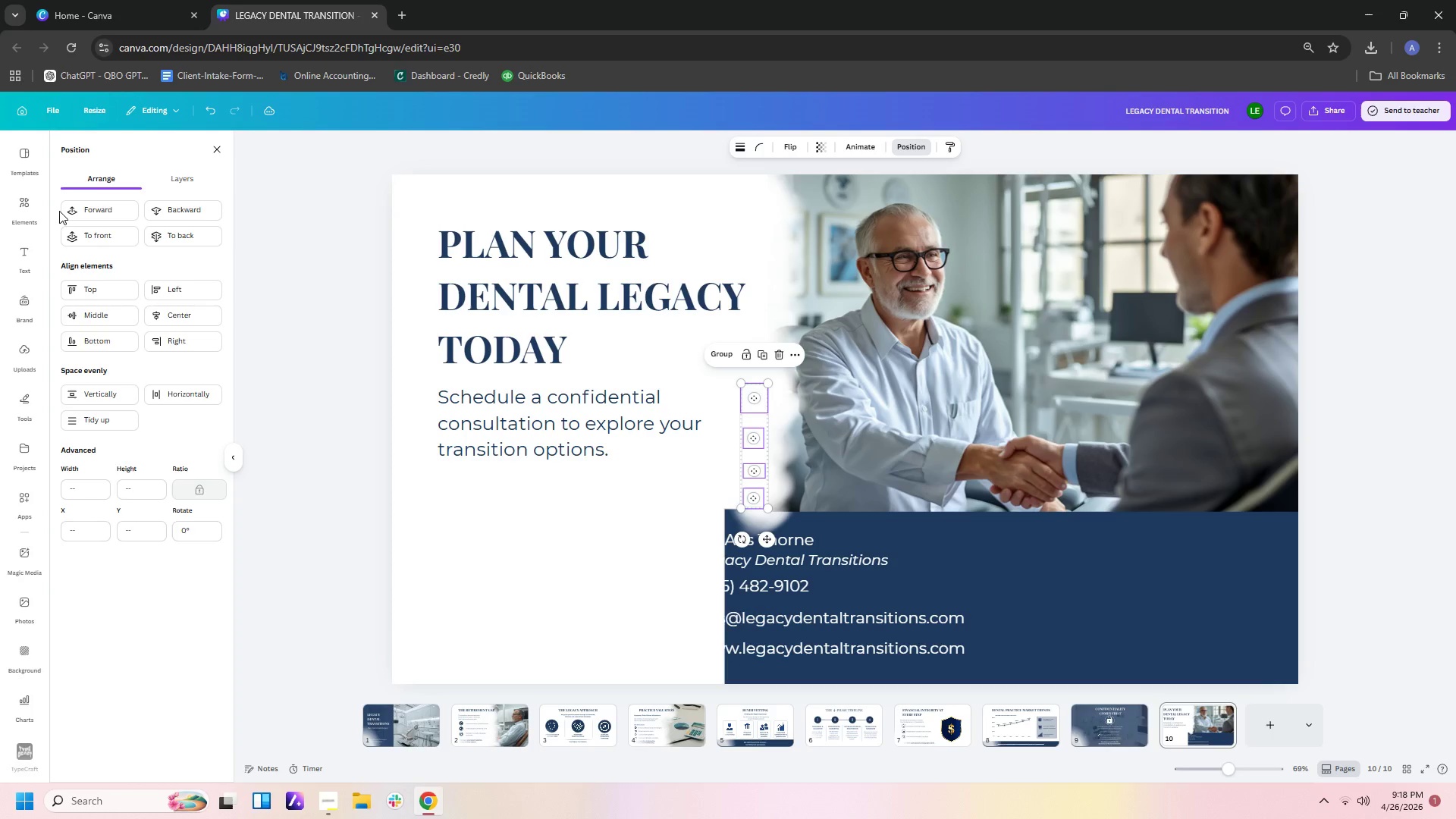 
left_click([91, 233])
 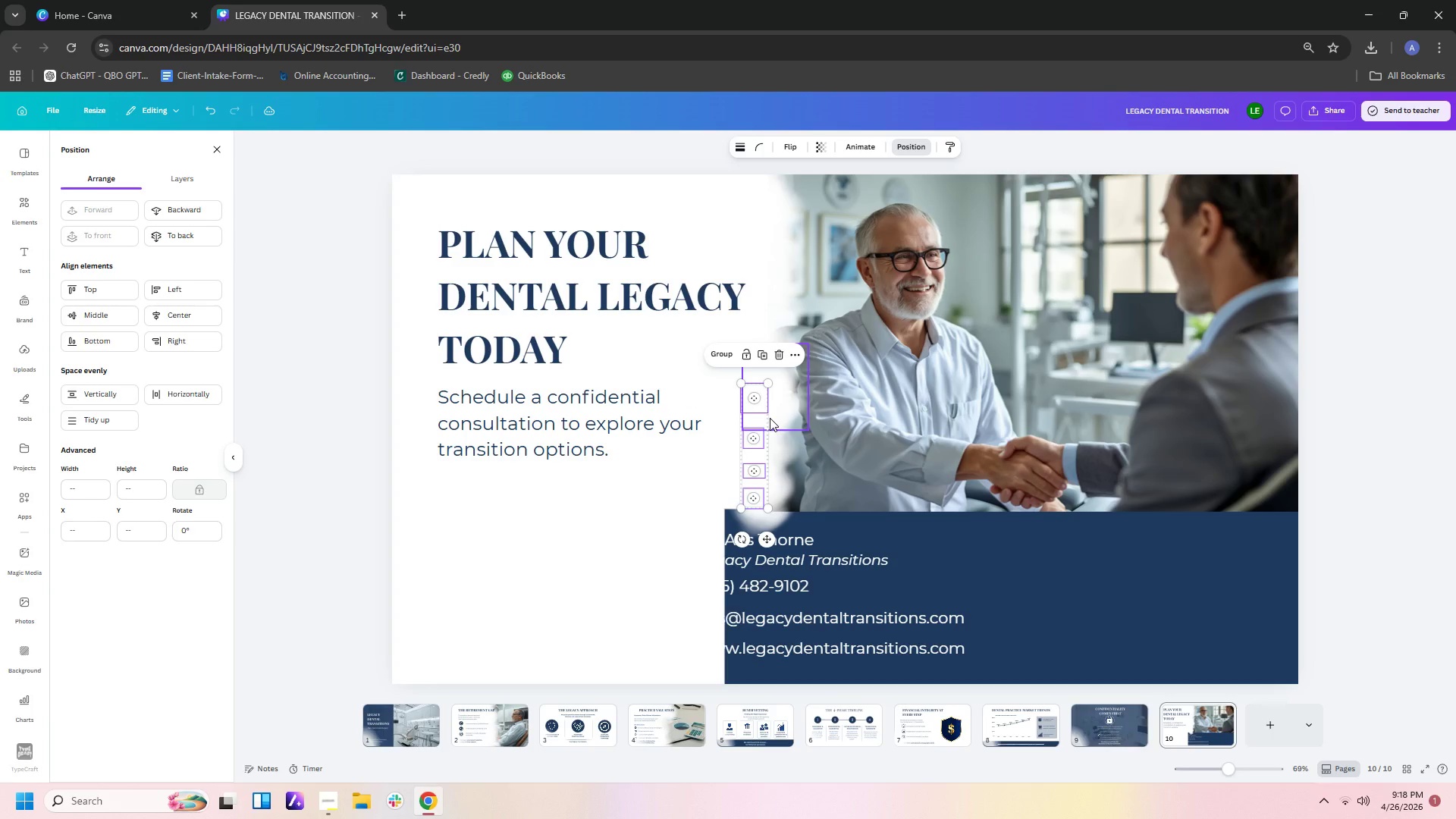 
left_click_drag(start_coordinate=[766, 418], to_coordinate=[661, 575])
 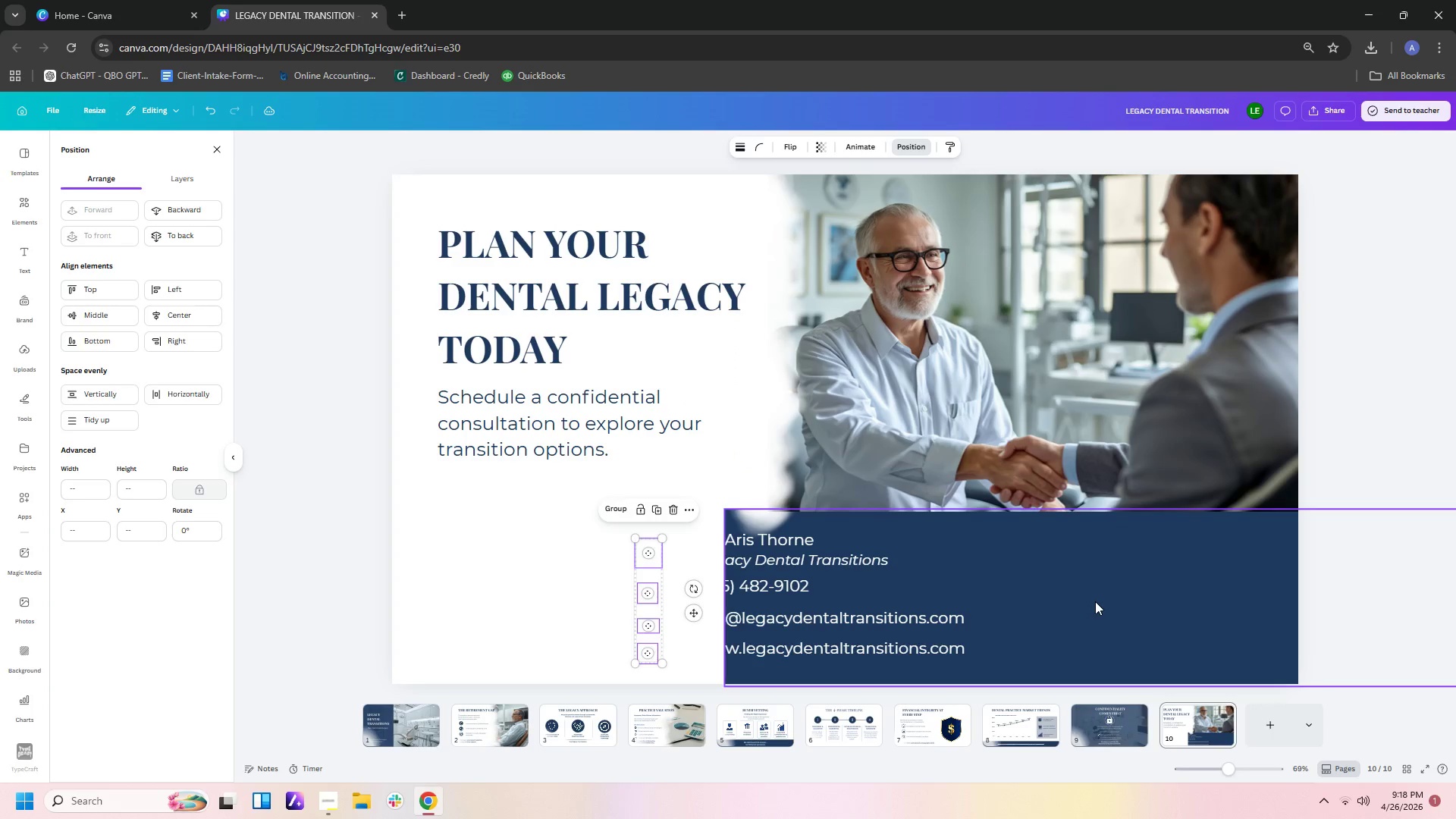 
left_click_drag(start_coordinate=[1095, 601], to_coordinate=[761, 596])
 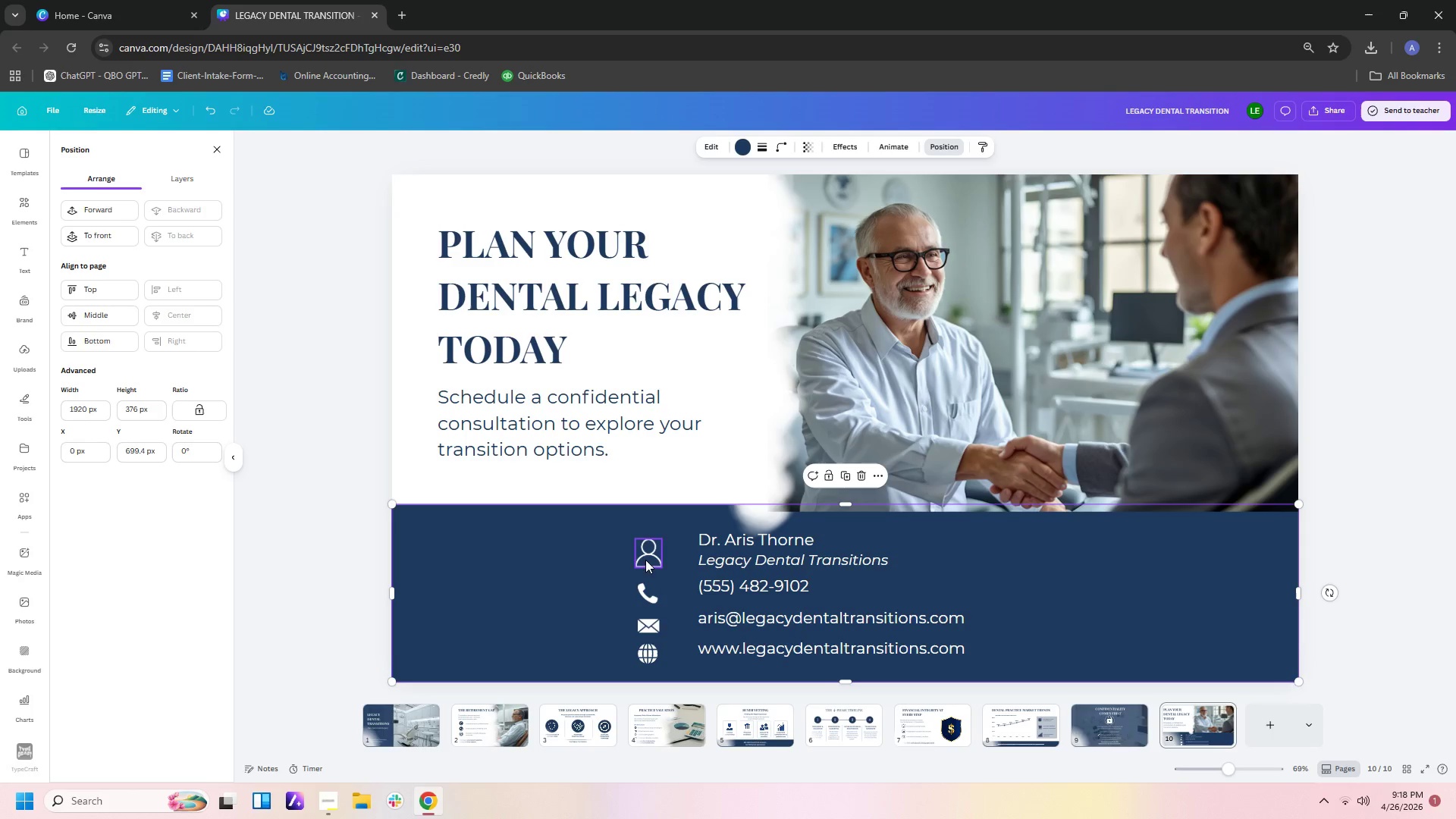 
right_click([600, 545])
 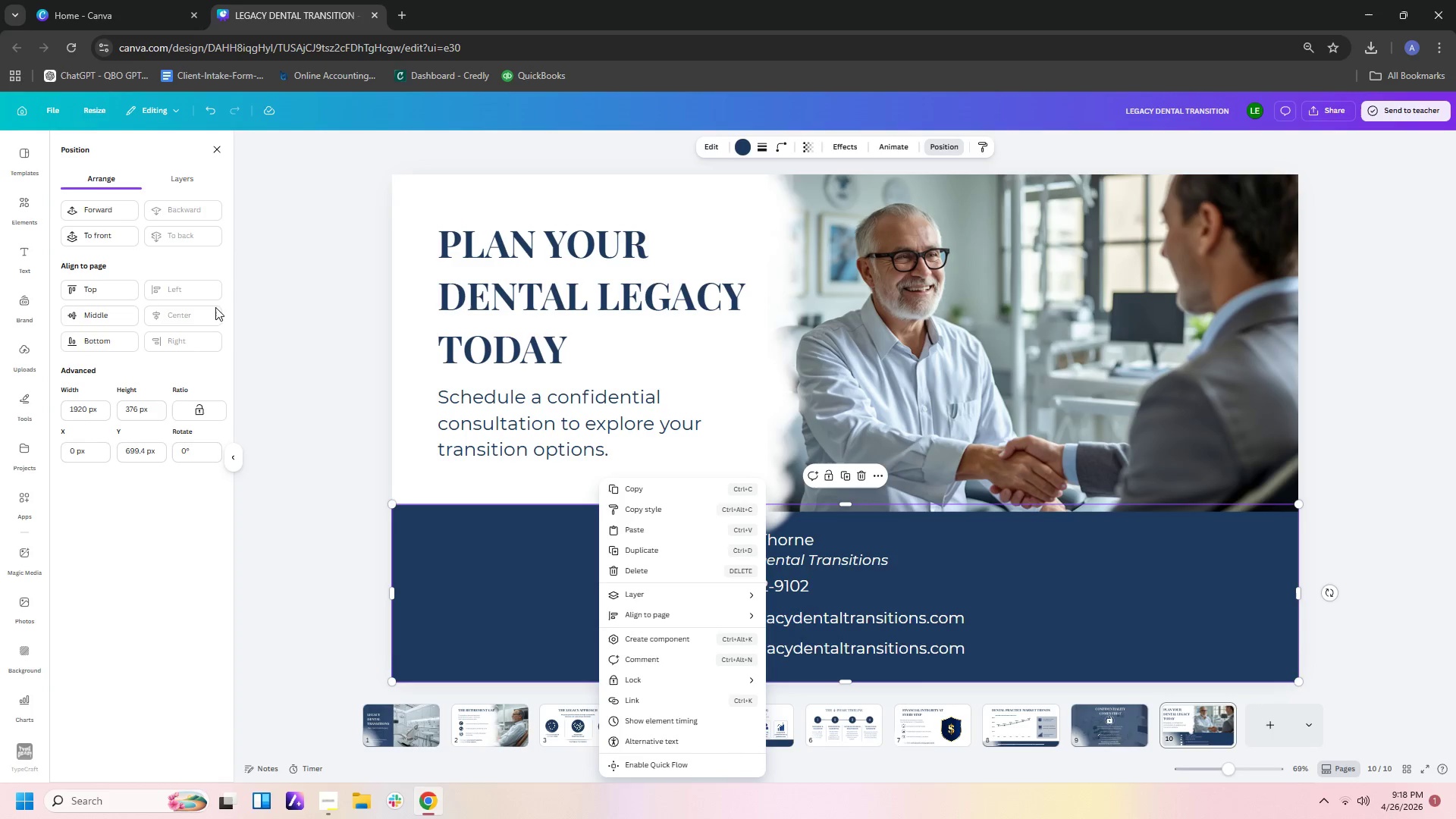 
left_click([101, 238])
 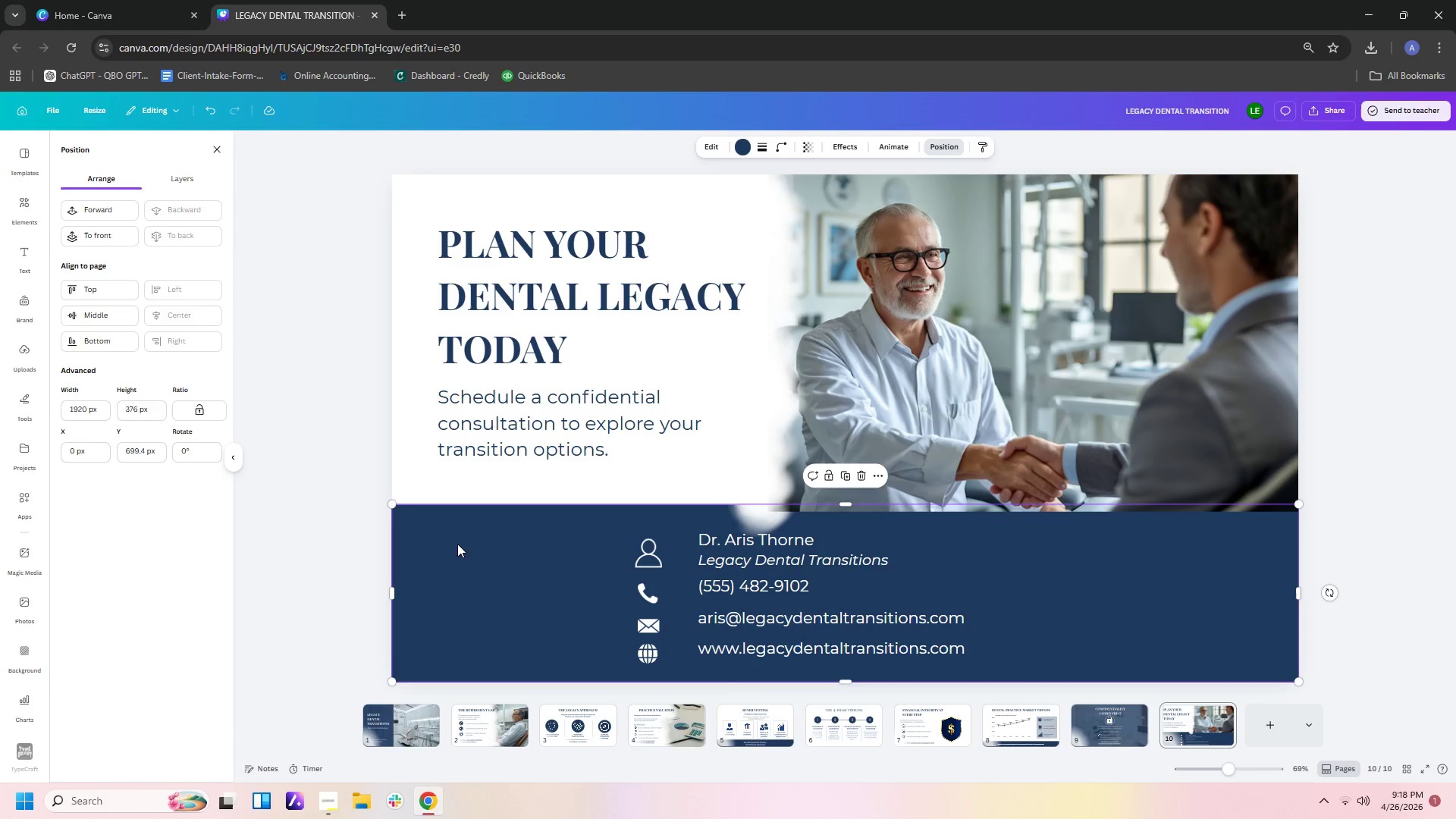 
left_click([504, 554])
 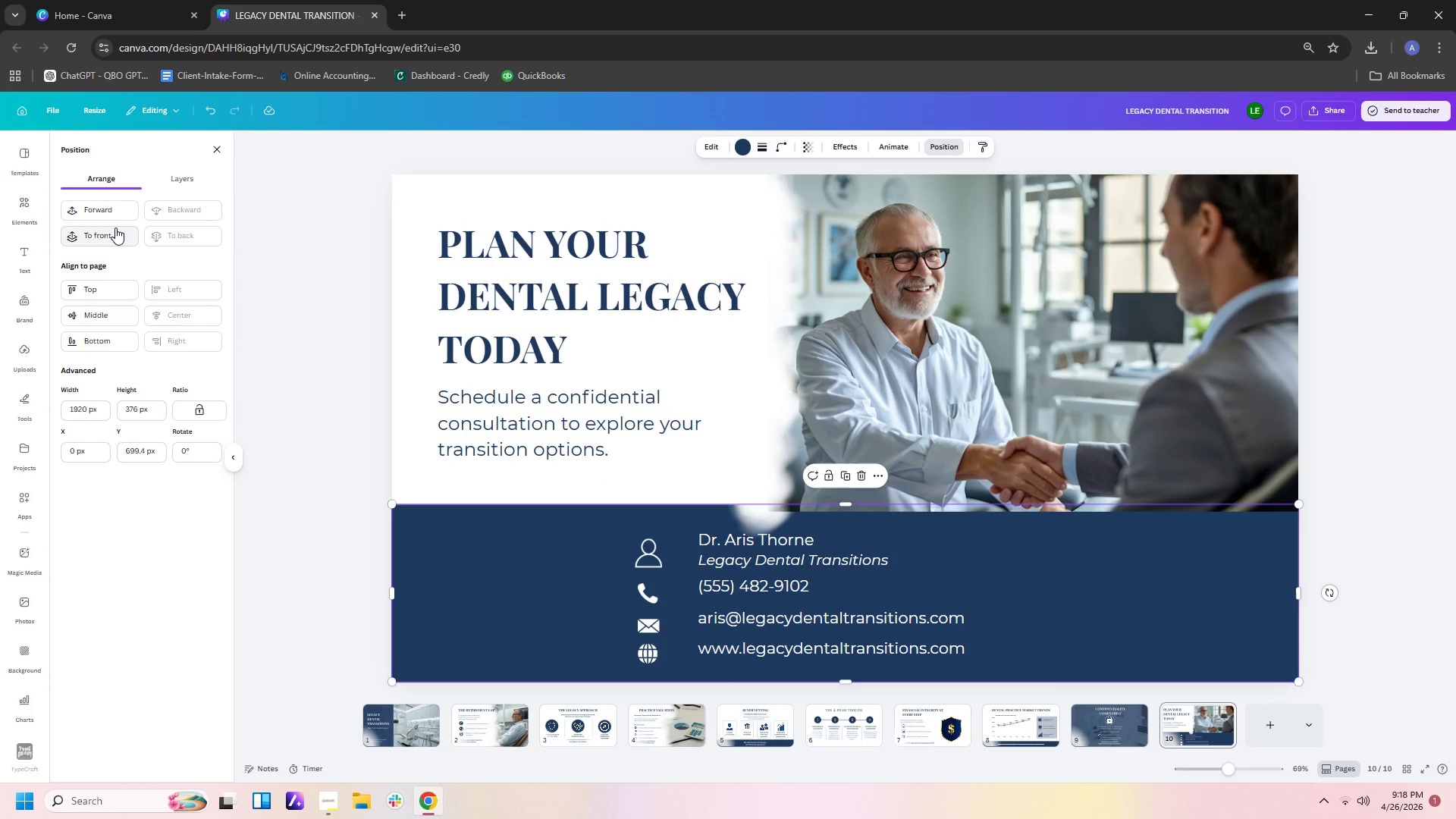 
left_click([114, 232])
 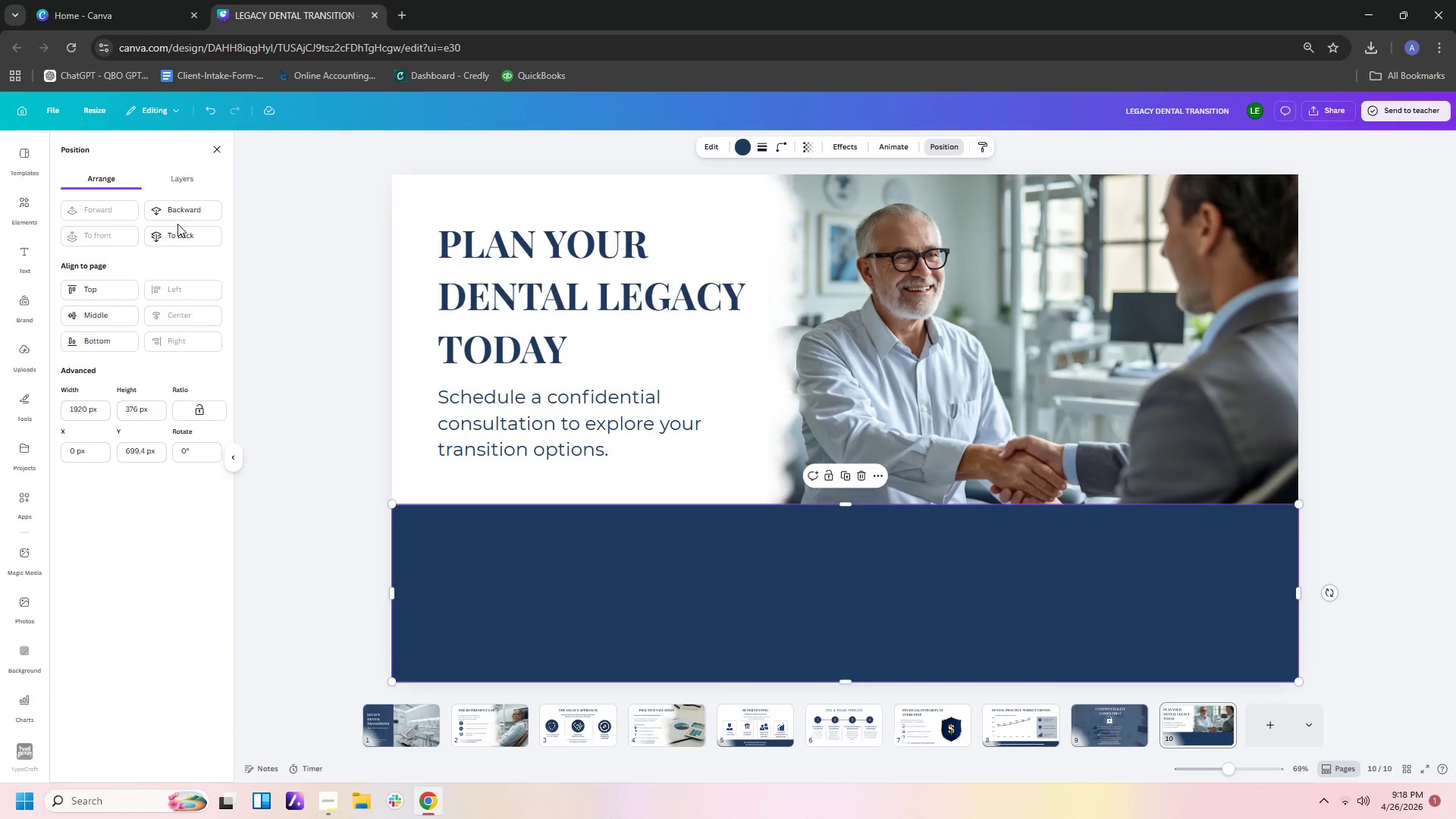 
left_click([191, 215])
 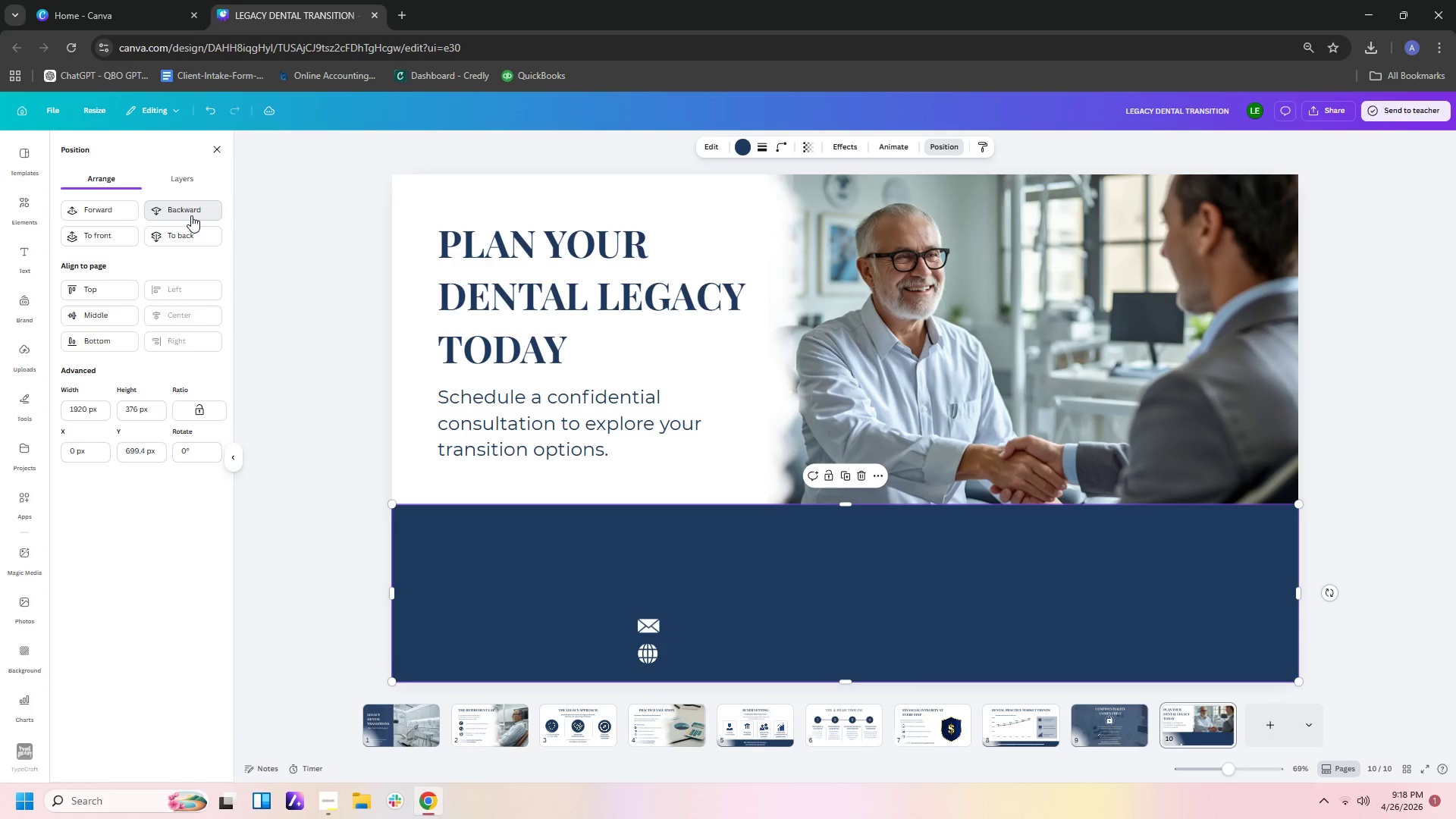 
double_click([191, 215])
 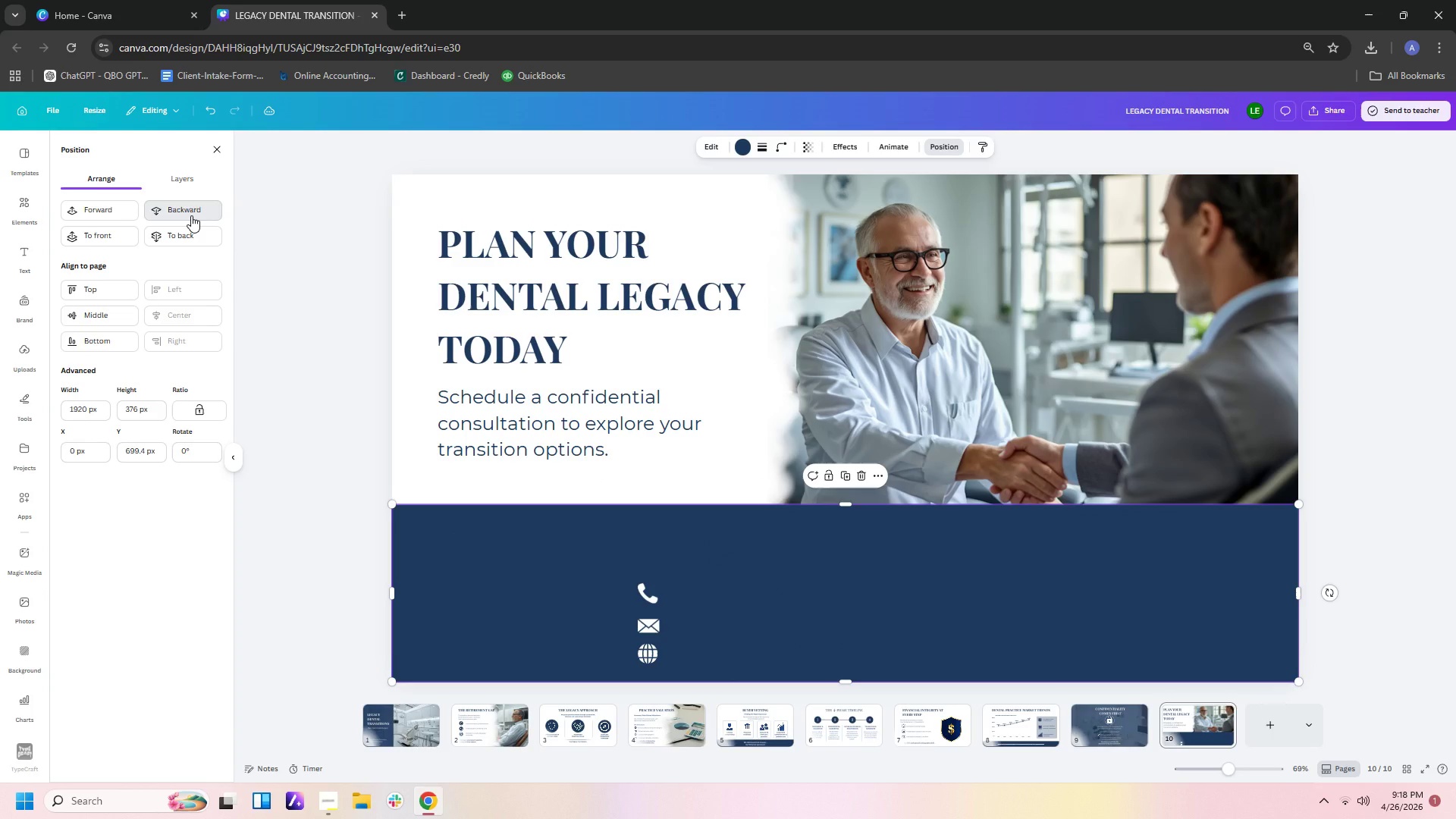 
triple_click([191, 215])
 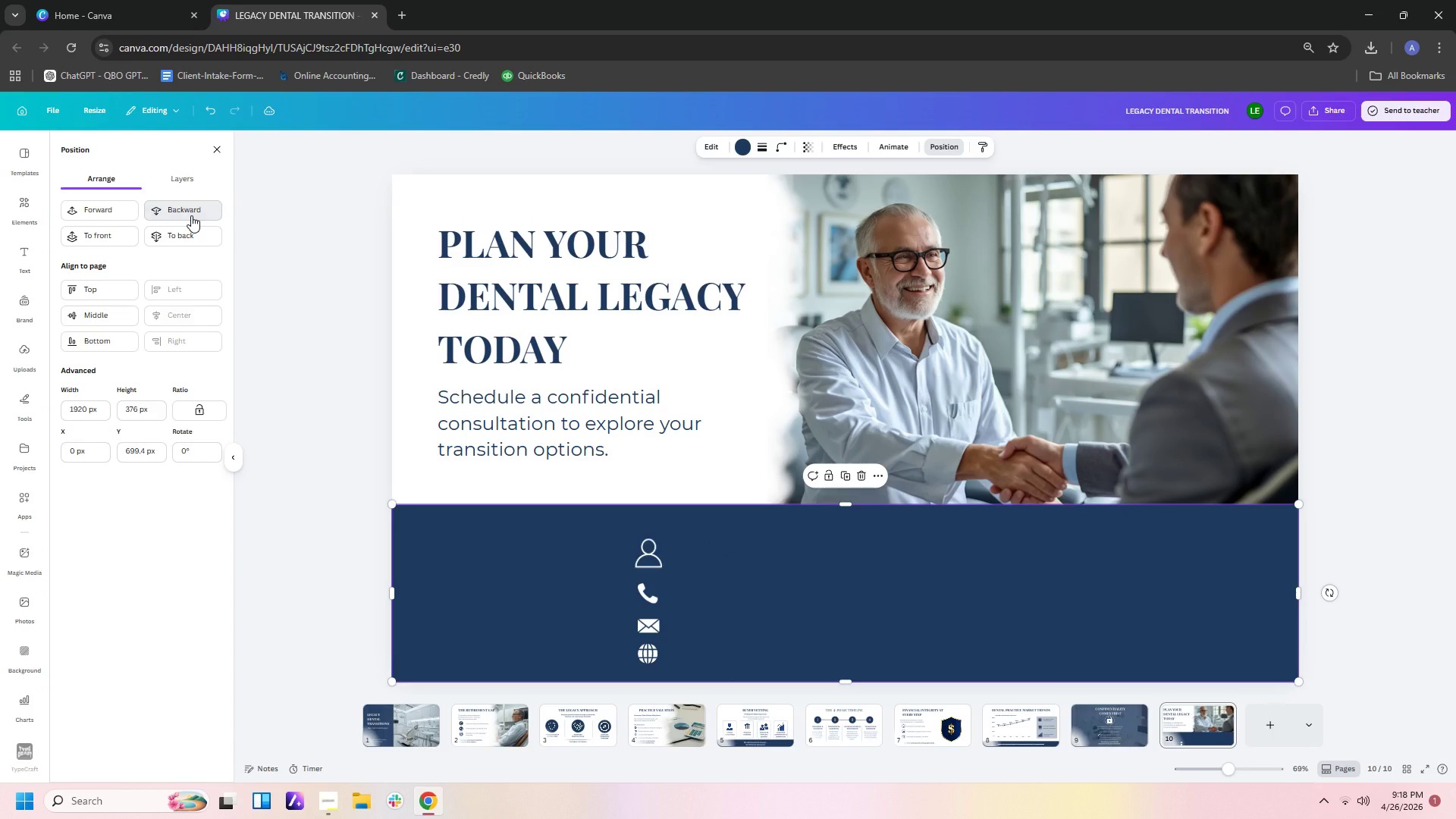 
triple_click([191, 215])
 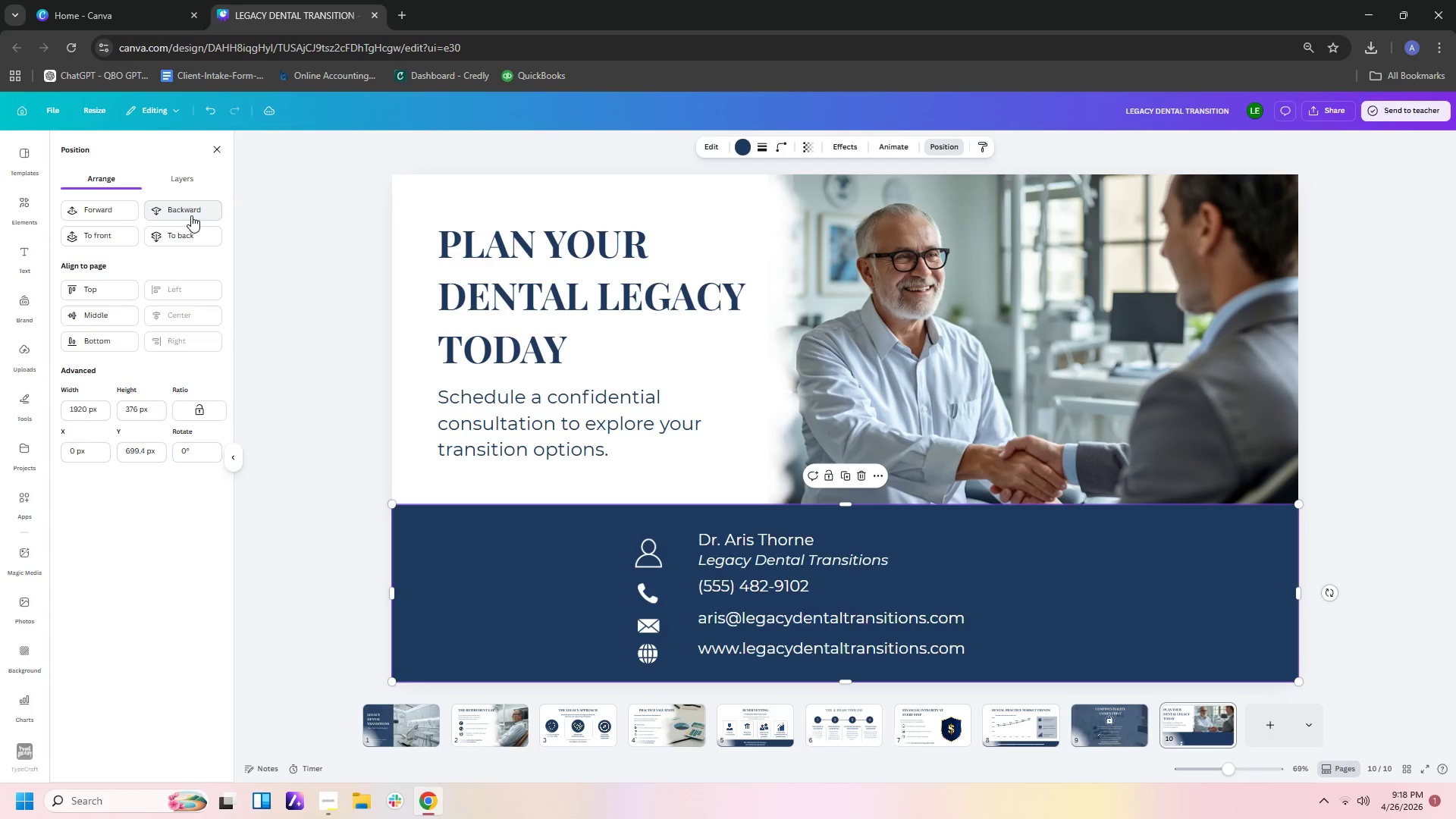 
triple_click([191, 215])
 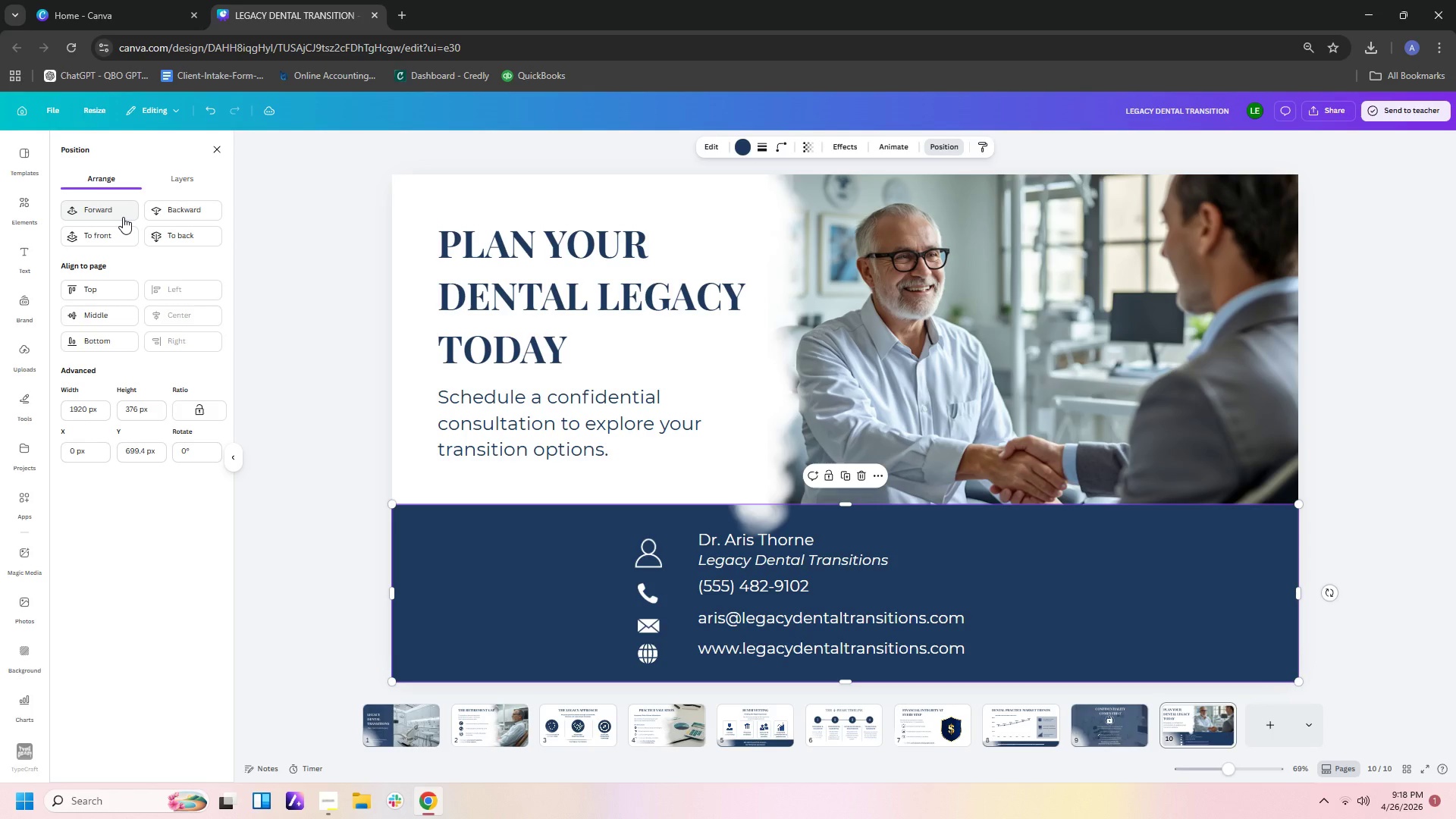 
left_click([123, 217])
 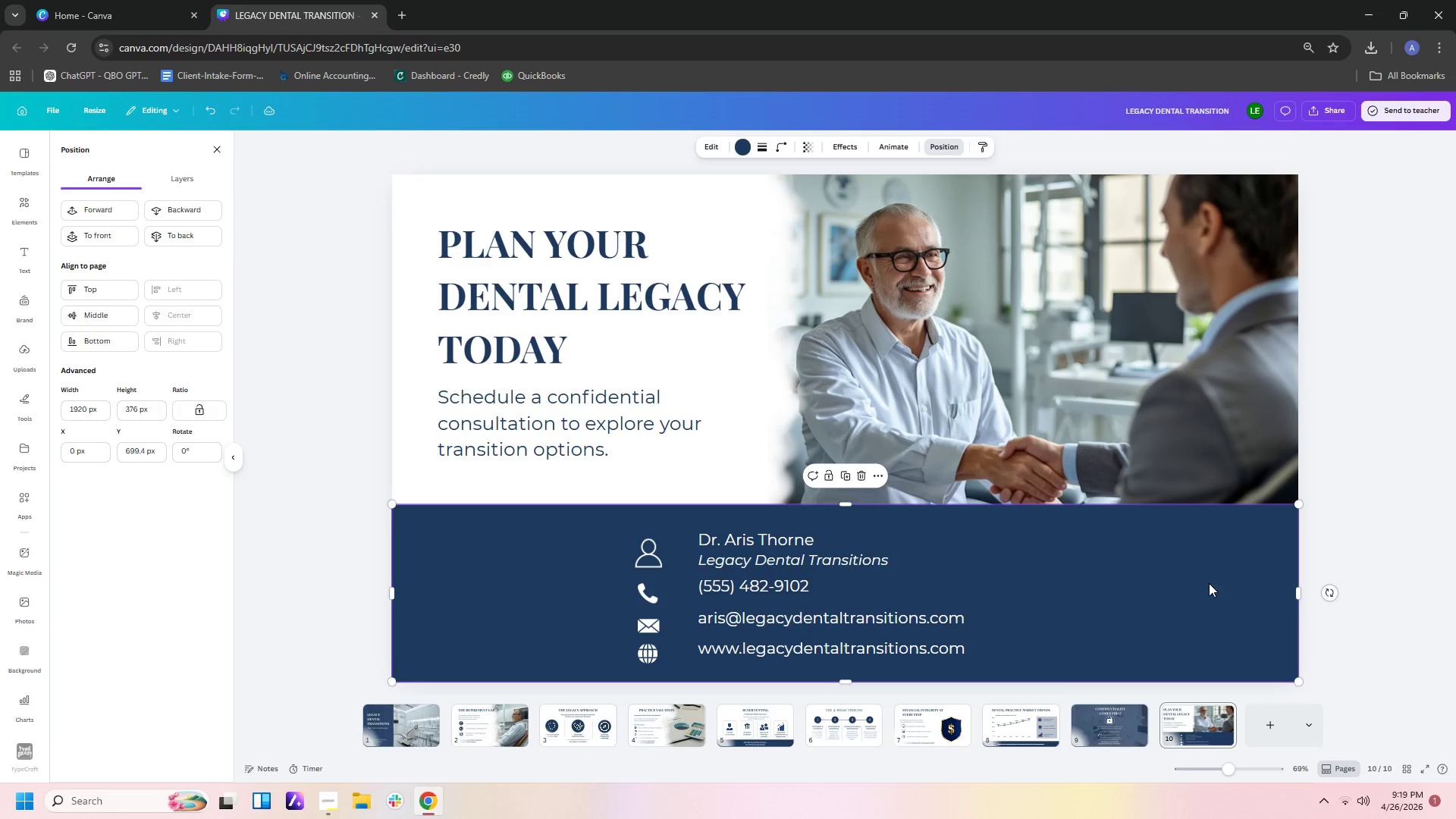 
left_click([1326, 606])
 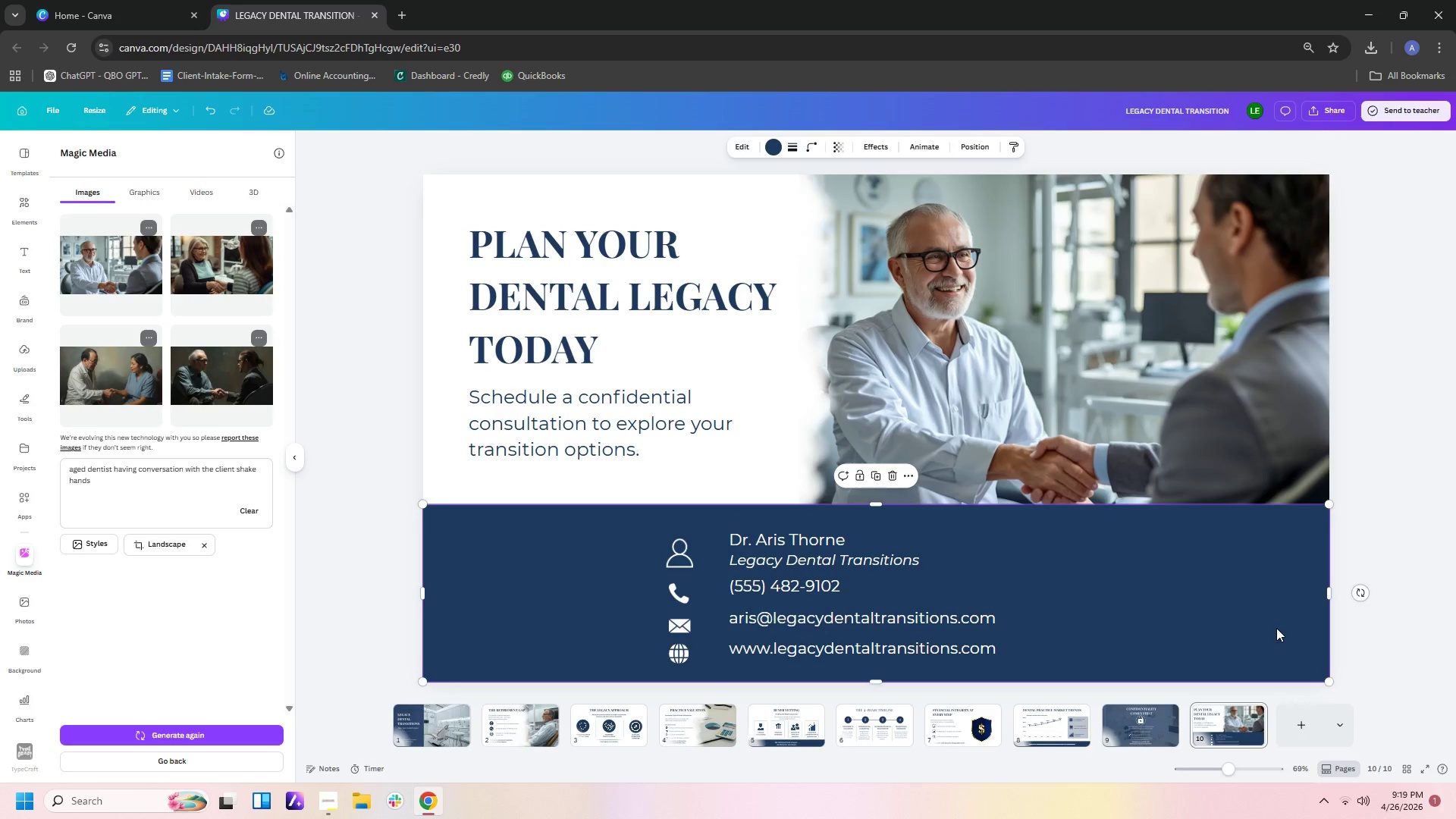 
right_click([1276, 628])
 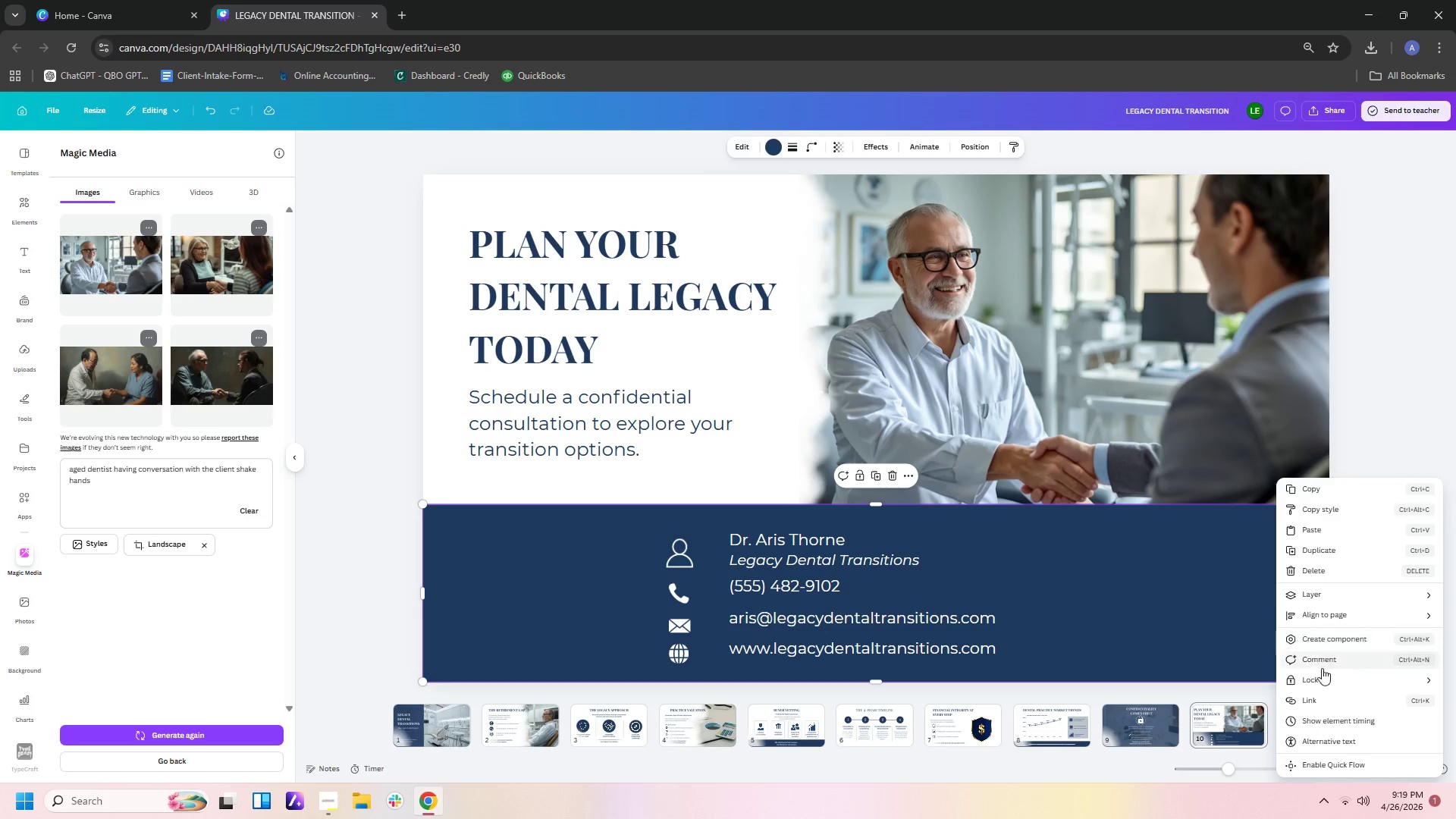 
left_click([1320, 679])
 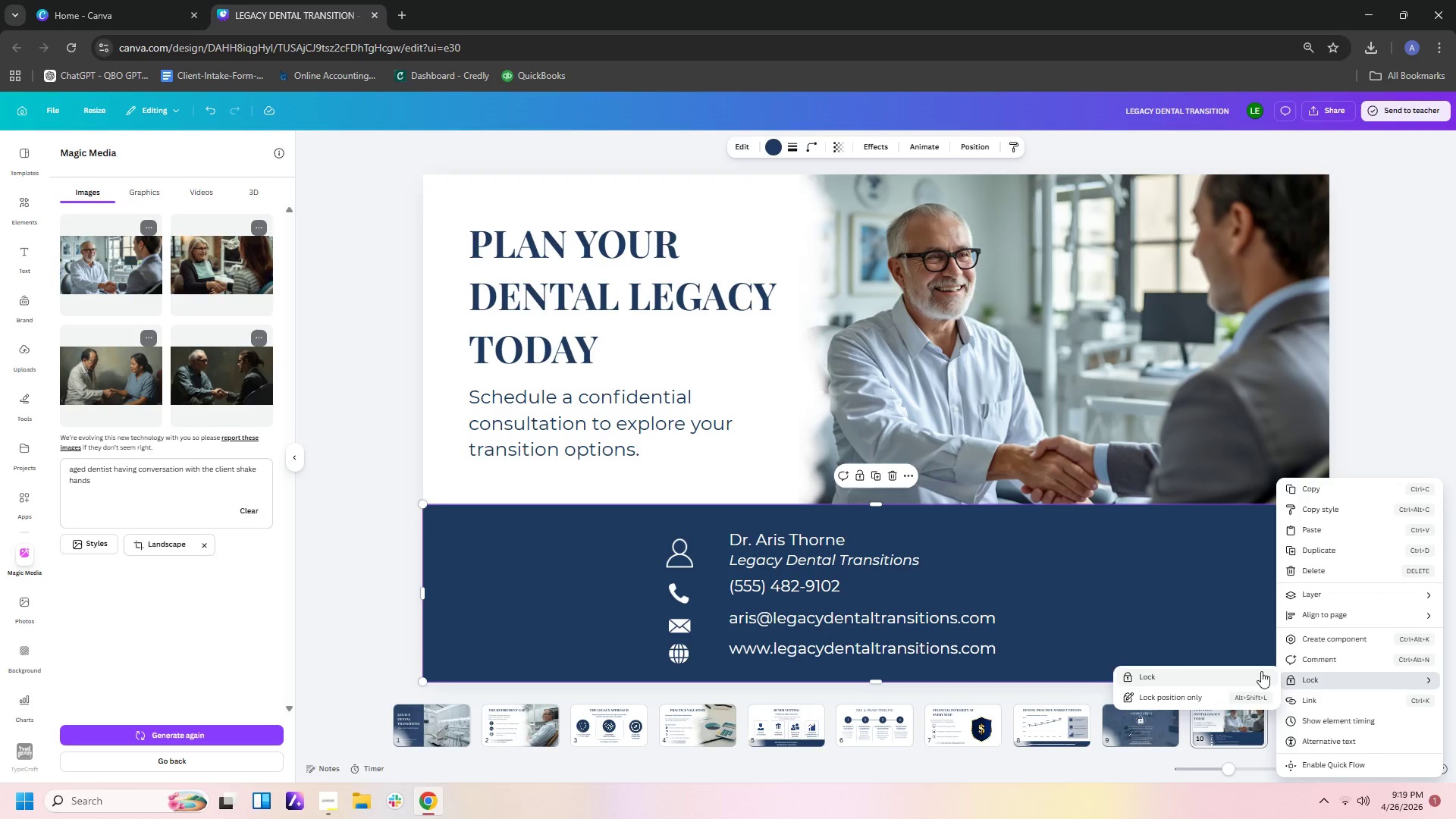 
left_click([1260, 671])
 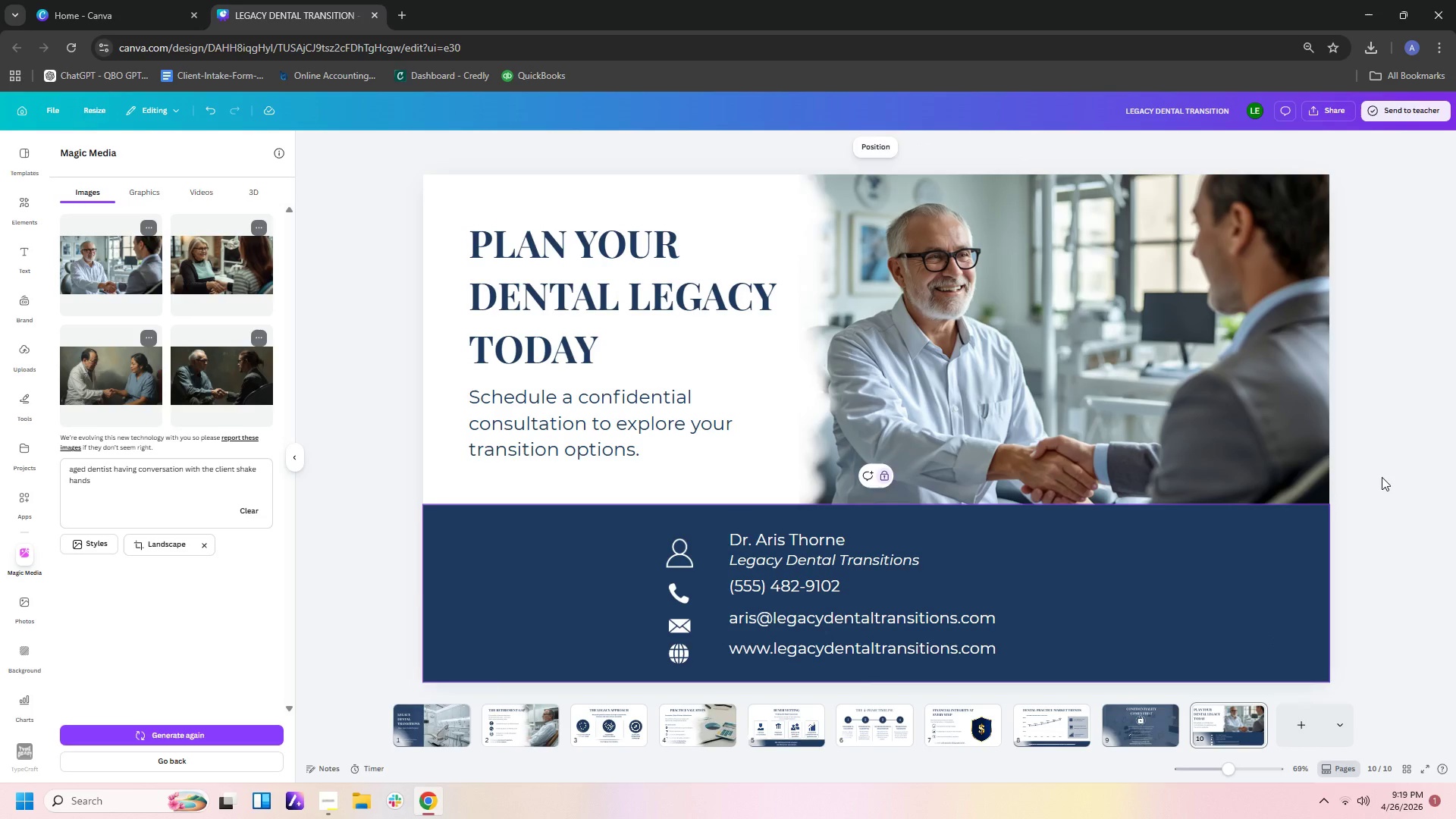 
left_click([1385, 472])
 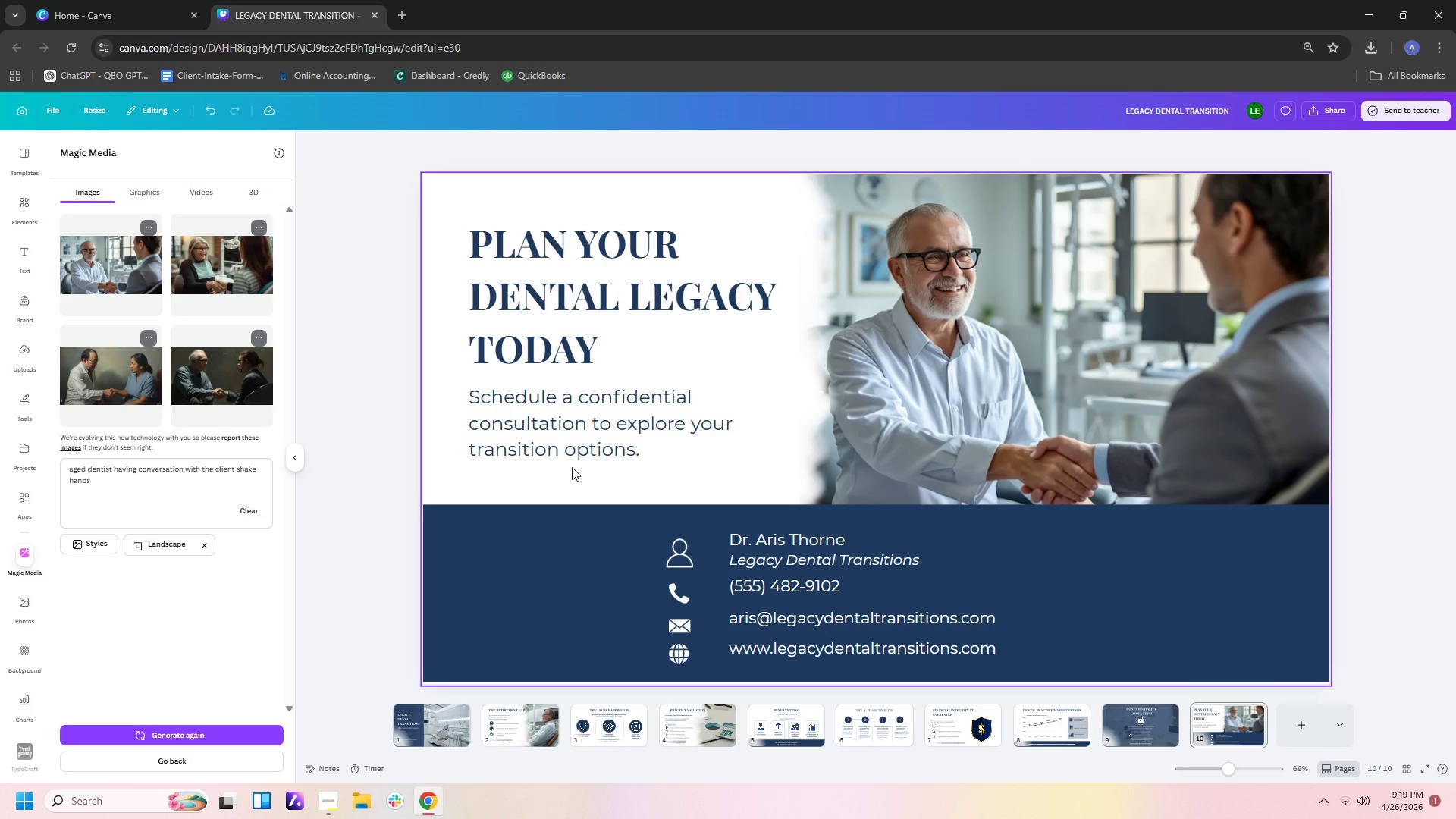 
left_click_drag(start_coordinate=[585, 430], to_coordinate=[585, 445])
 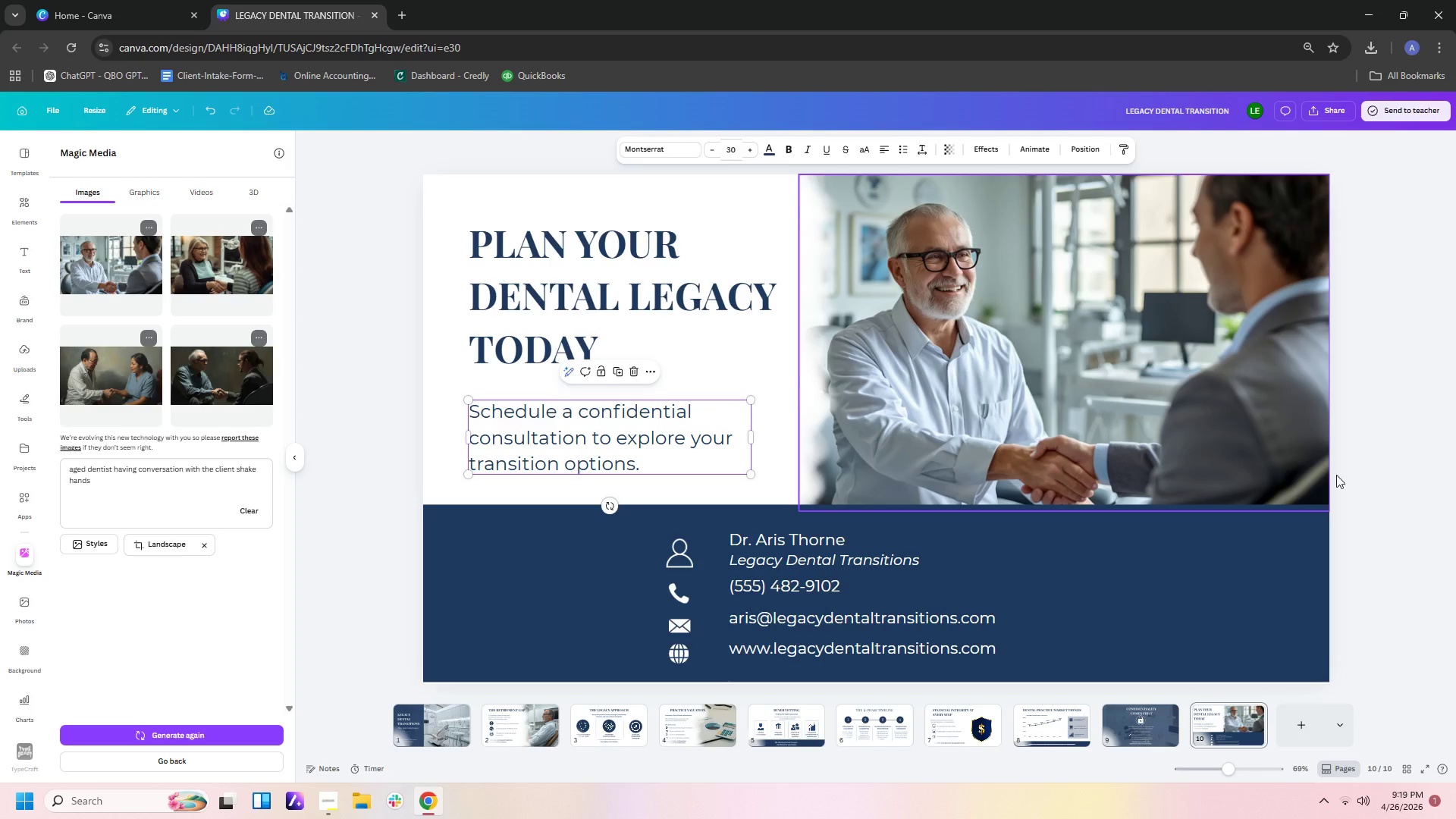 
left_click([1367, 482])
 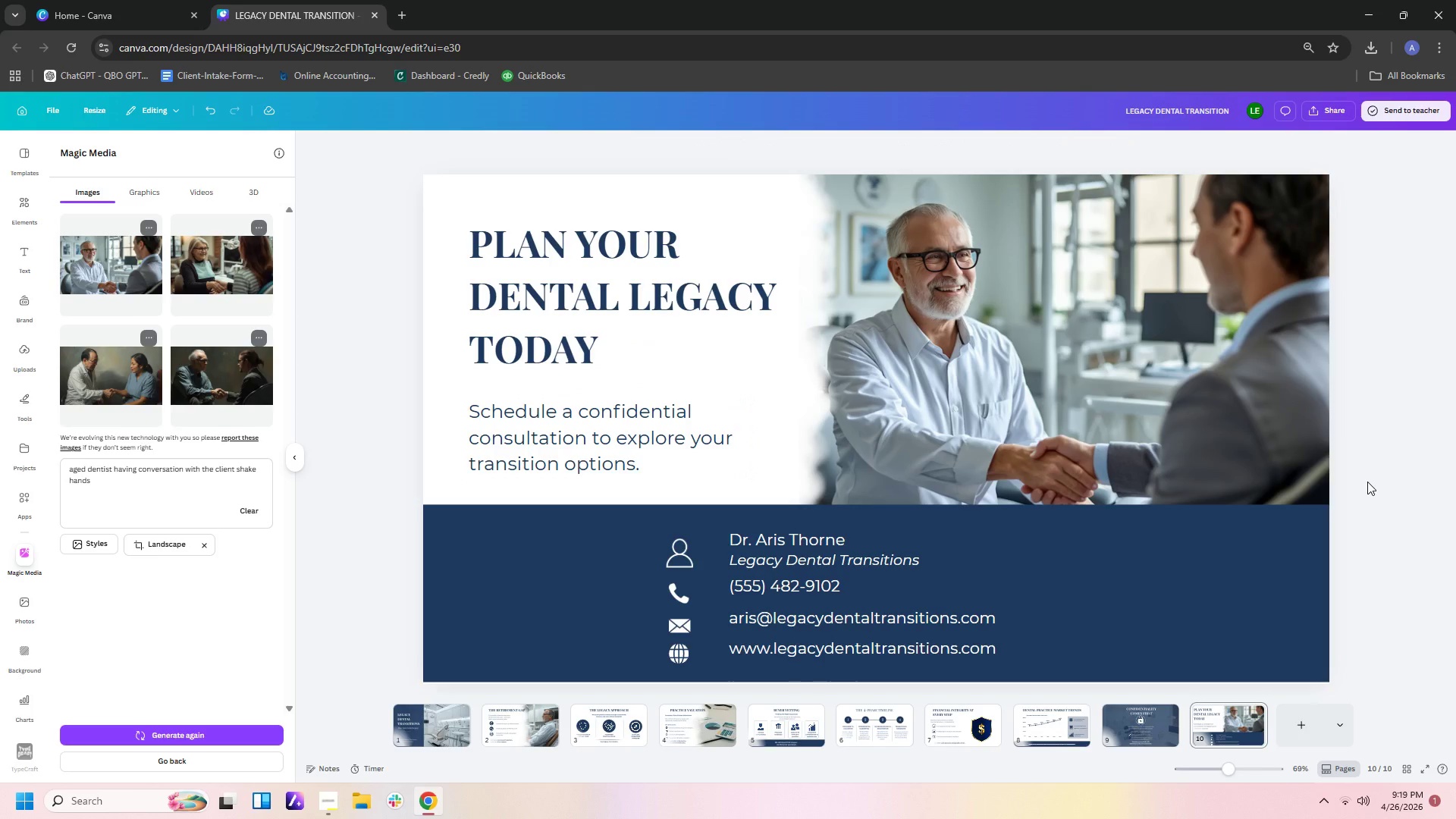 
left_click([1367, 482])
 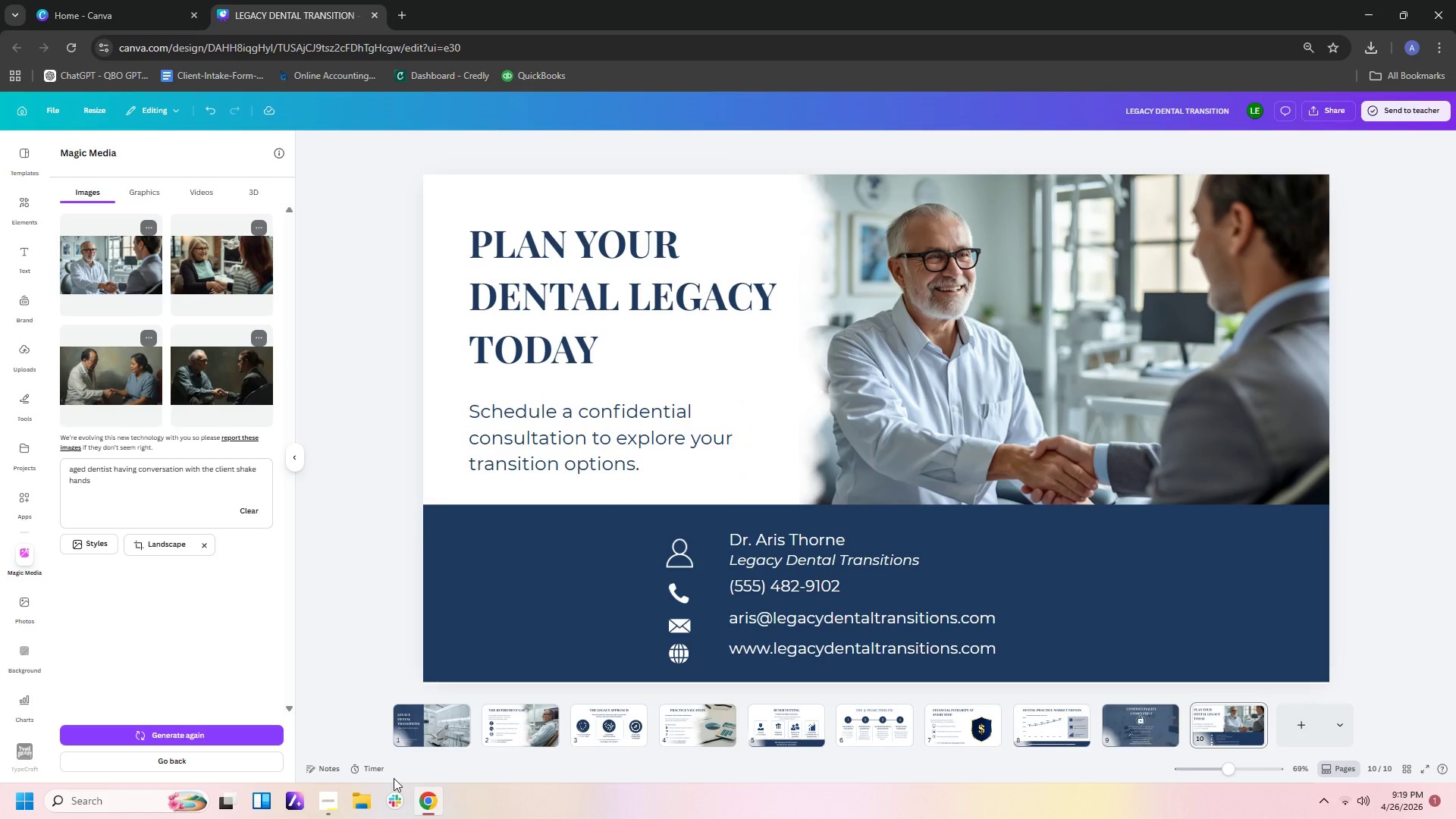 
left_click([321, 802])